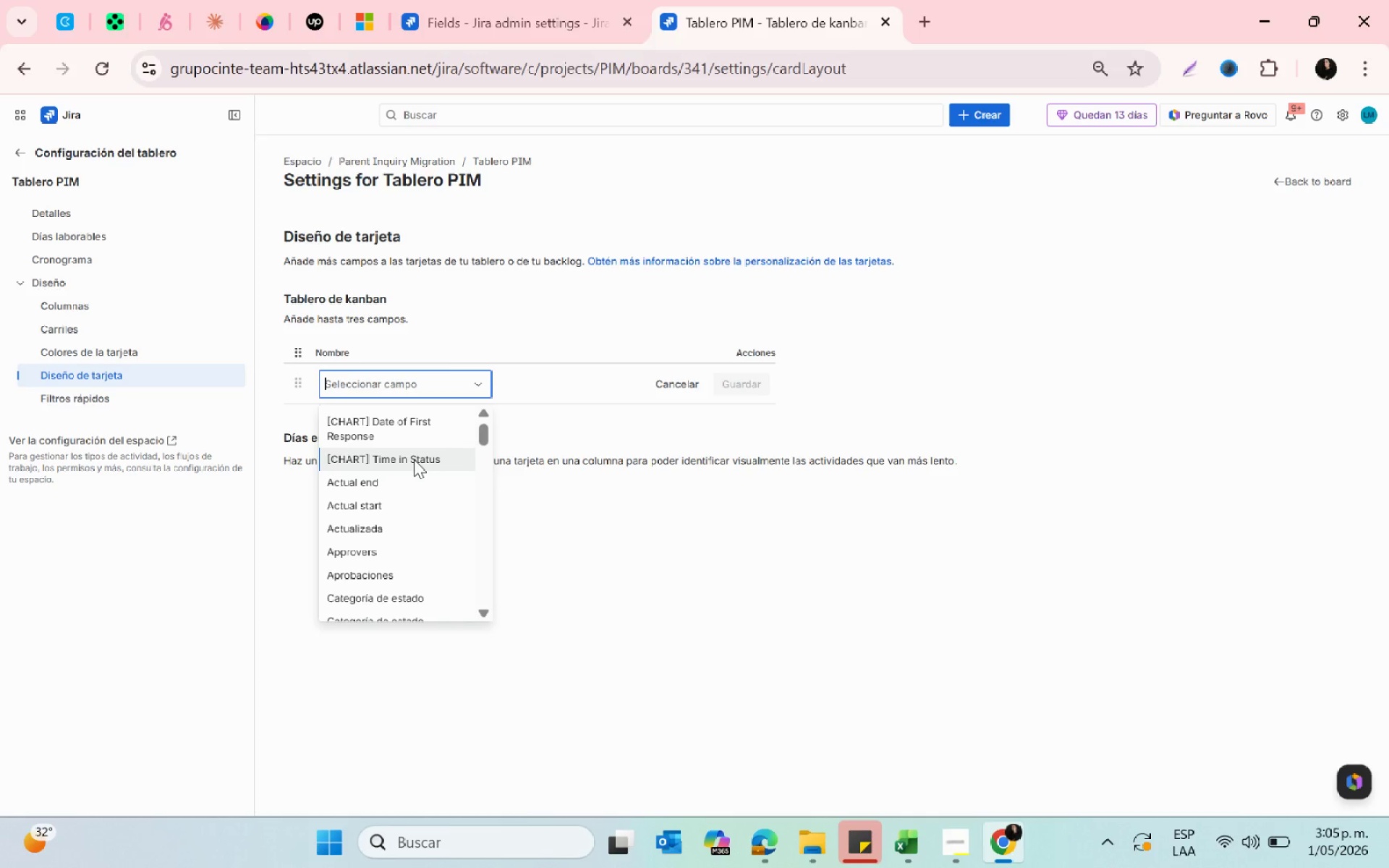 
type(inq)
 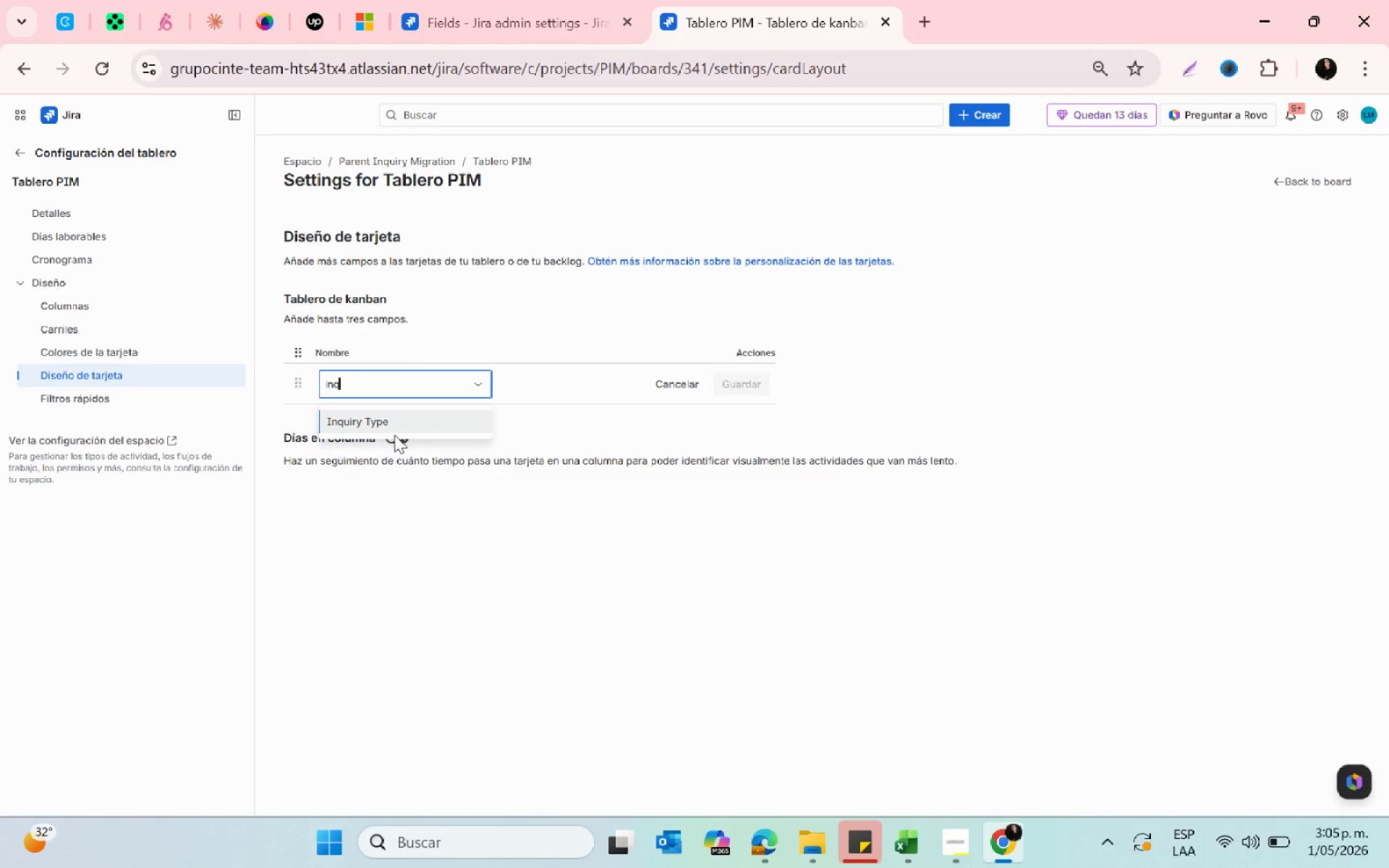 
left_click([394, 426])
 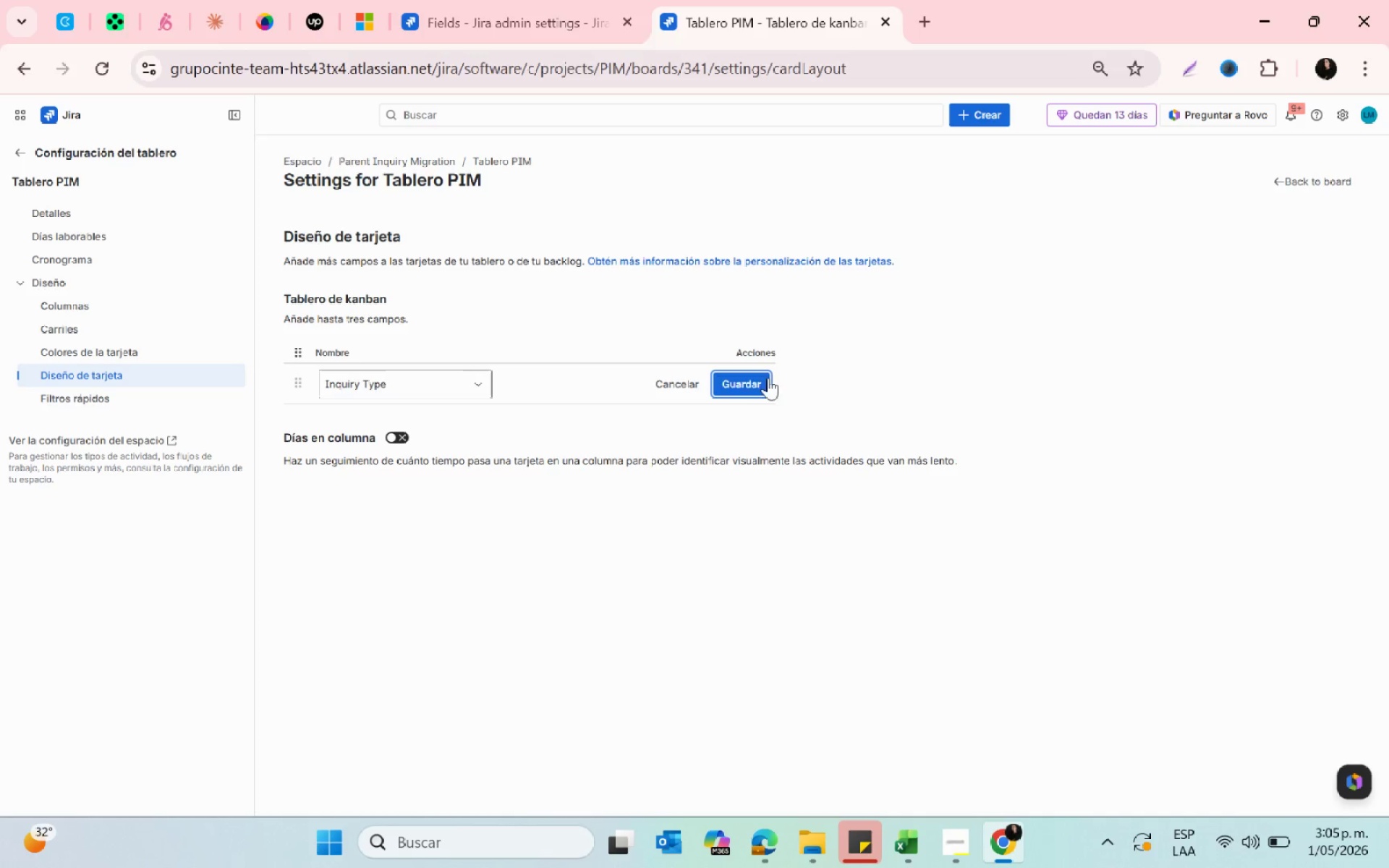 
left_click([757, 386])
 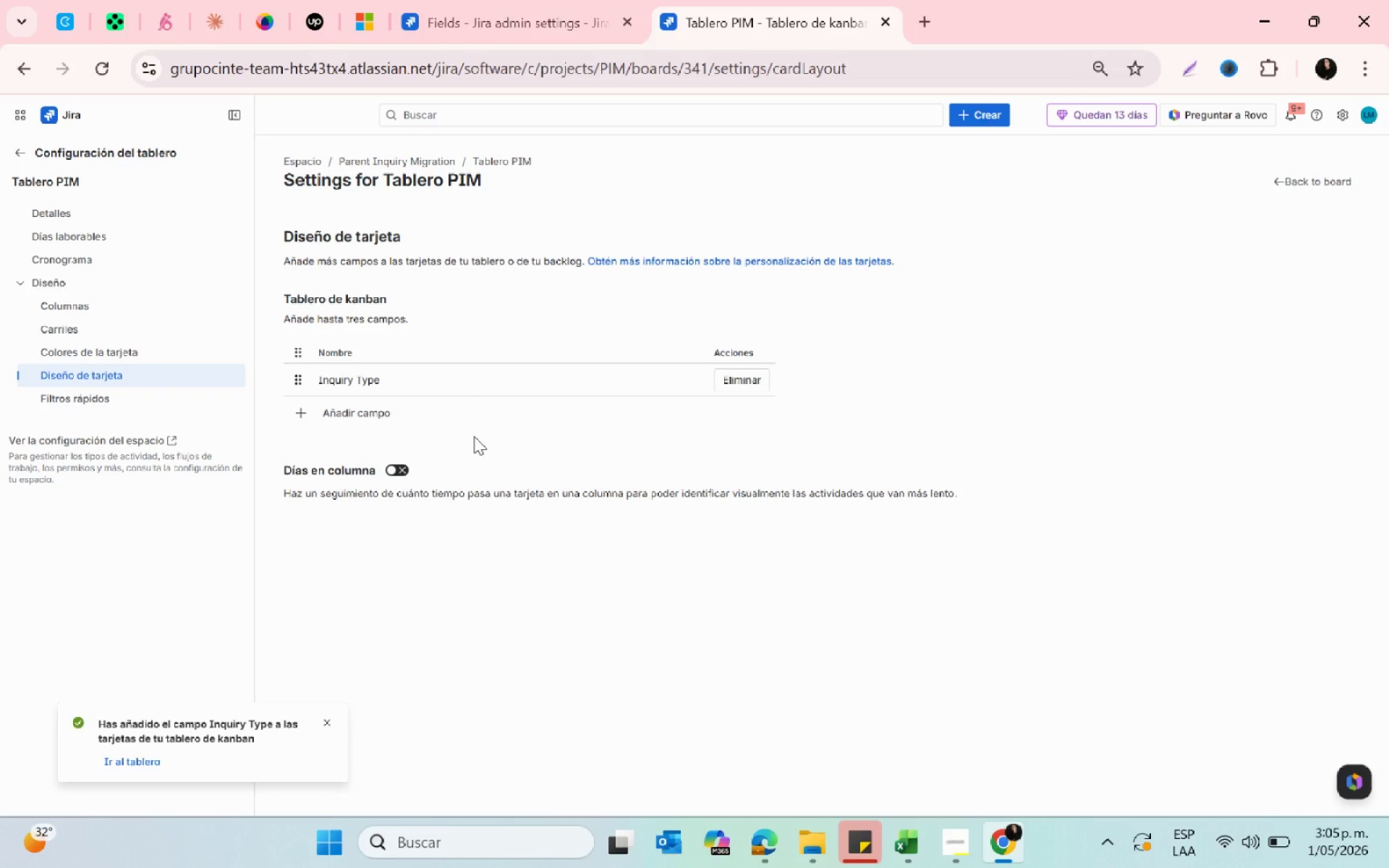 
wait(6.61)
 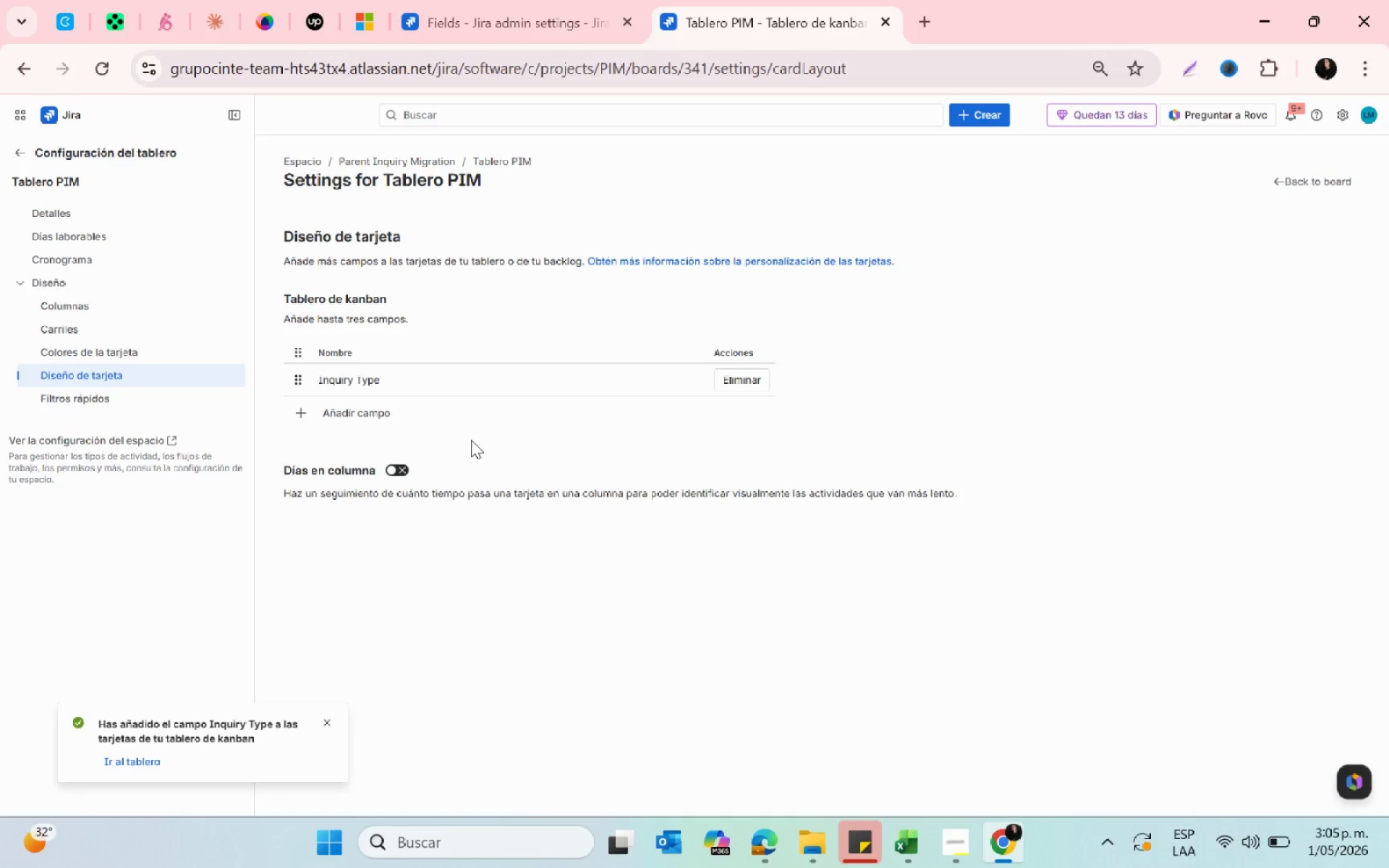 
left_click([22, 153])
 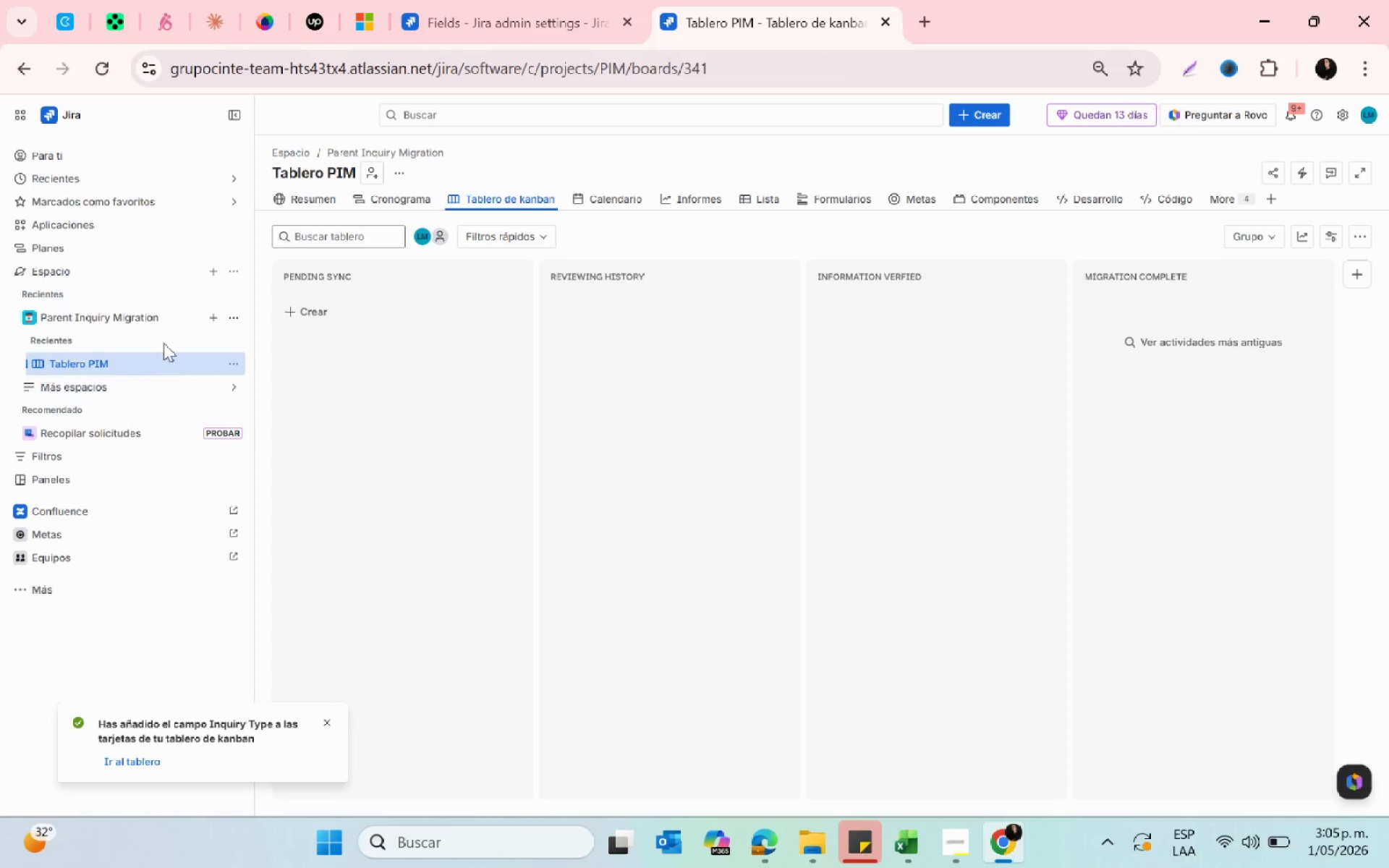 
scroll: coordinate [401, 375], scroll_direction: up, amount: 2.0
 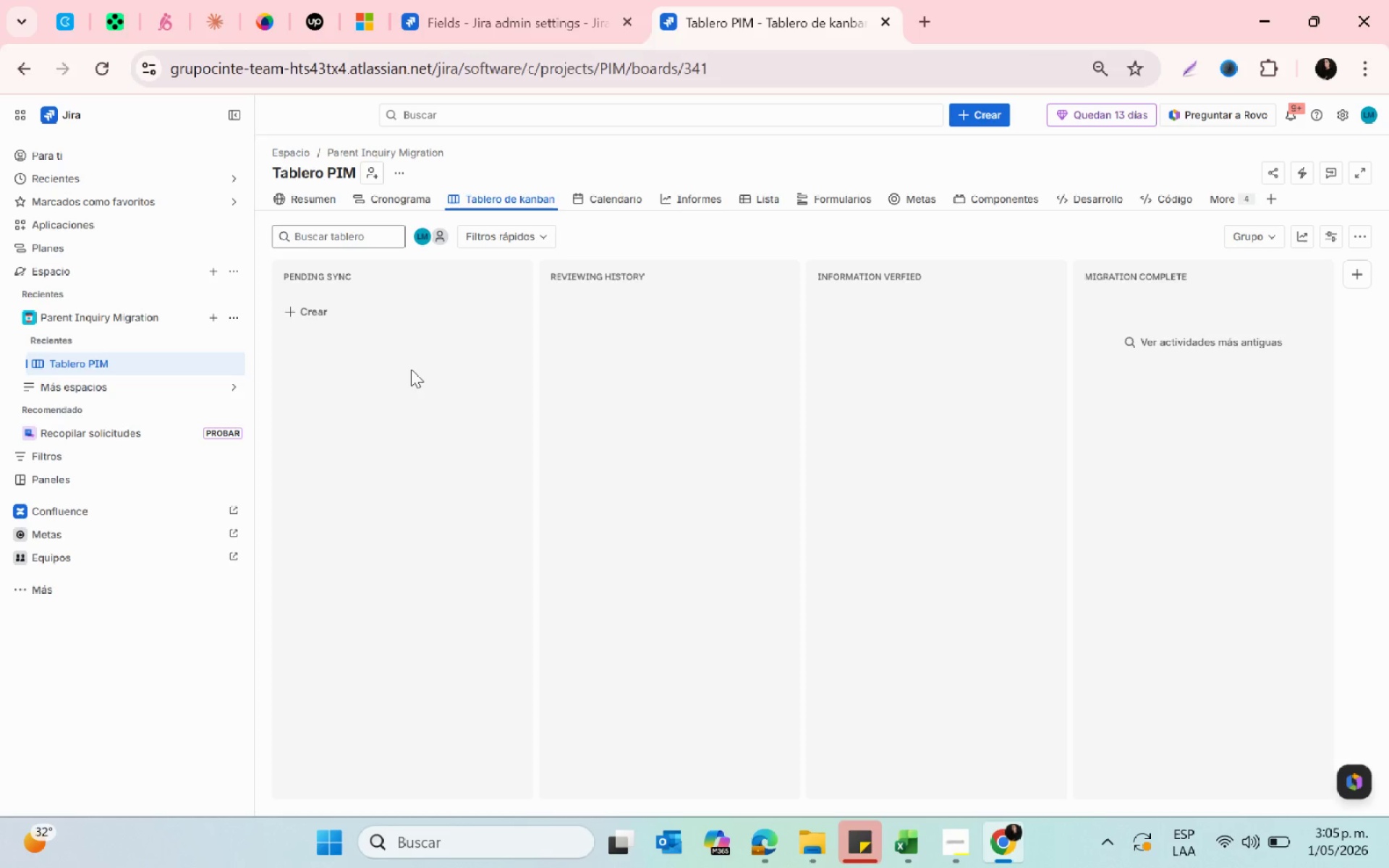 
wait(6.26)
 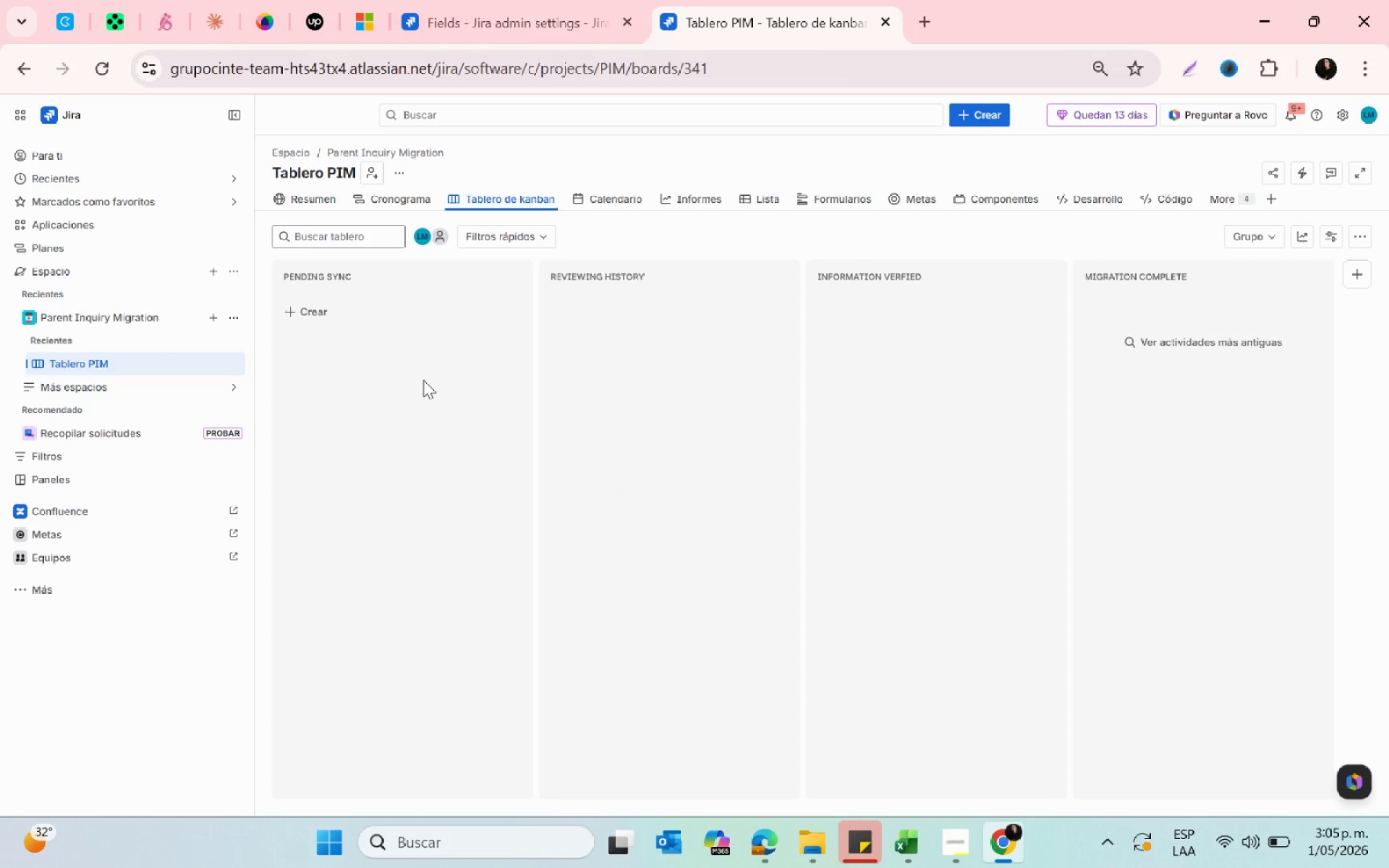 
left_click([961, 838])
 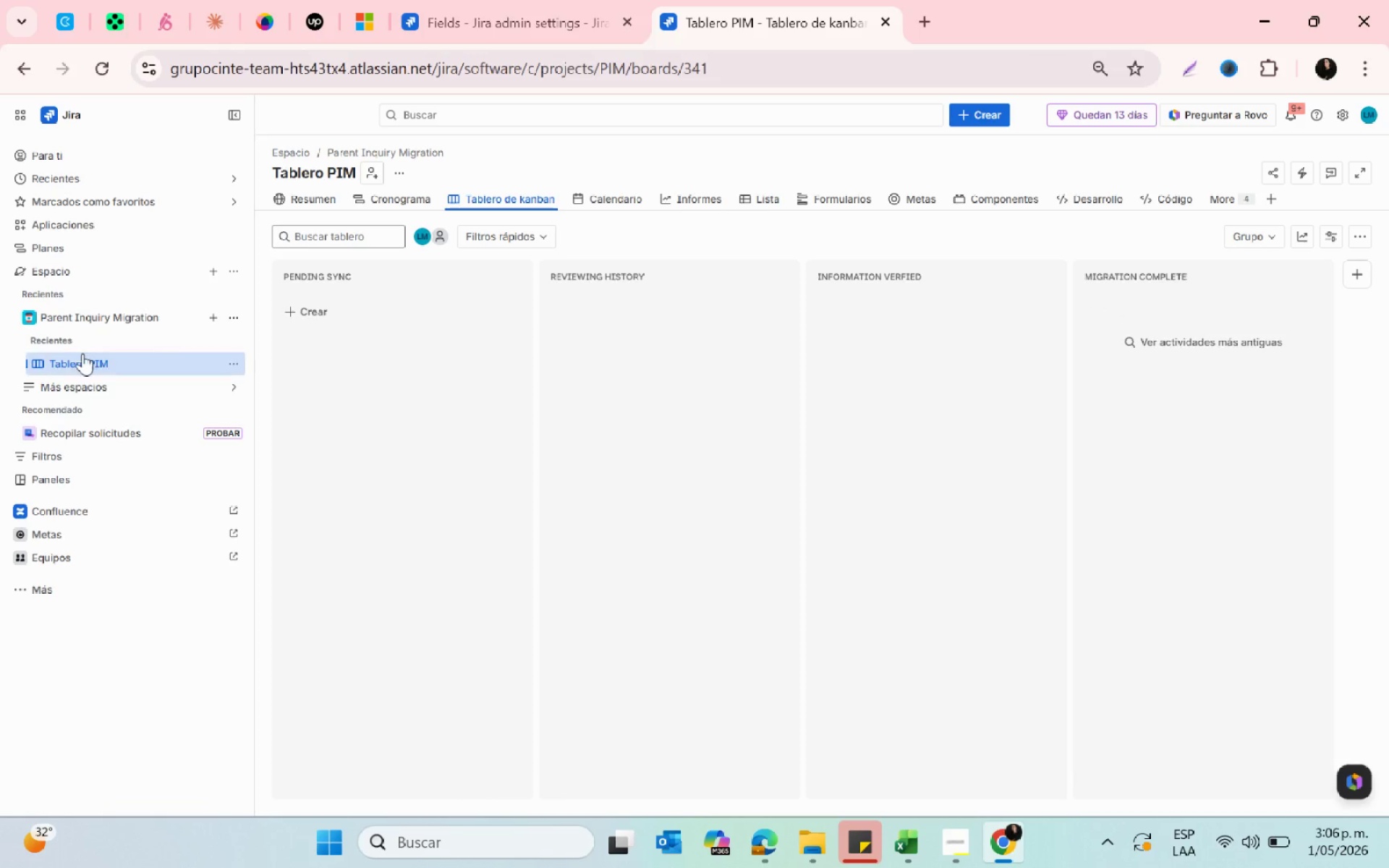 
wait(41.5)
 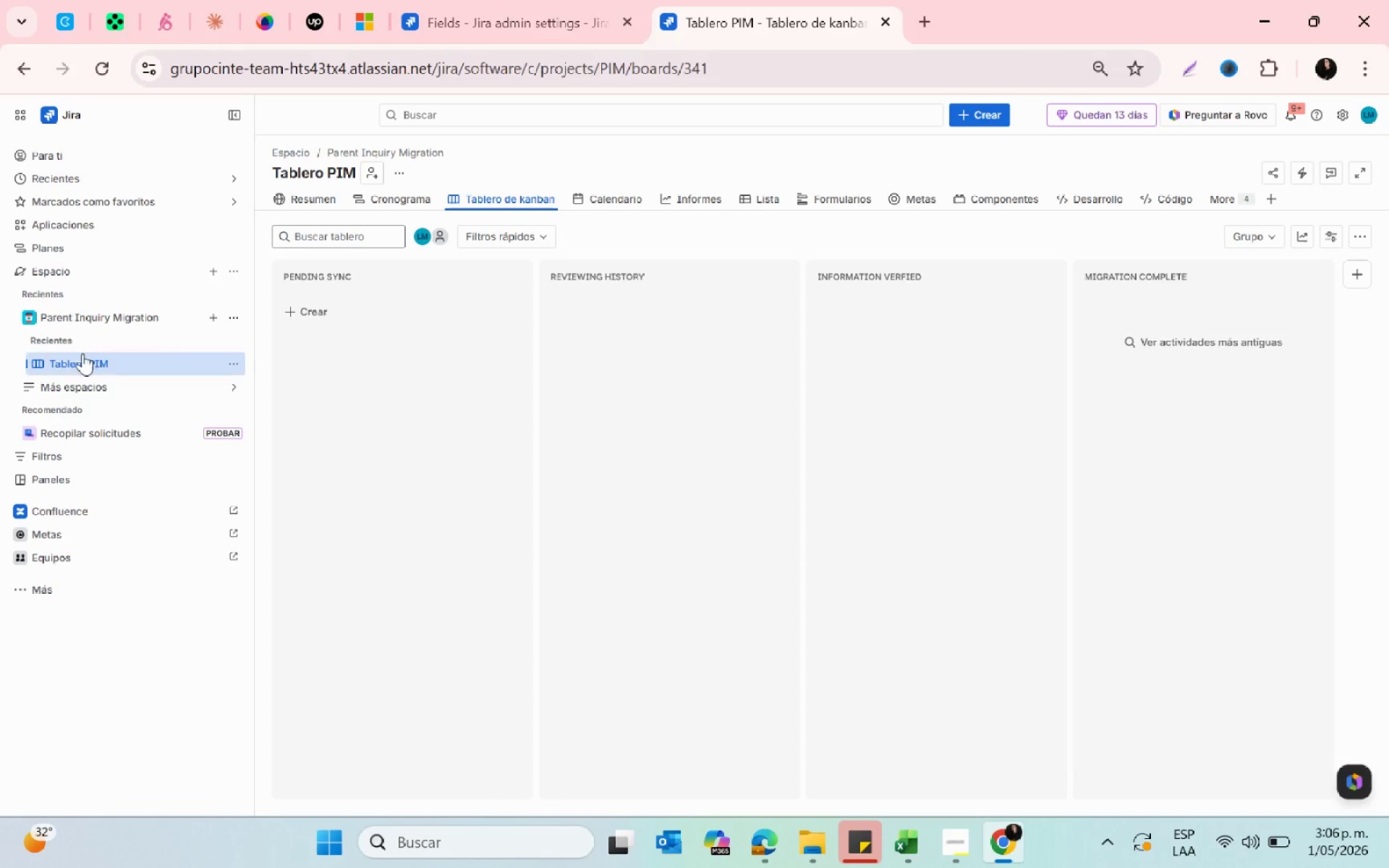 
mouse_move([109, 322])
 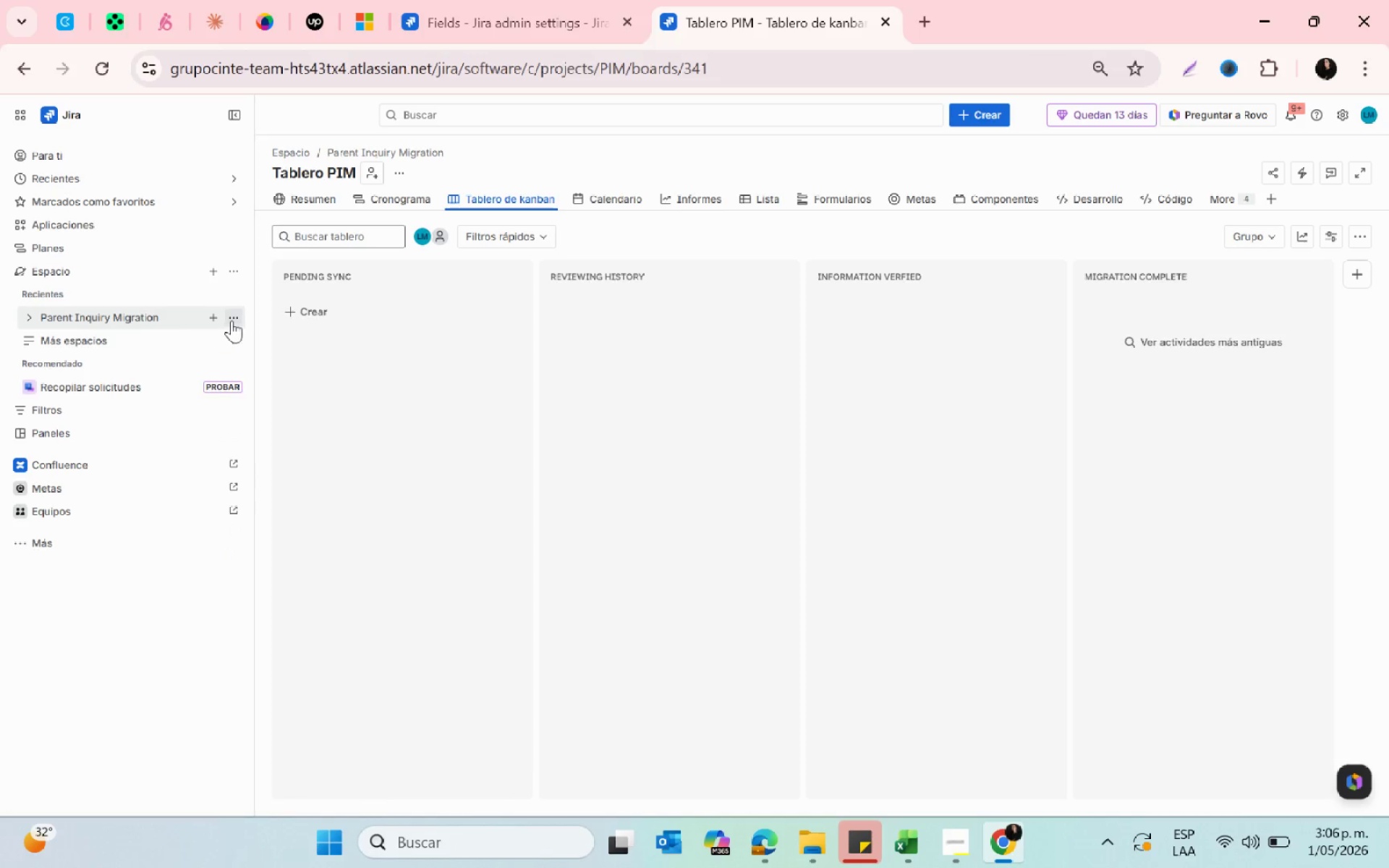 
left_click([232, 320])
 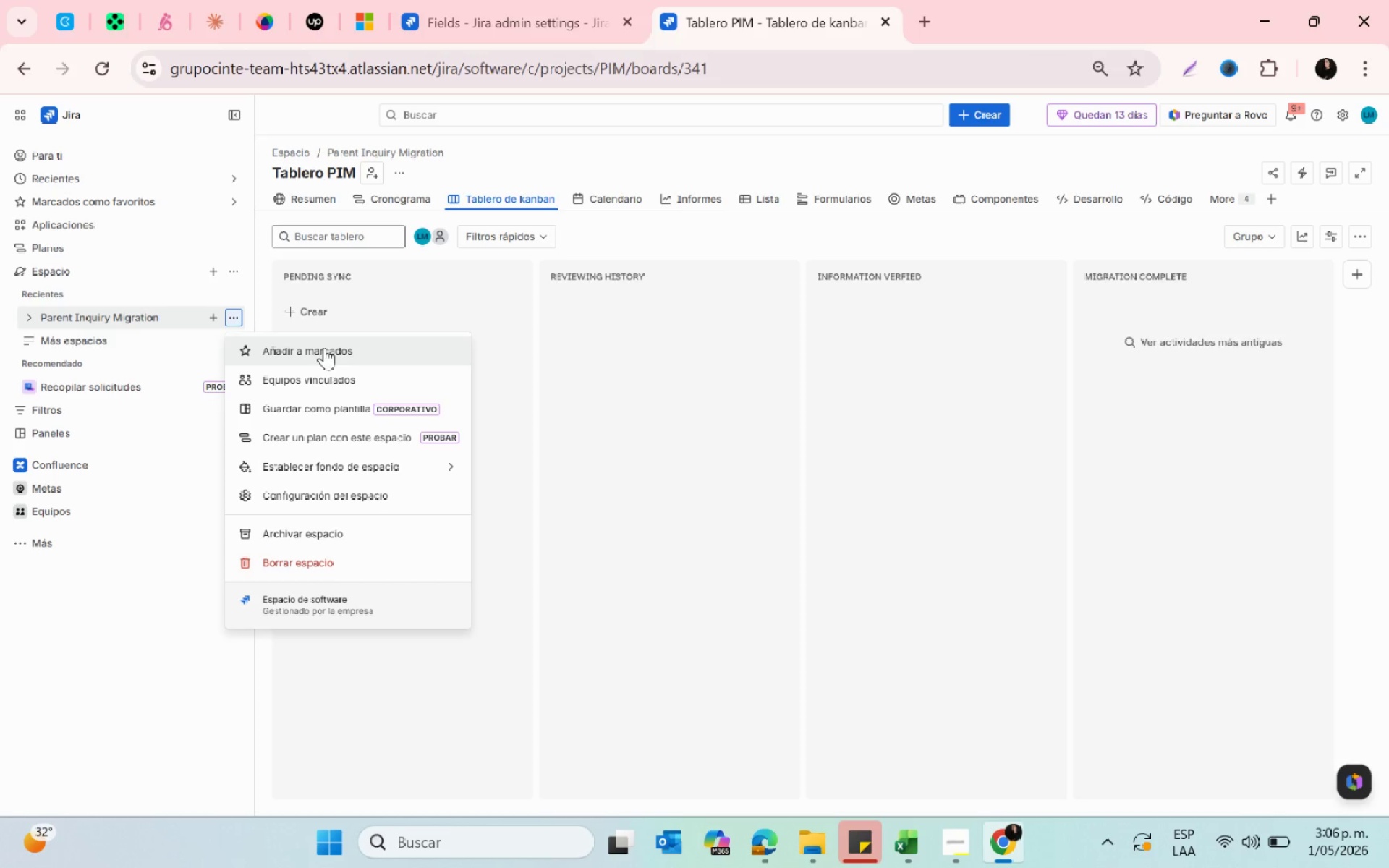 
left_click([340, 486])
 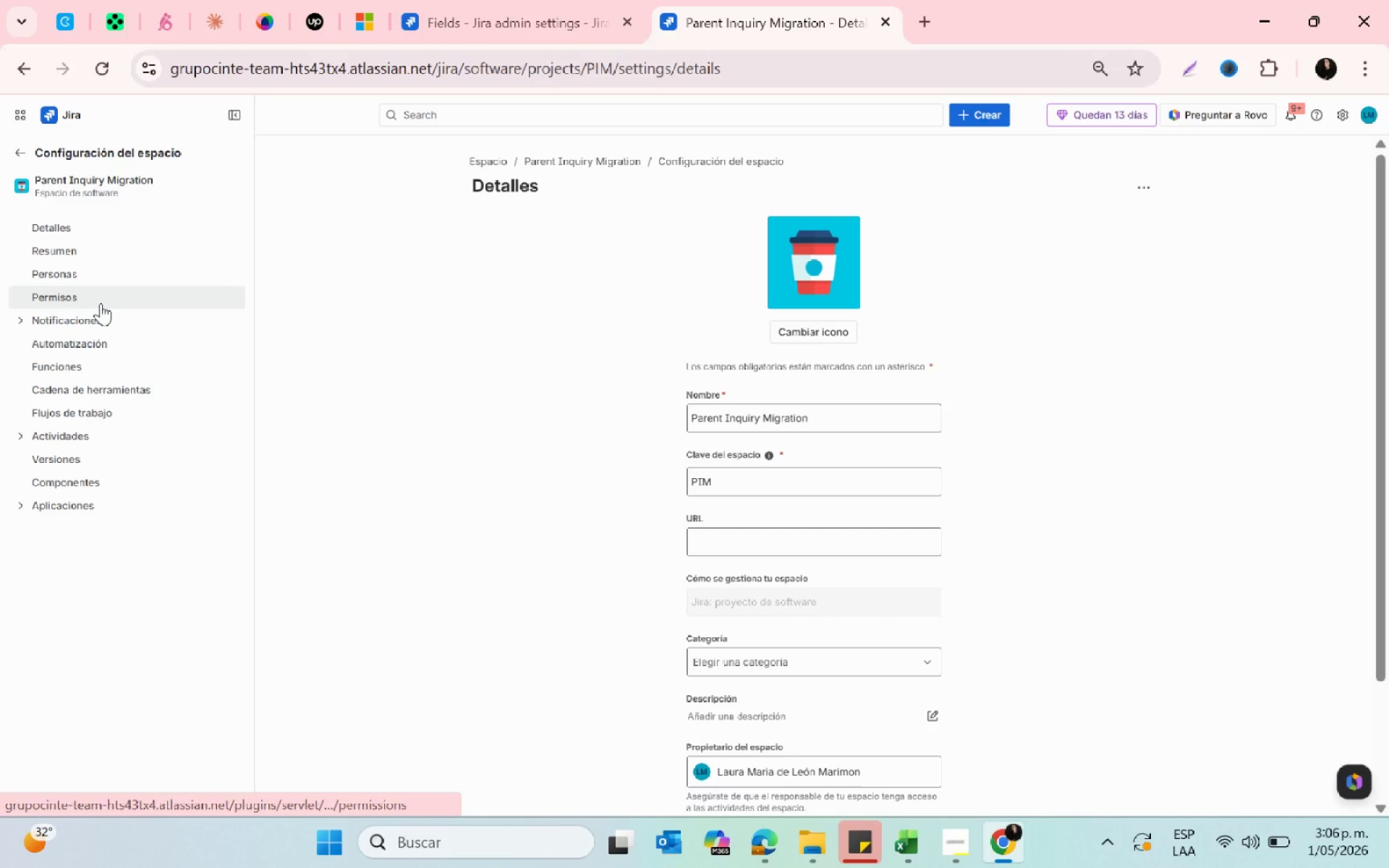 
wait(6.55)
 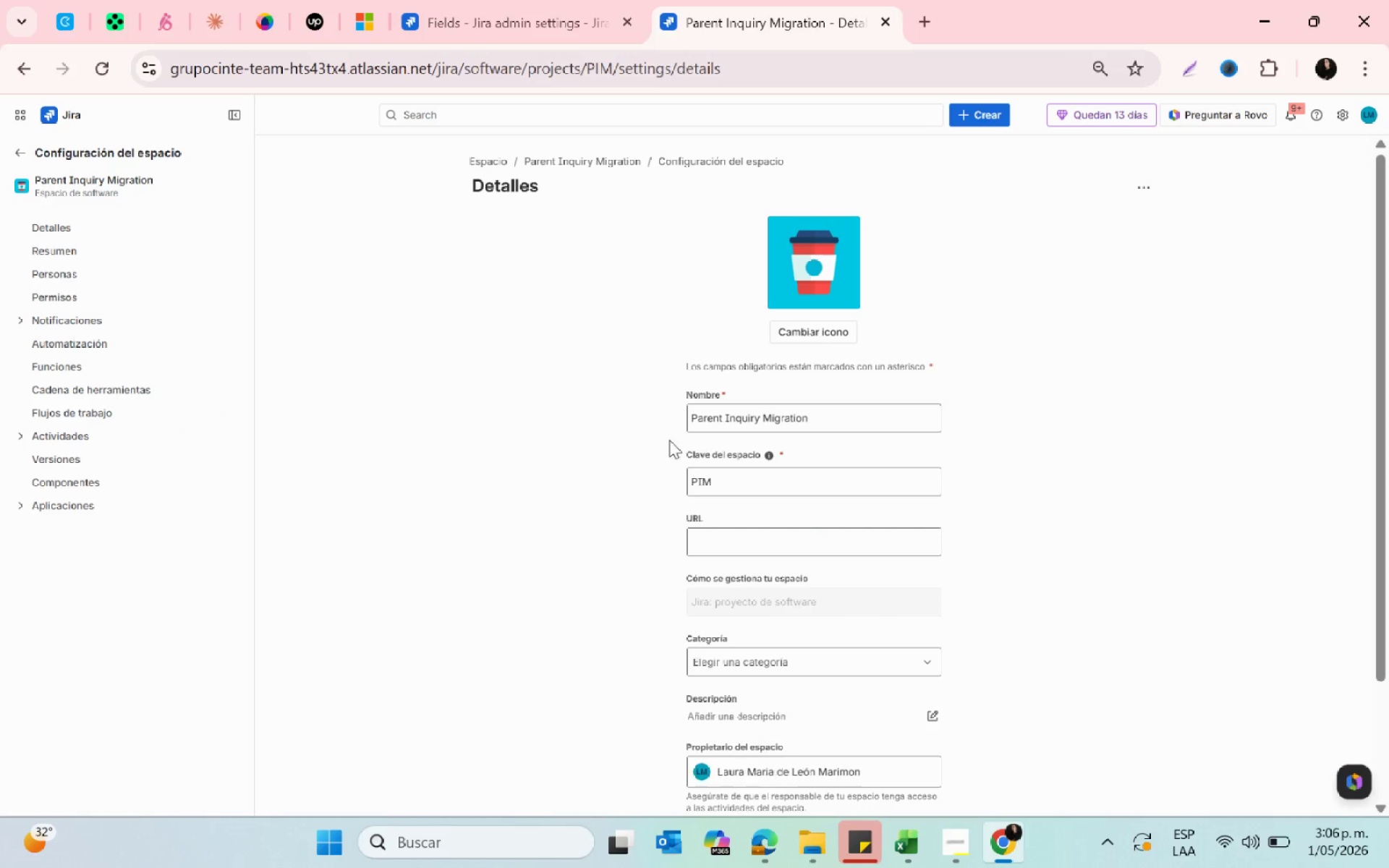 
left_click([103, 339])
 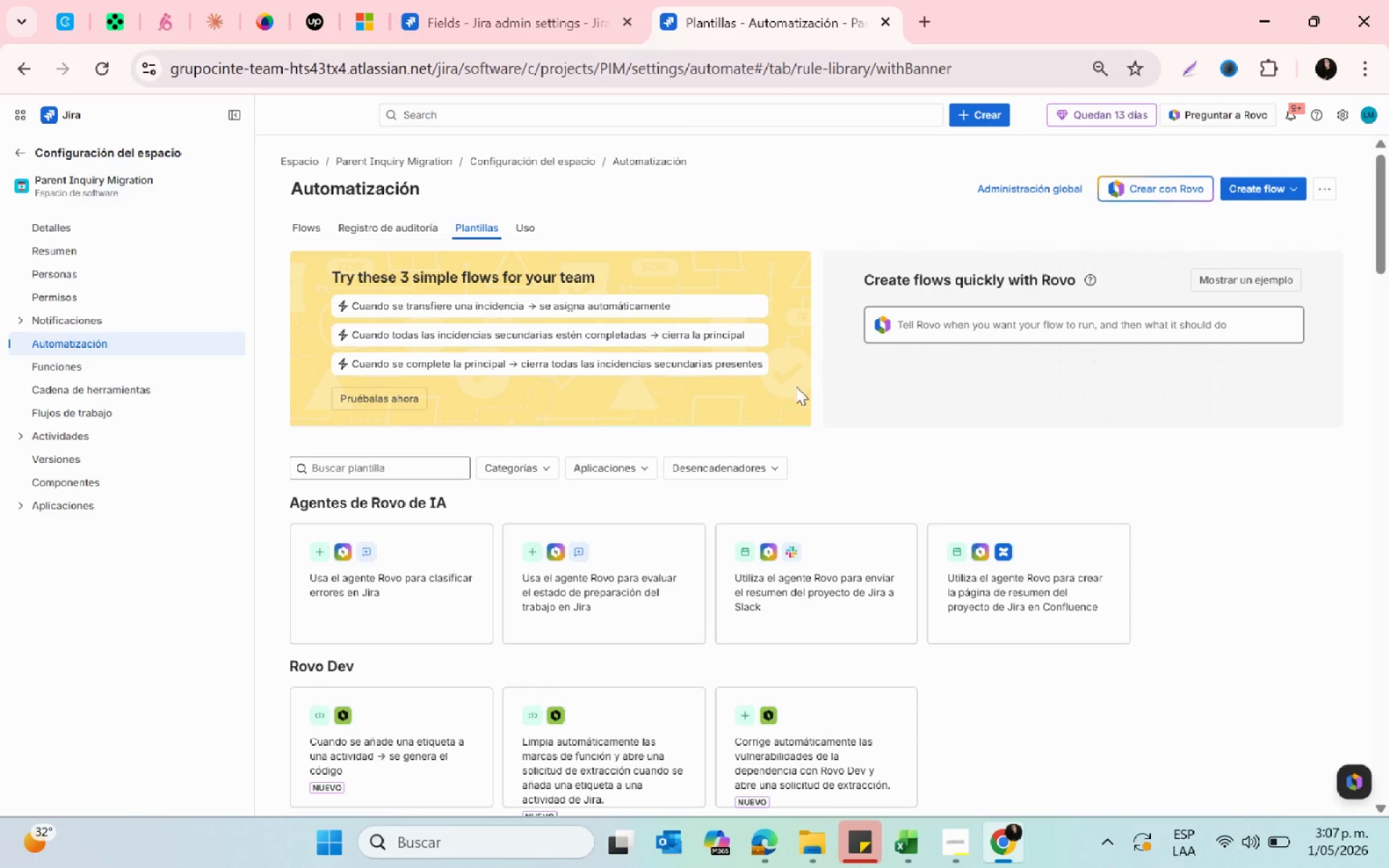 
wait(12.98)
 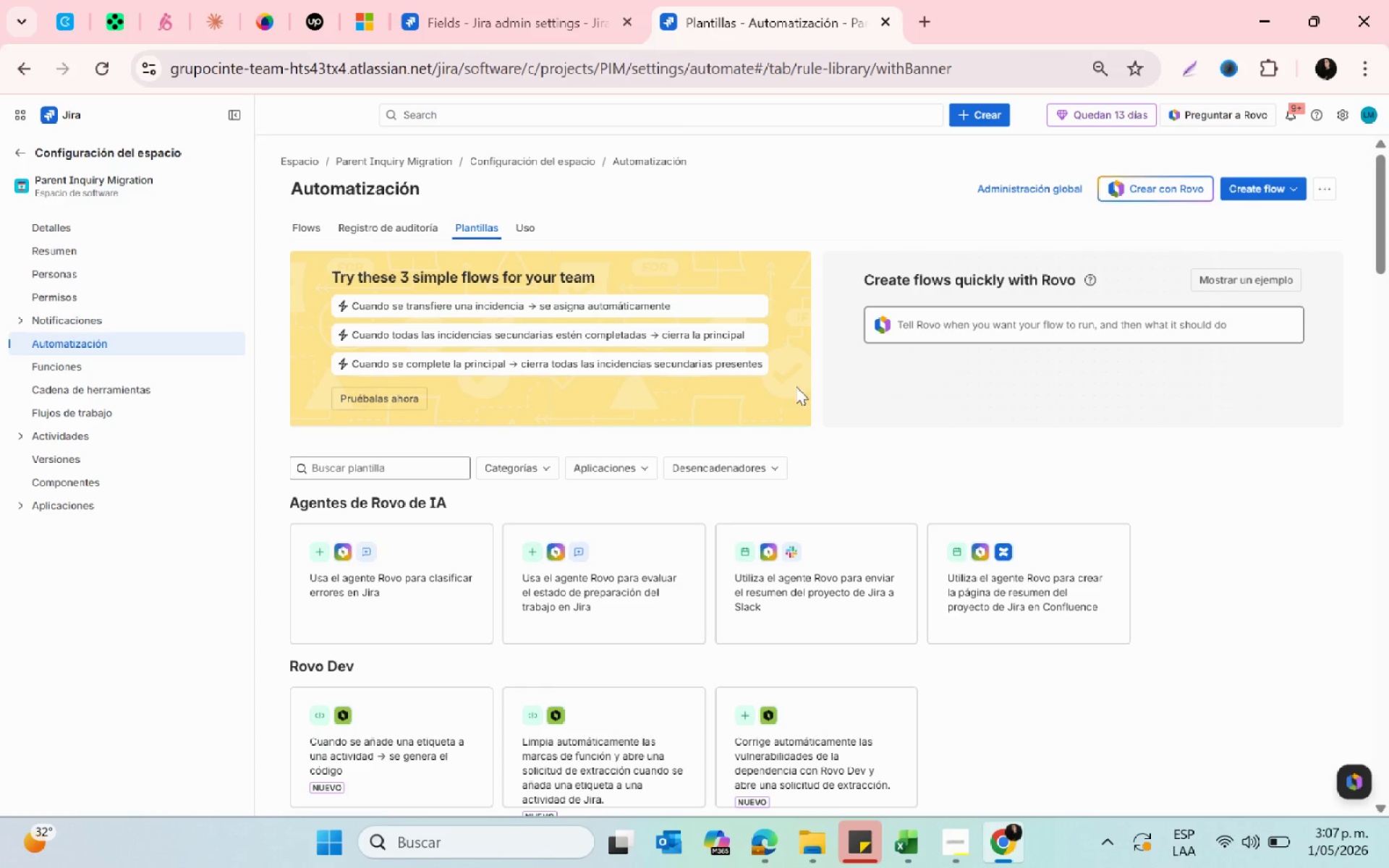 
mouse_move([1241, 213])
 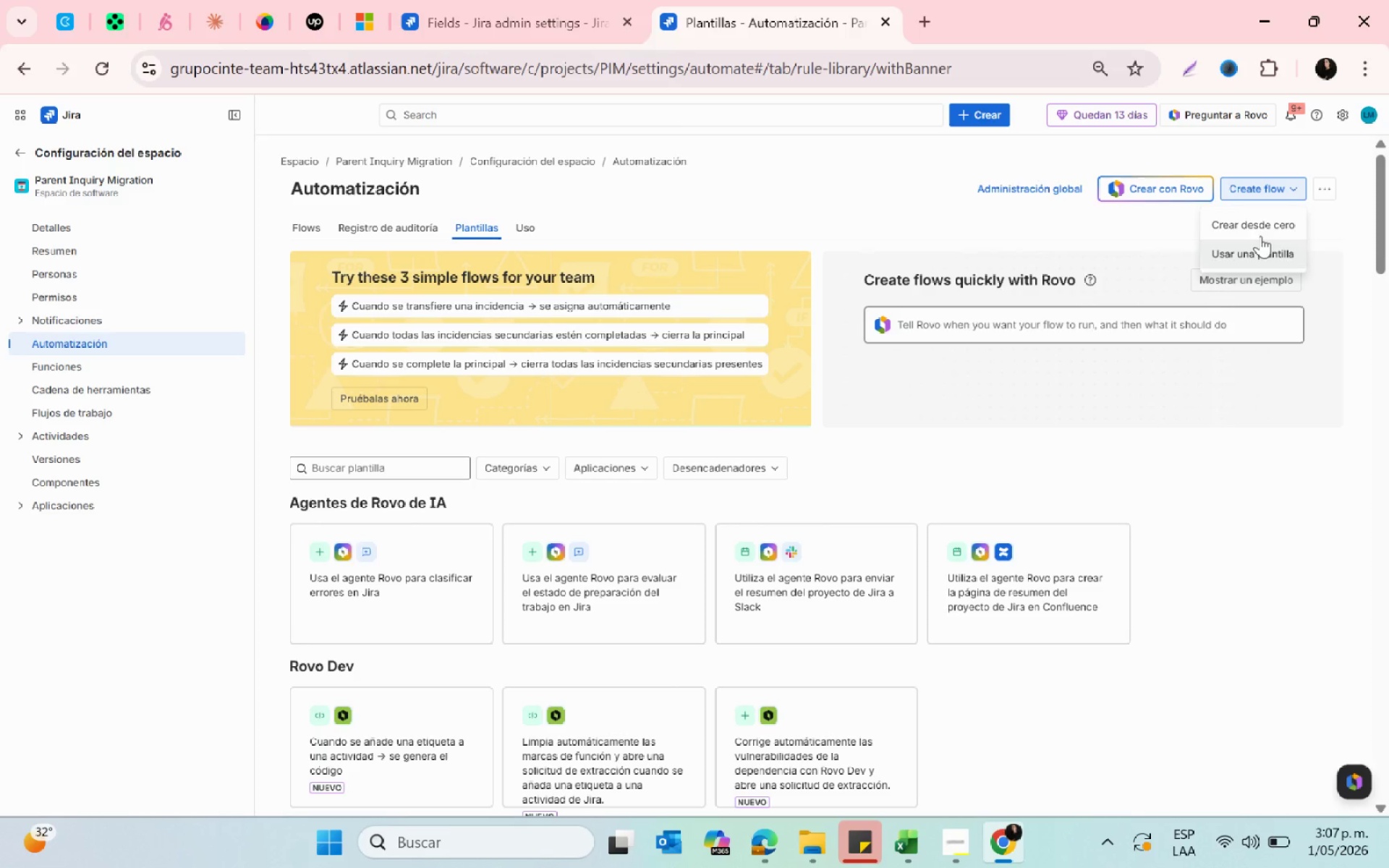 
left_click([1260, 229])
 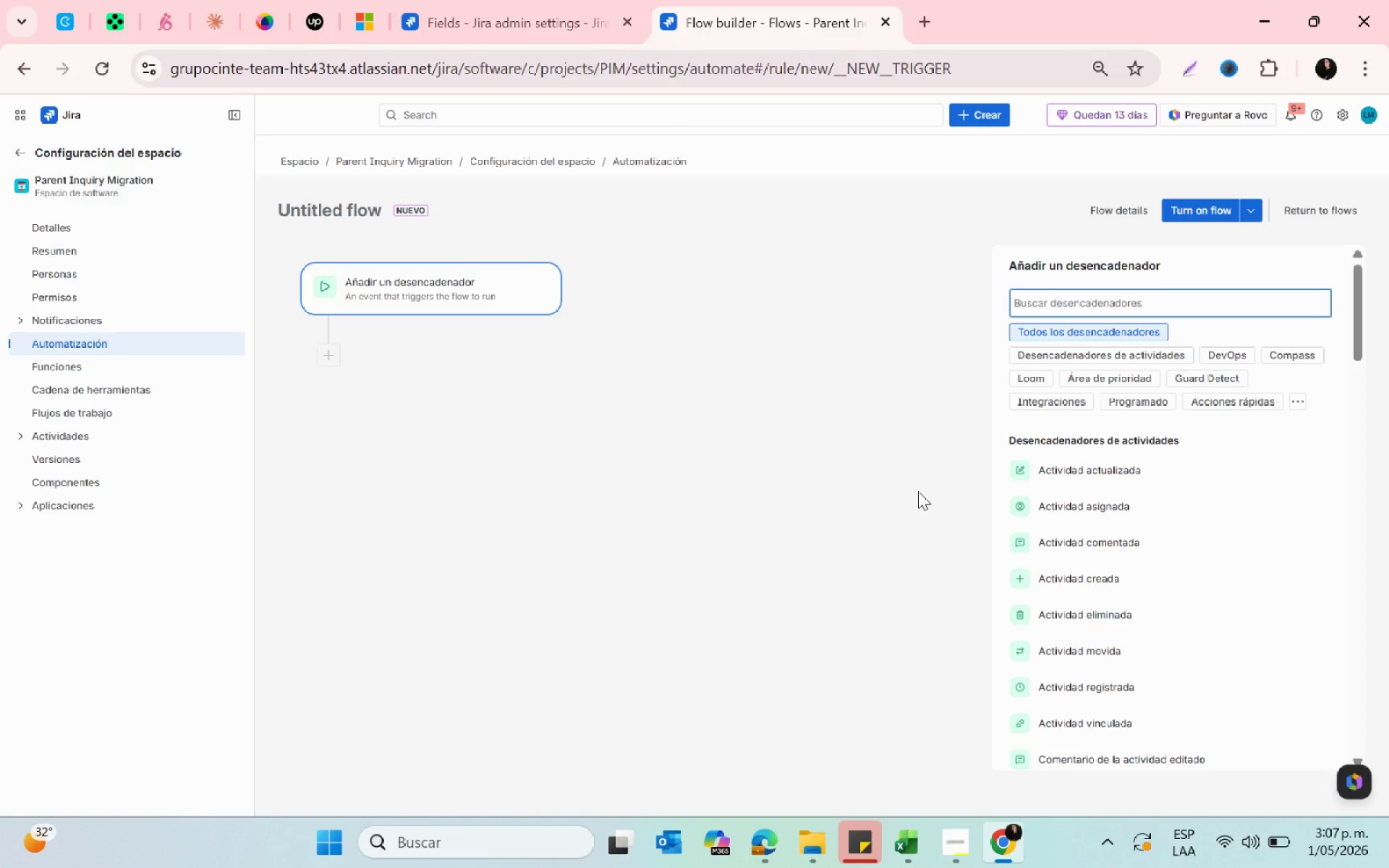 
wait(23.69)
 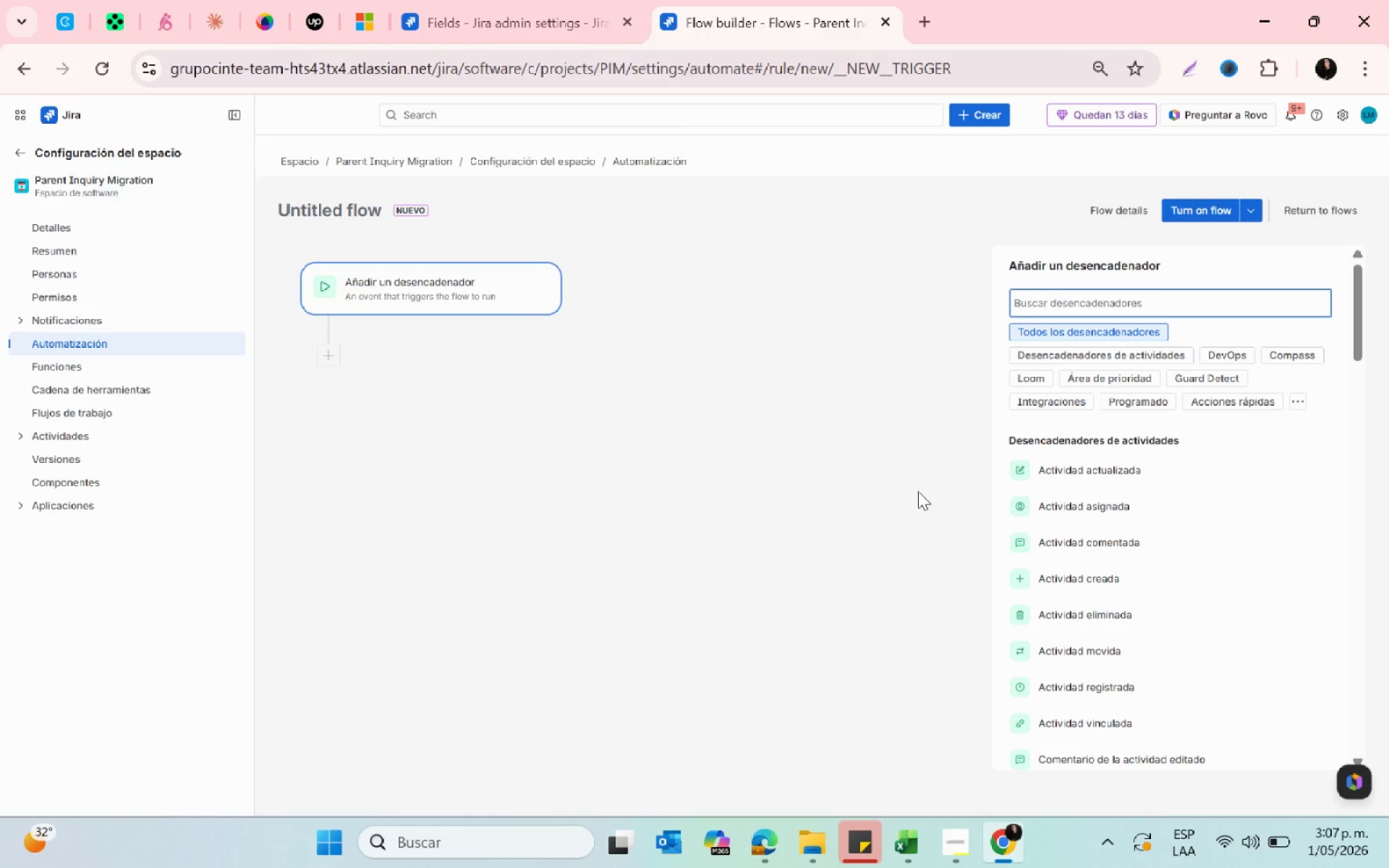 
left_click([22, 150])
 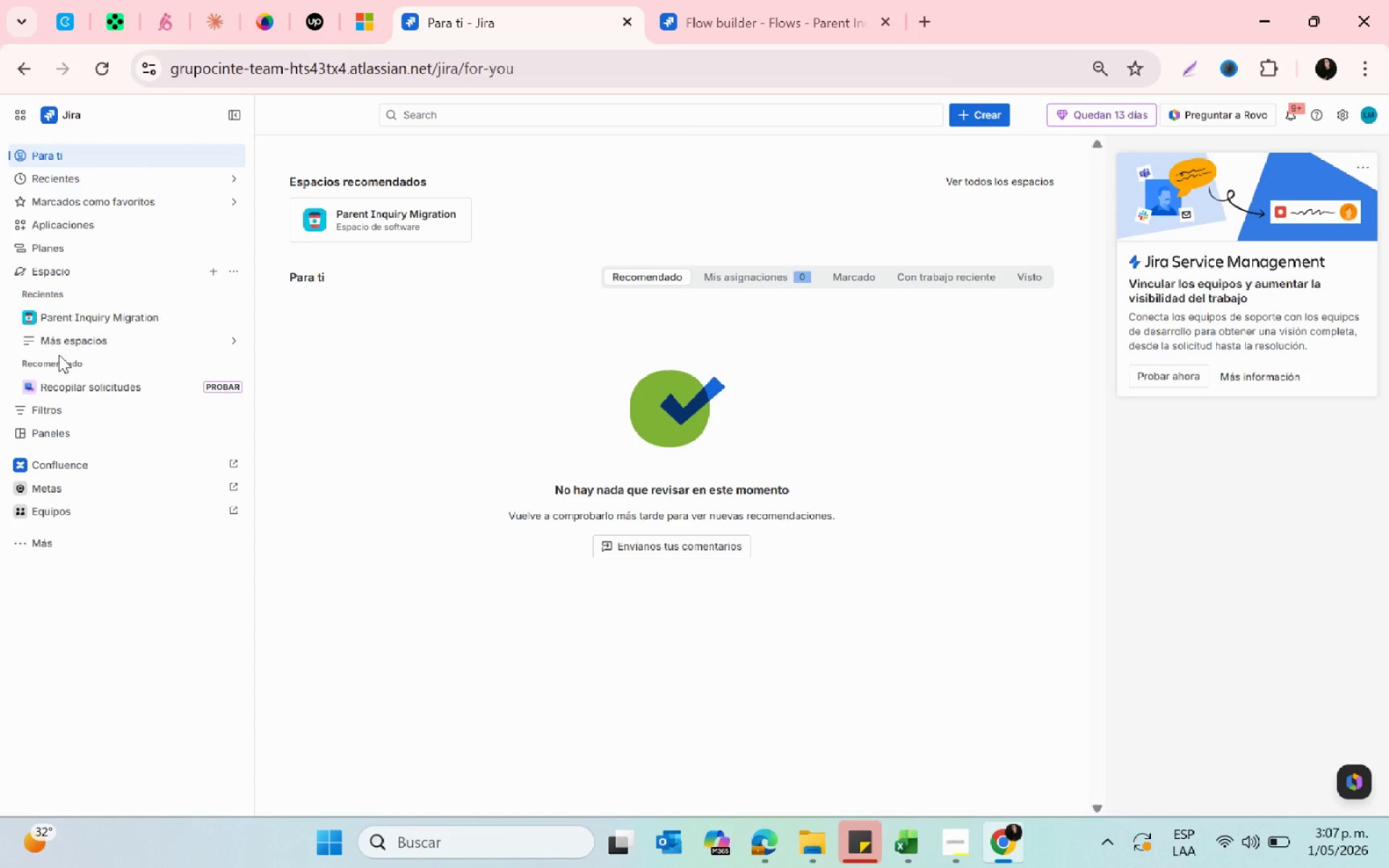 
left_click([132, 332])
 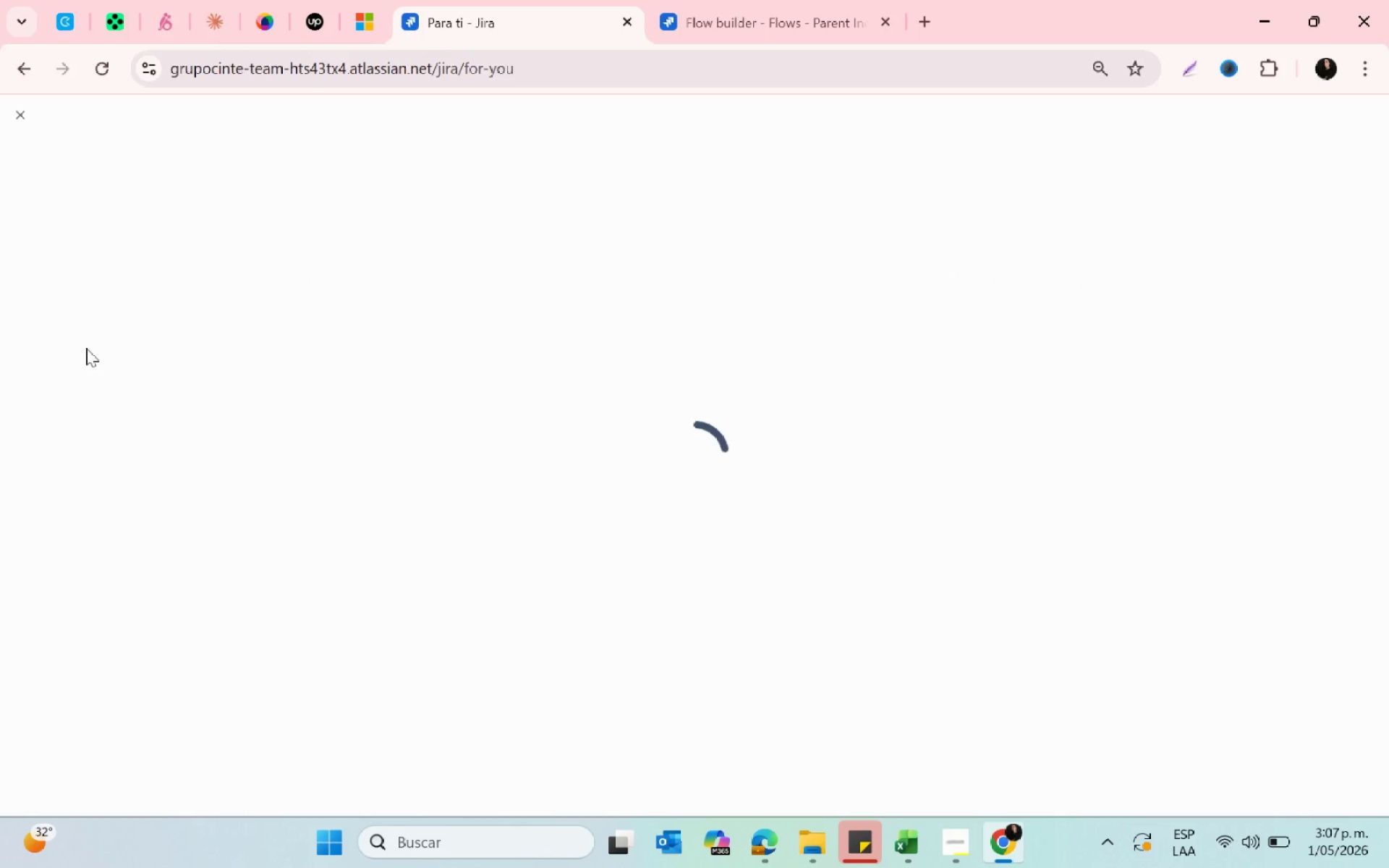 
wait(5.17)
 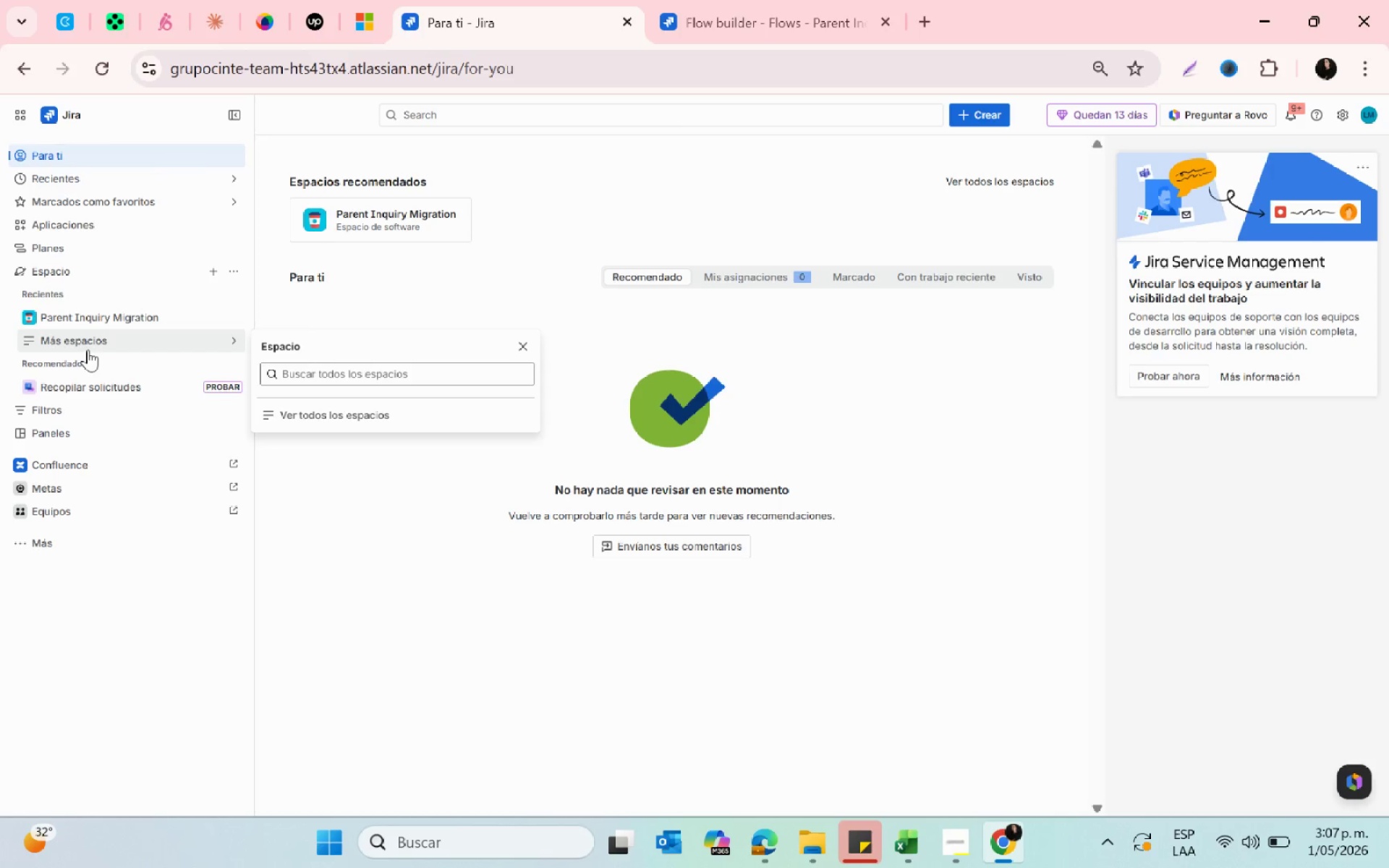 
left_click([27, 64])
 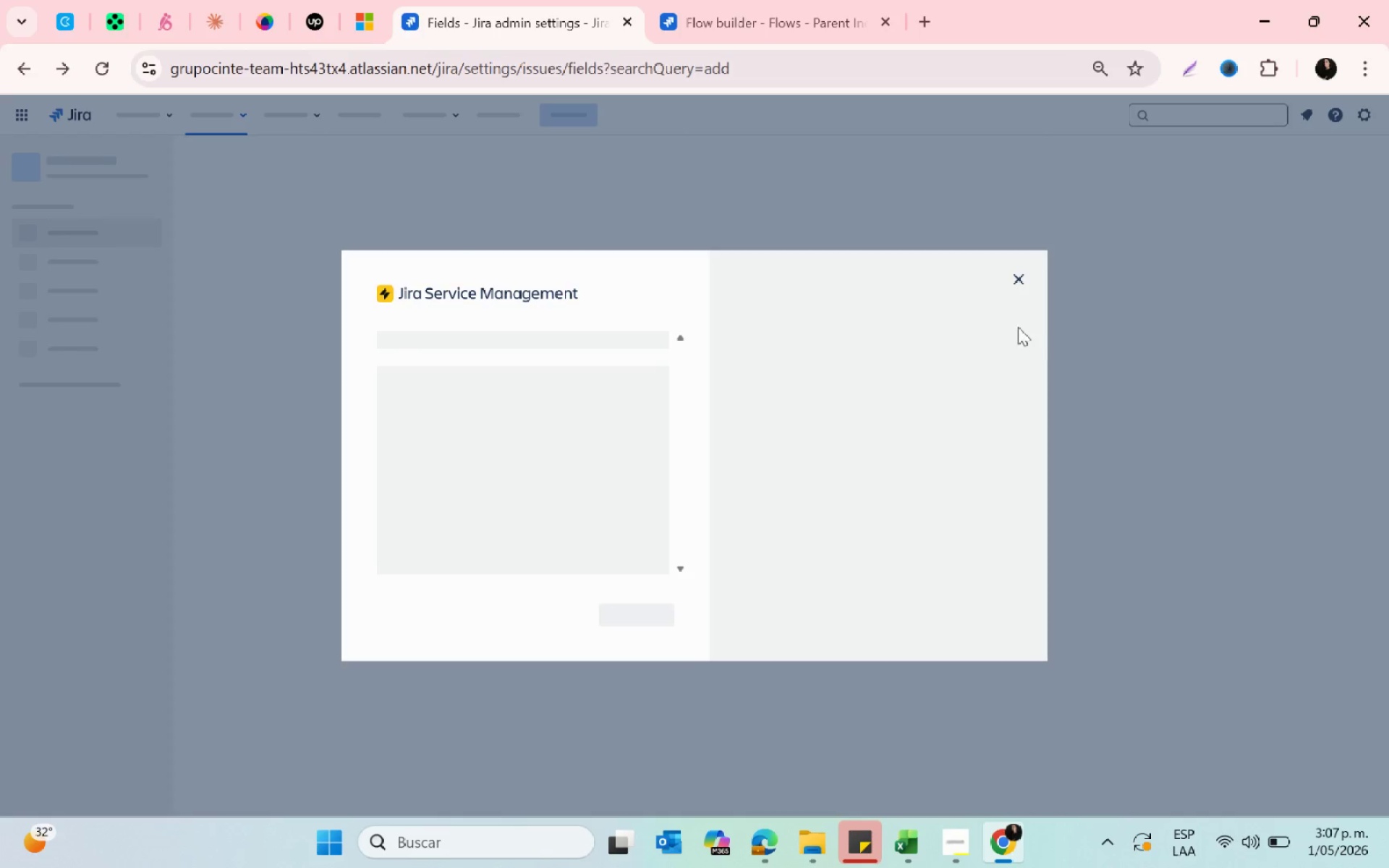 
left_click([1019, 281])
 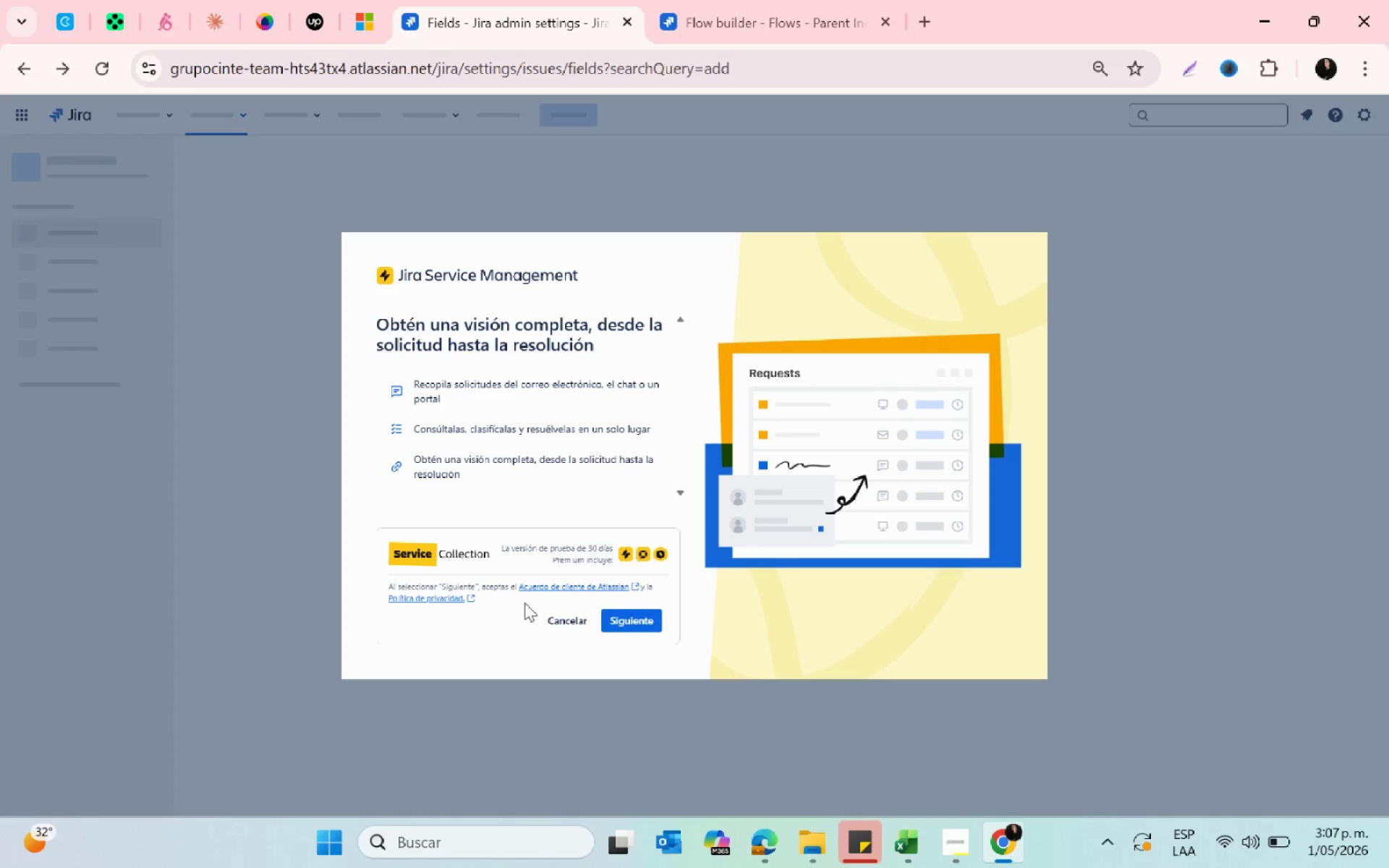 
left_click([576, 616])
 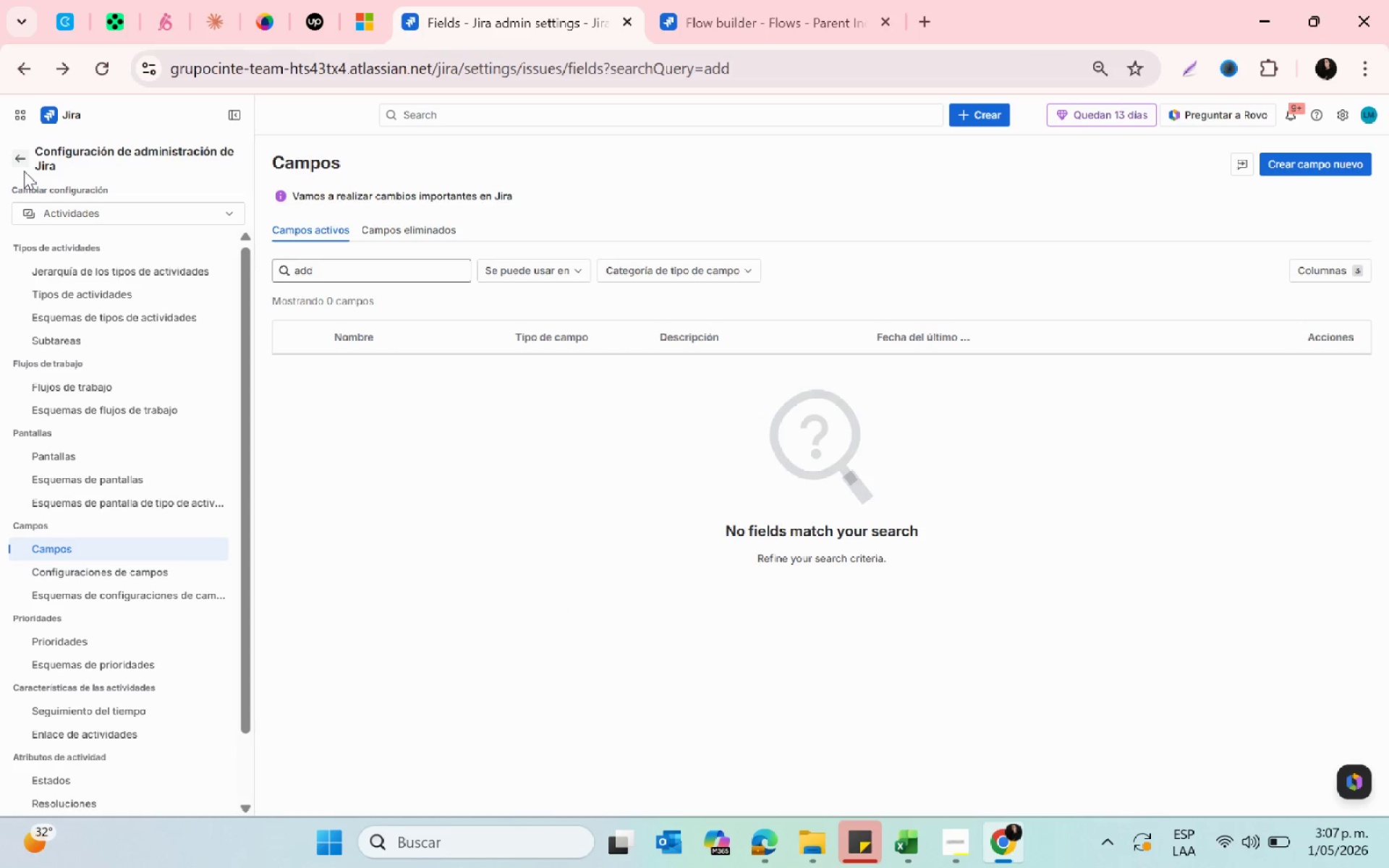 
left_click([23, 153])
 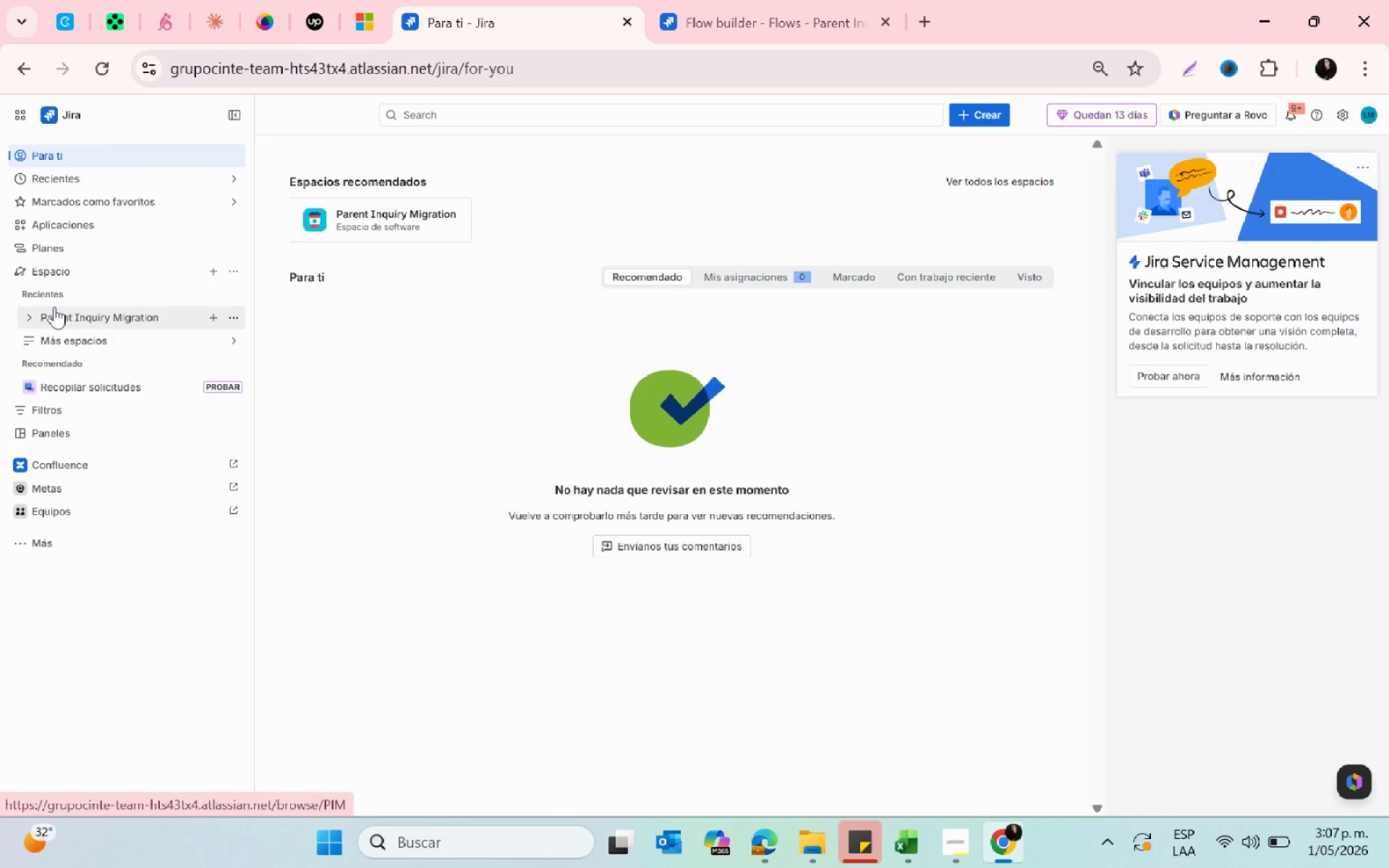 
left_click([27, 311])
 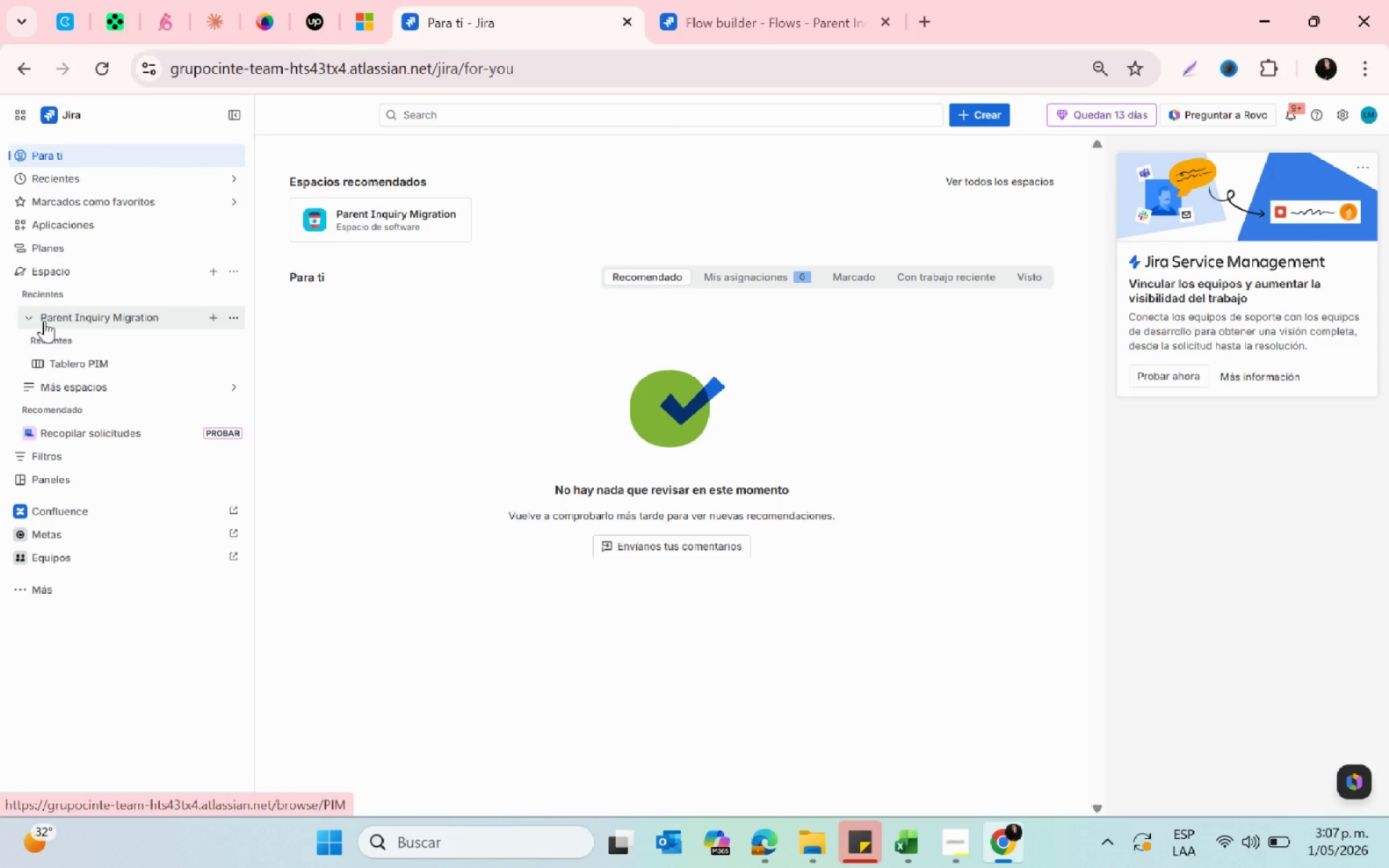 
left_click([75, 365])
 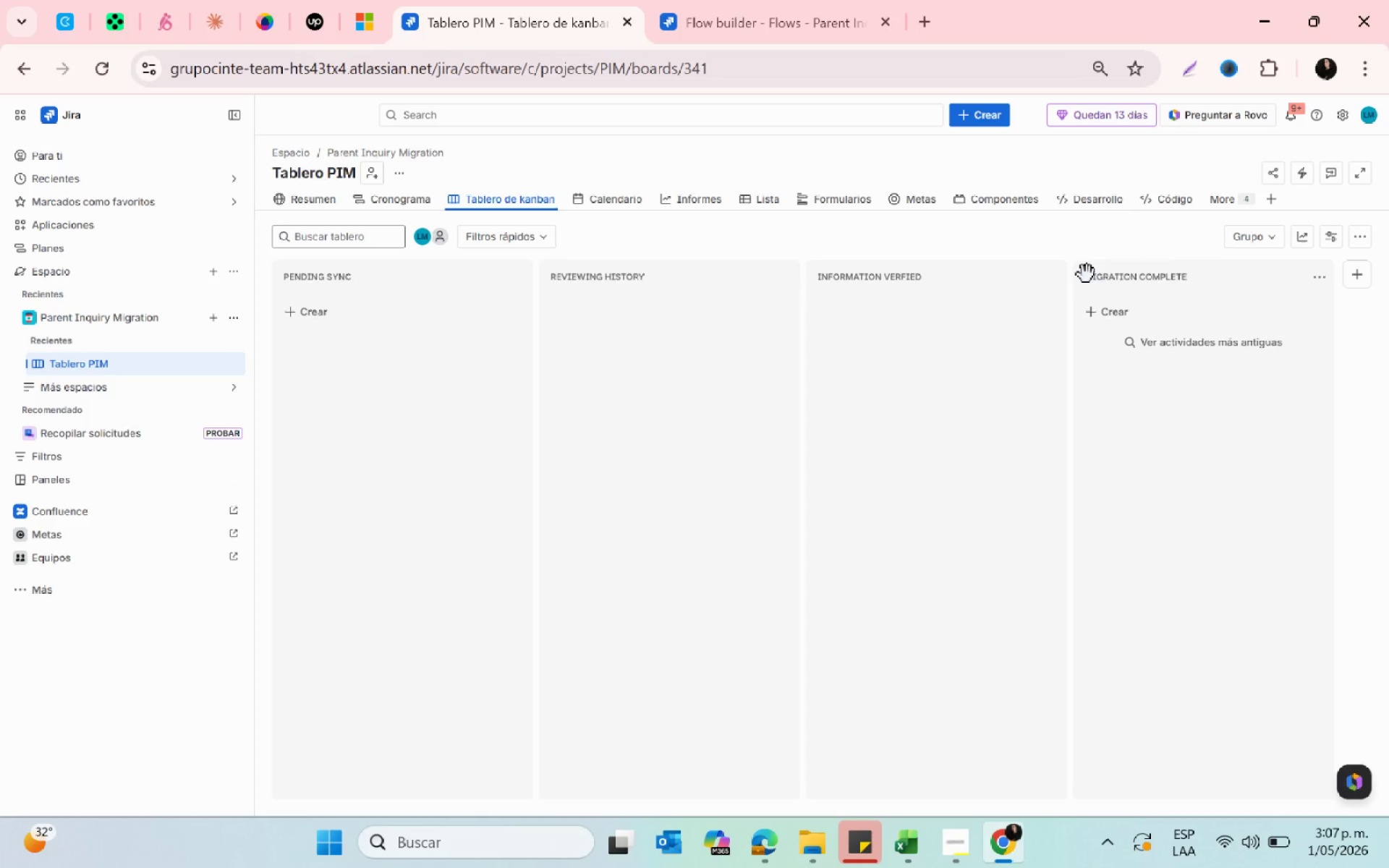 
wait(9.22)
 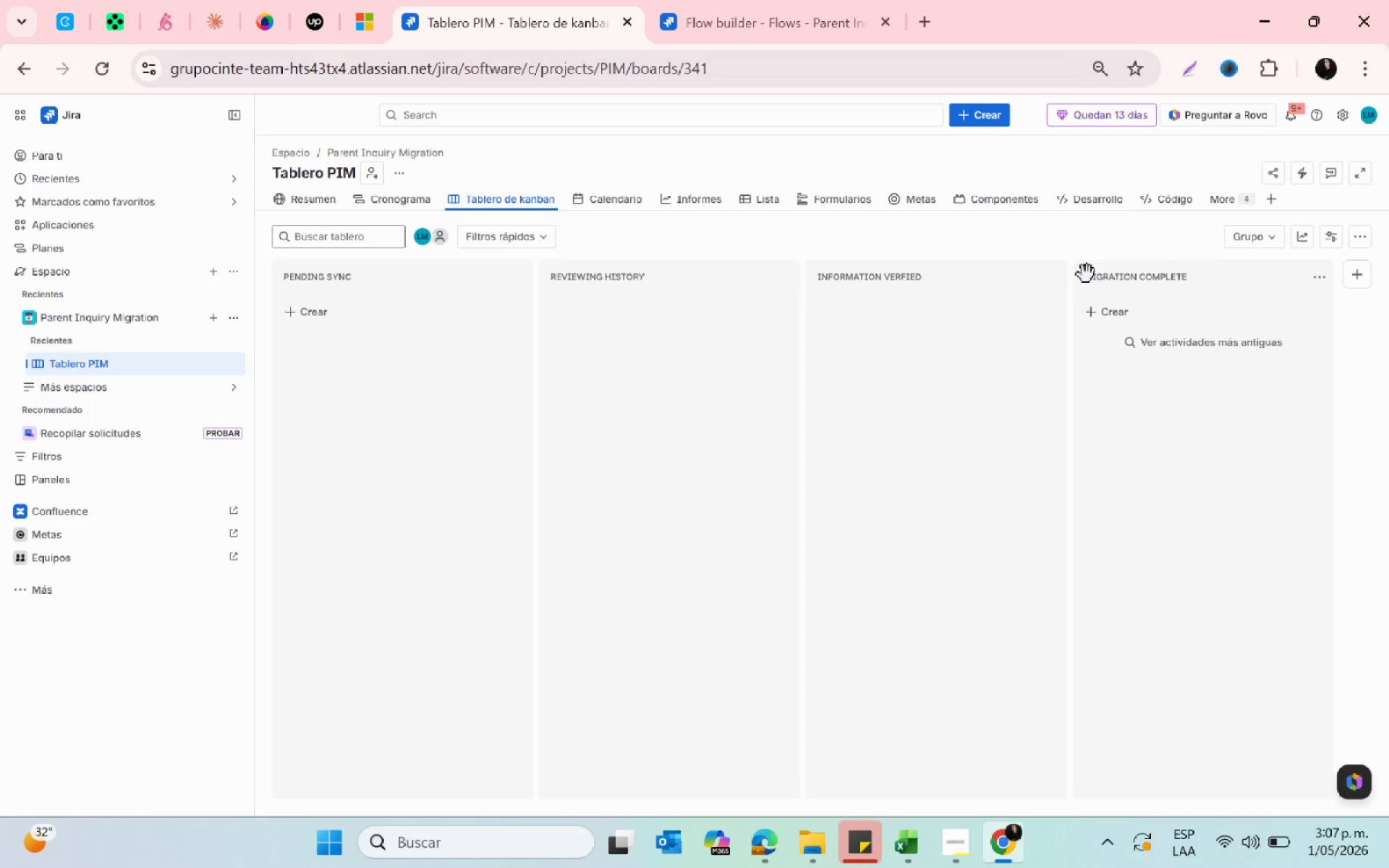 
left_click([755, 12])
 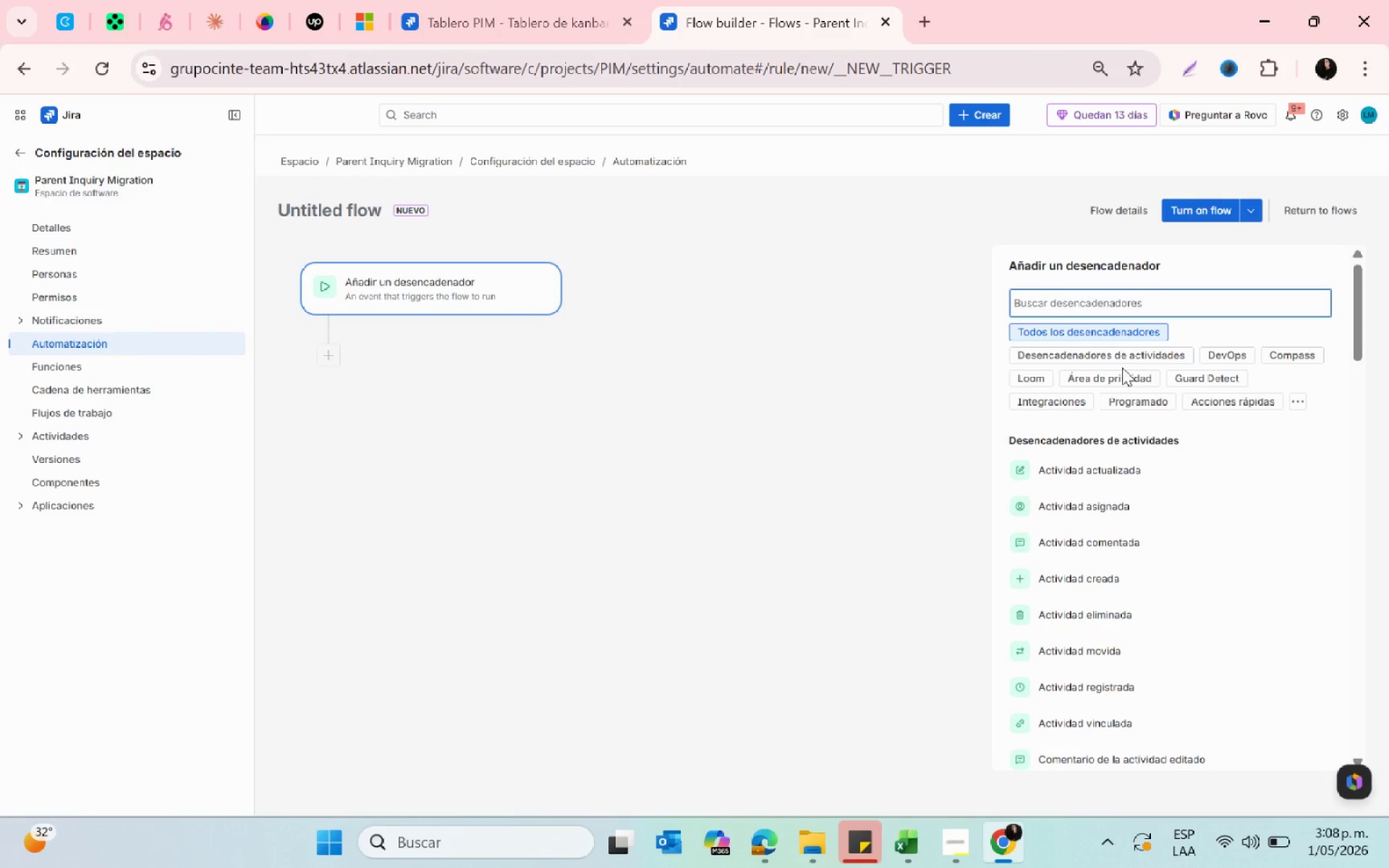 
left_click([1113, 355])
 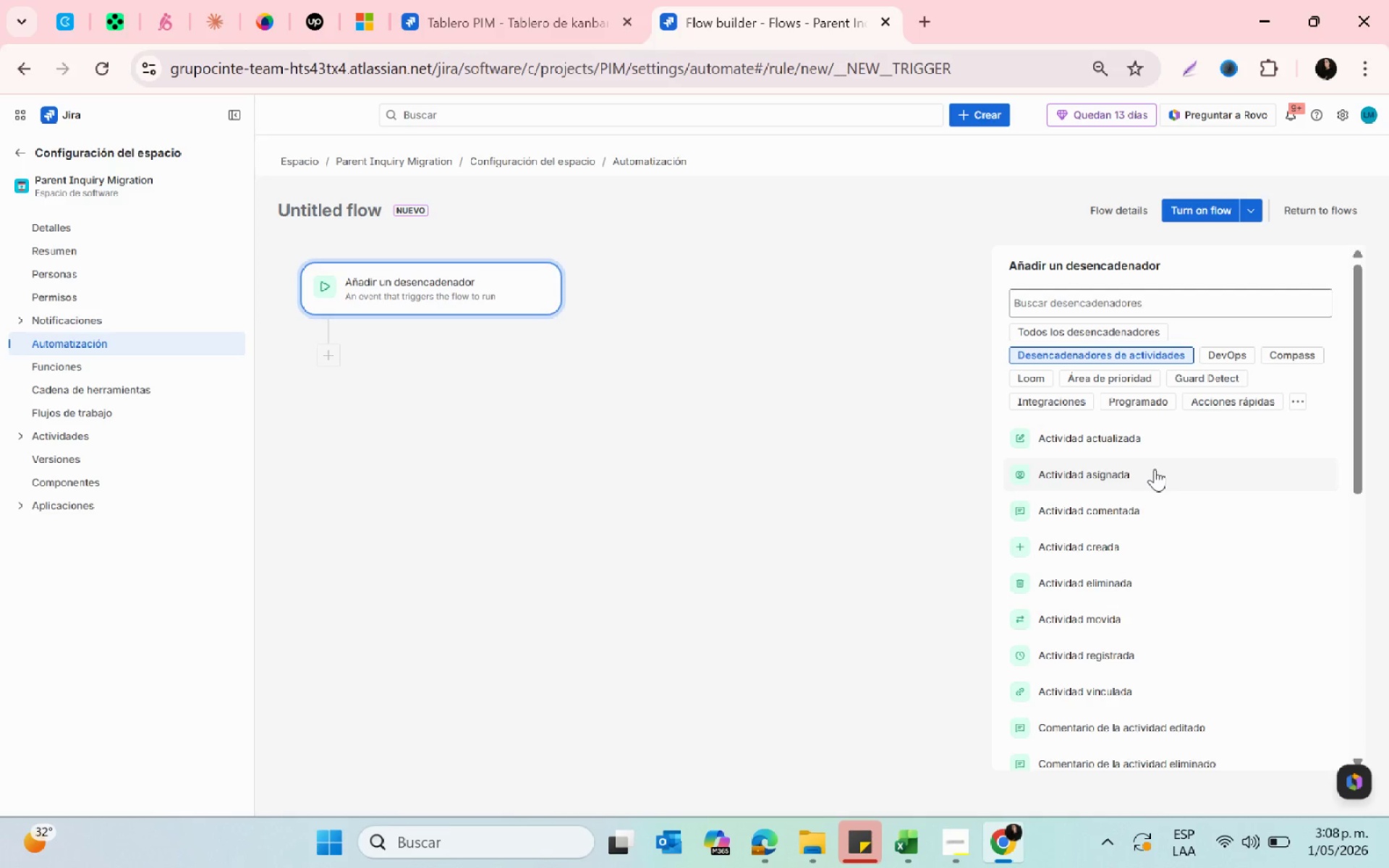 
wait(30.49)
 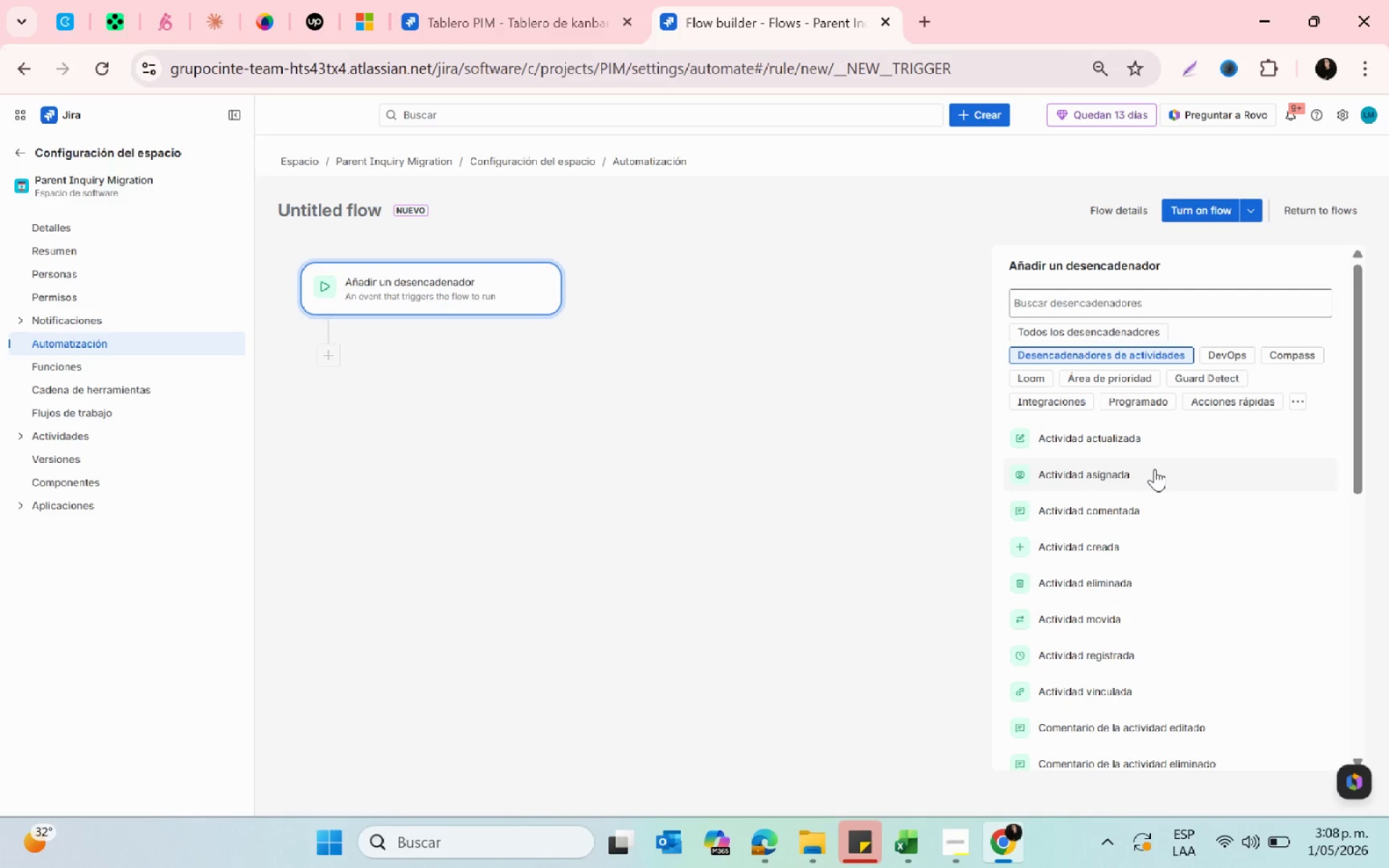 
left_click([1164, 294])
 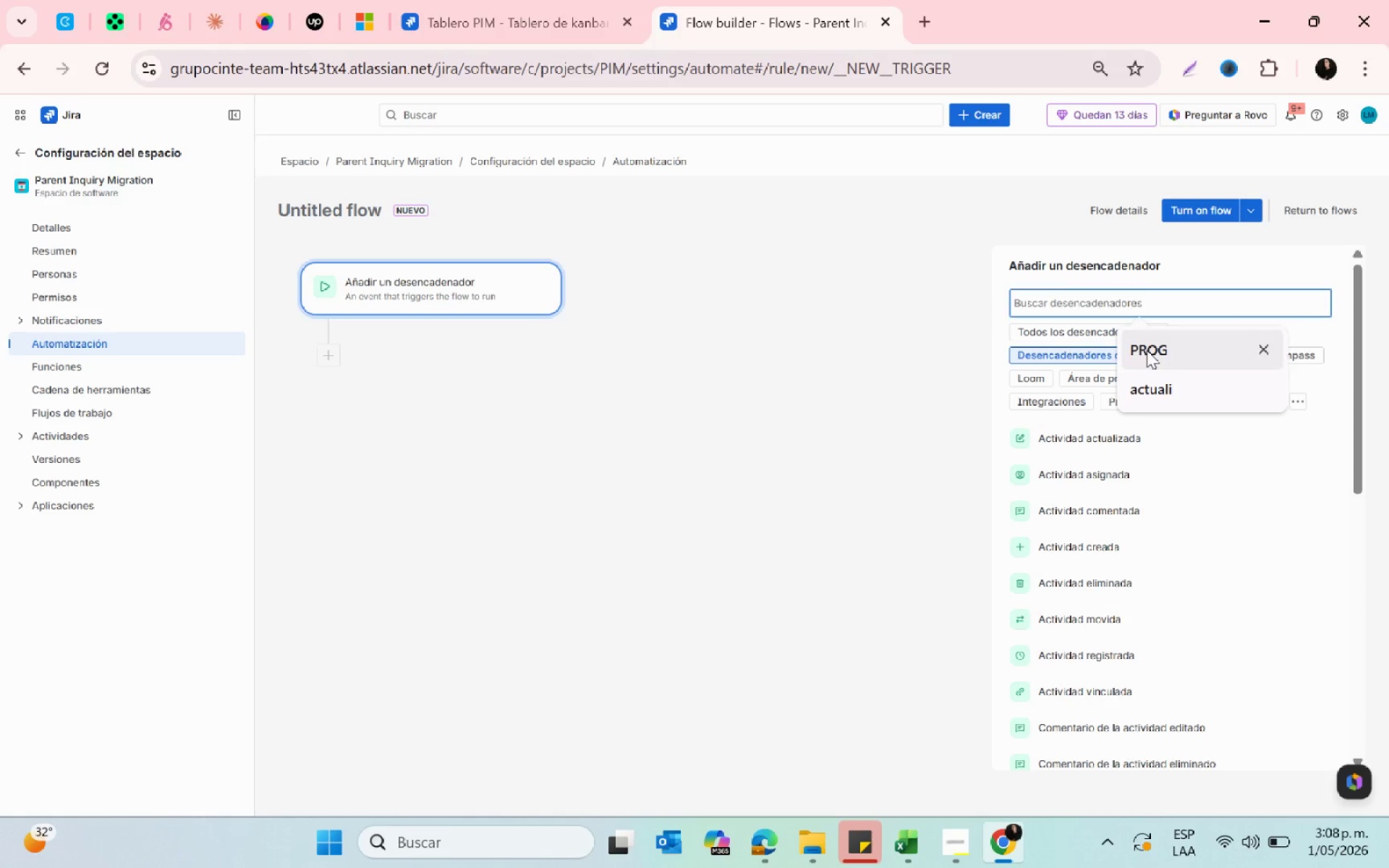 
scroll: coordinate [1126, 453], scroll_direction: none, amount: 0.0
 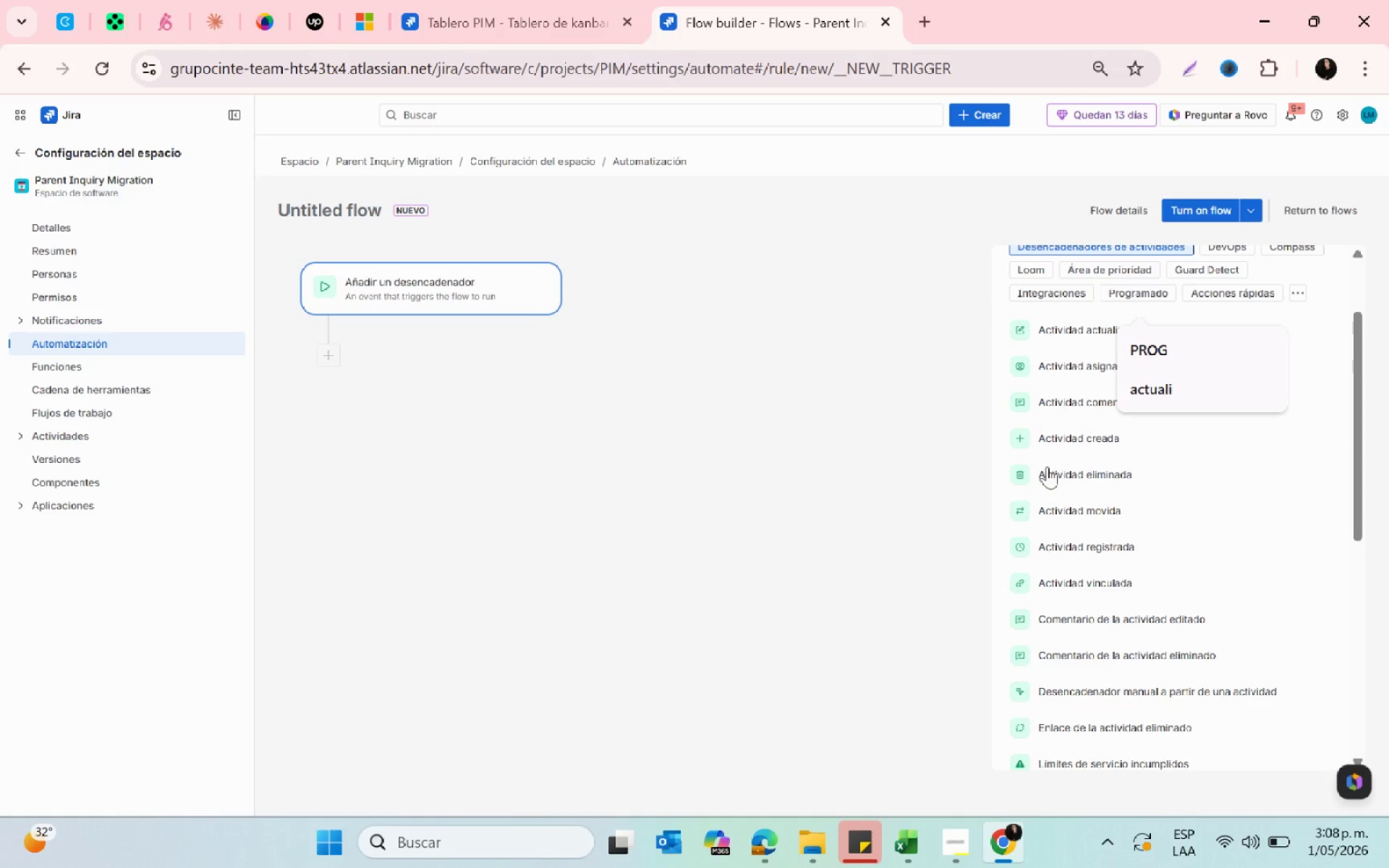 
scroll: coordinate [1087, 516], scroll_direction: down, amount: 4.0
 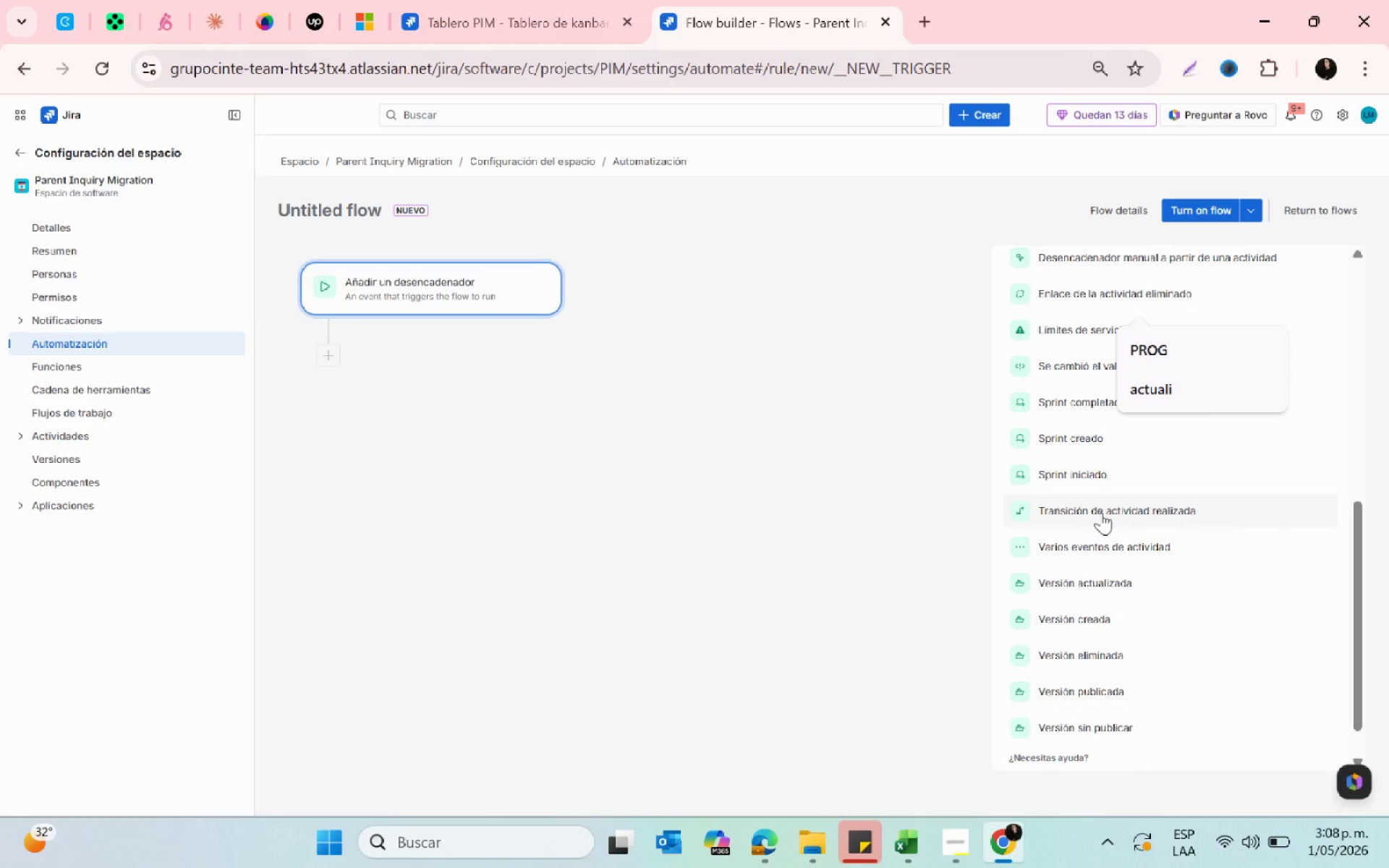 
wait(7.66)
 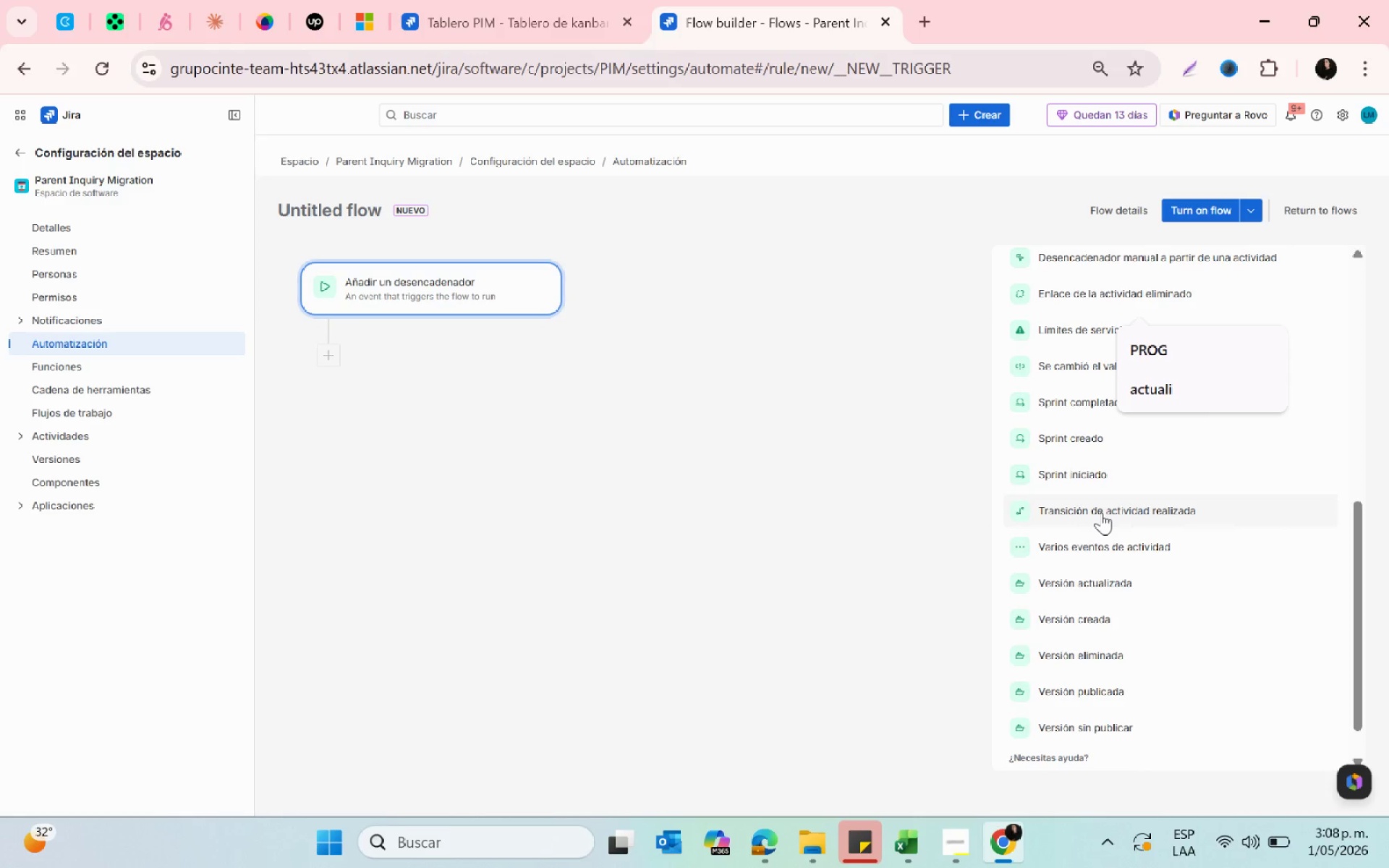 
left_click([1161, 520])
 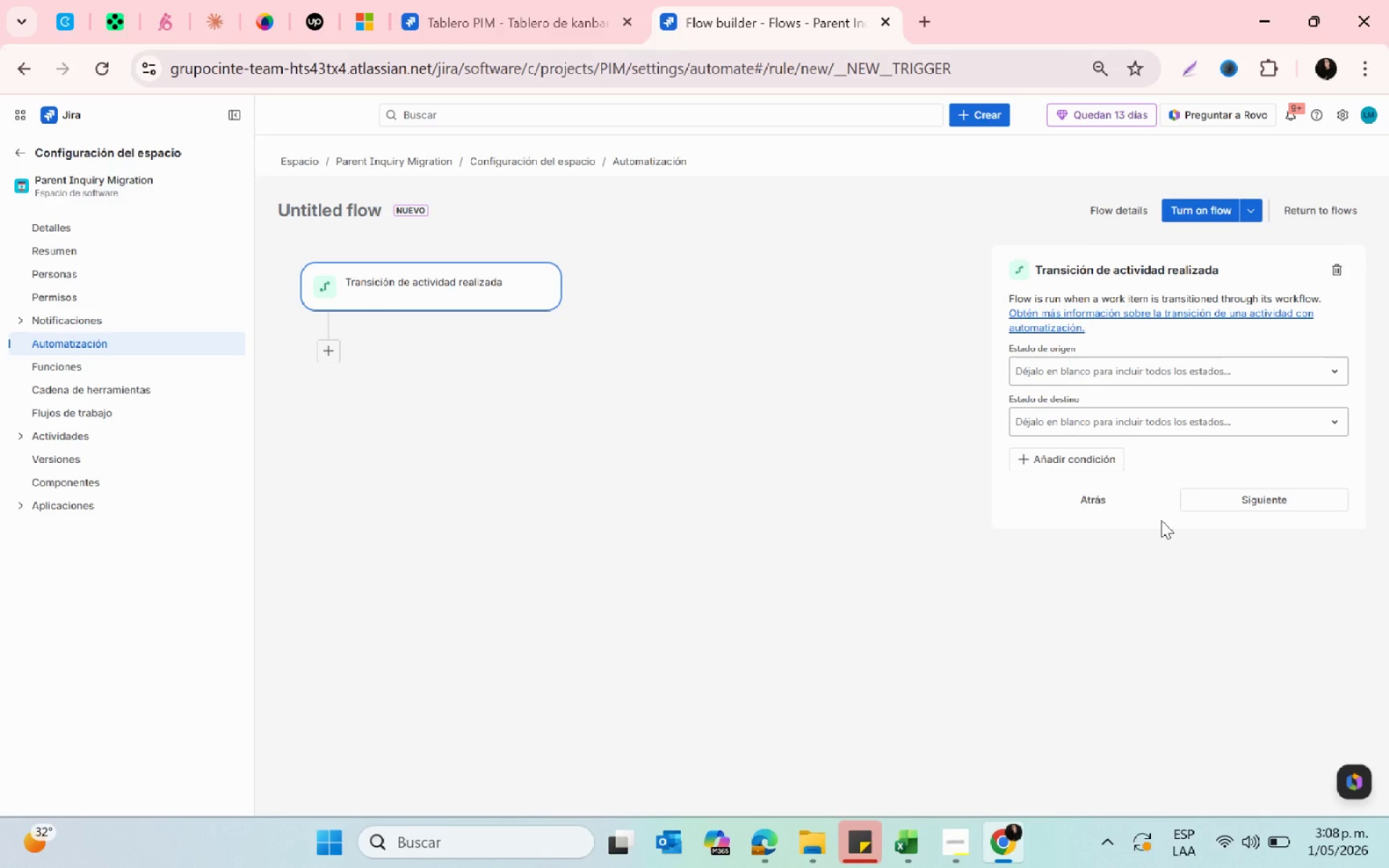 
wait(7.03)
 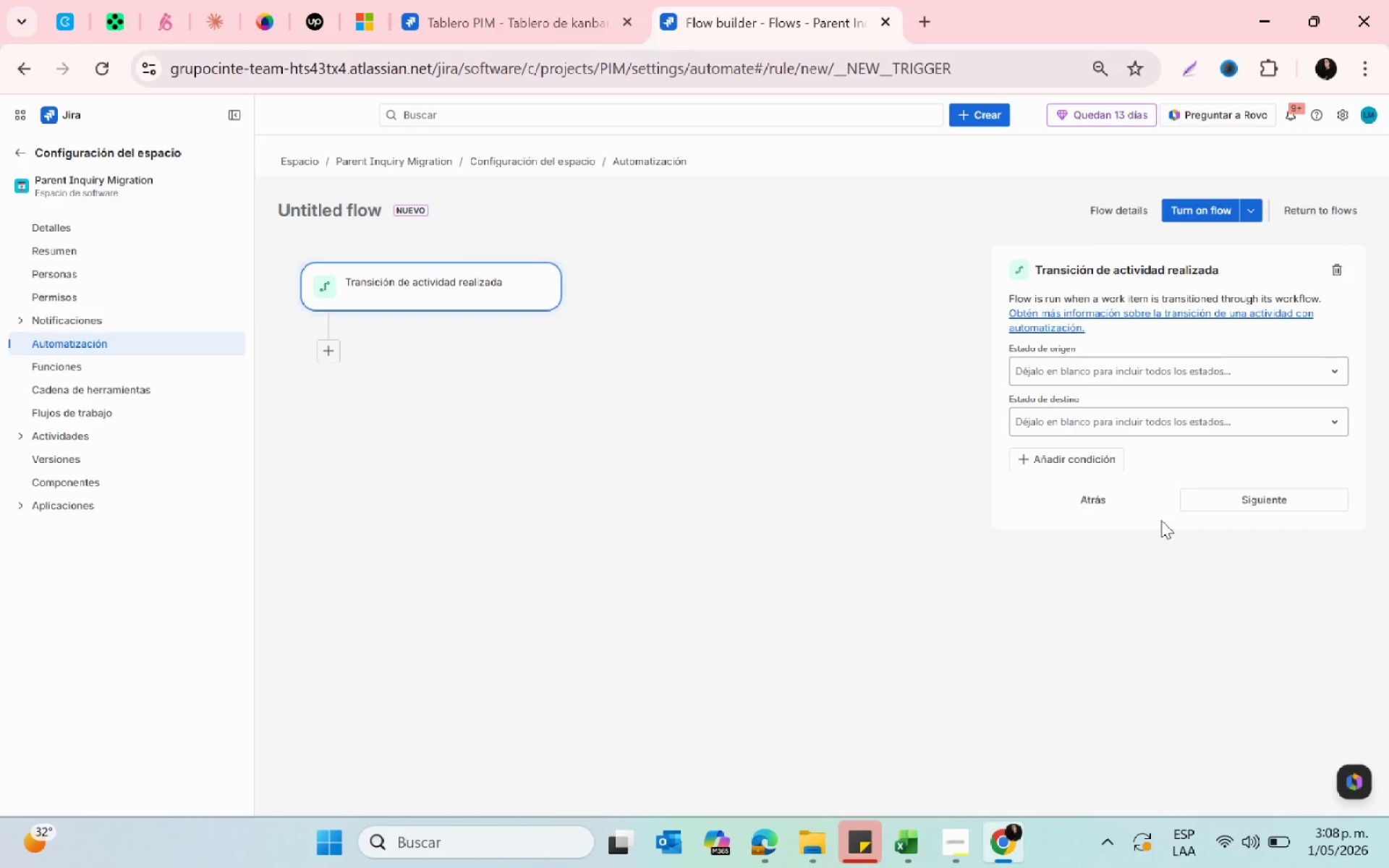 
left_click([1094, 374])
 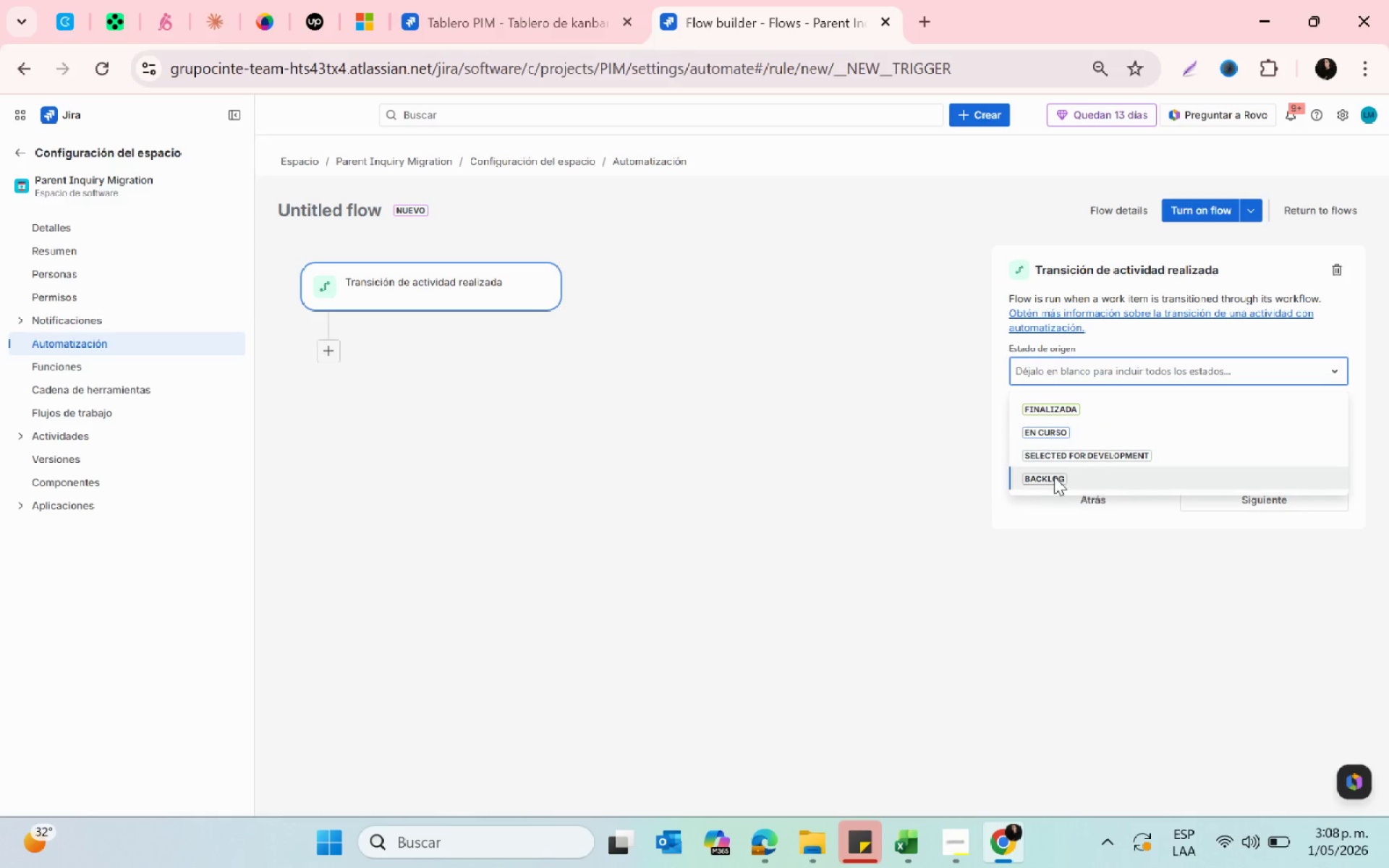 
left_click([1038, 438])
 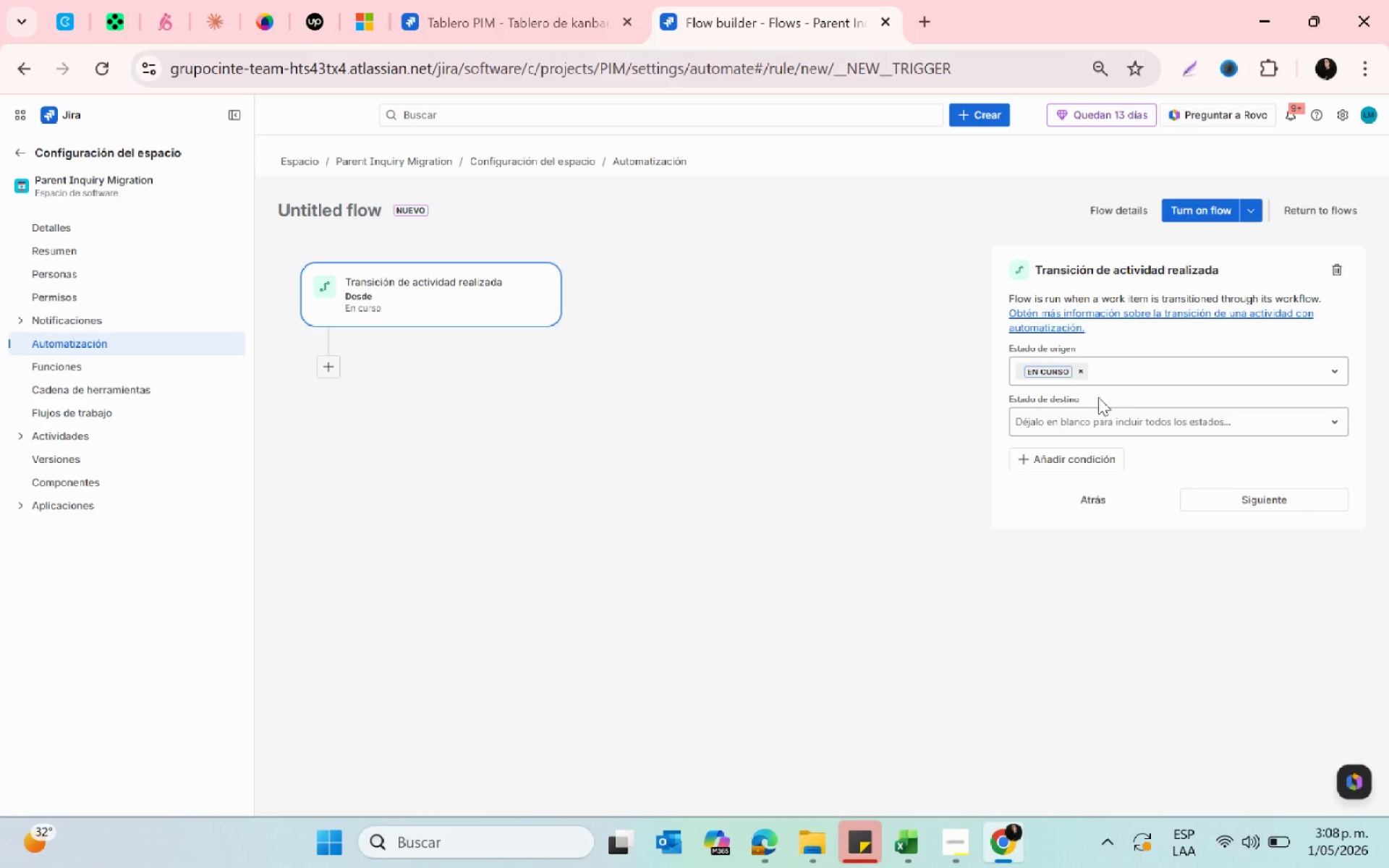 
left_click([1078, 376])
 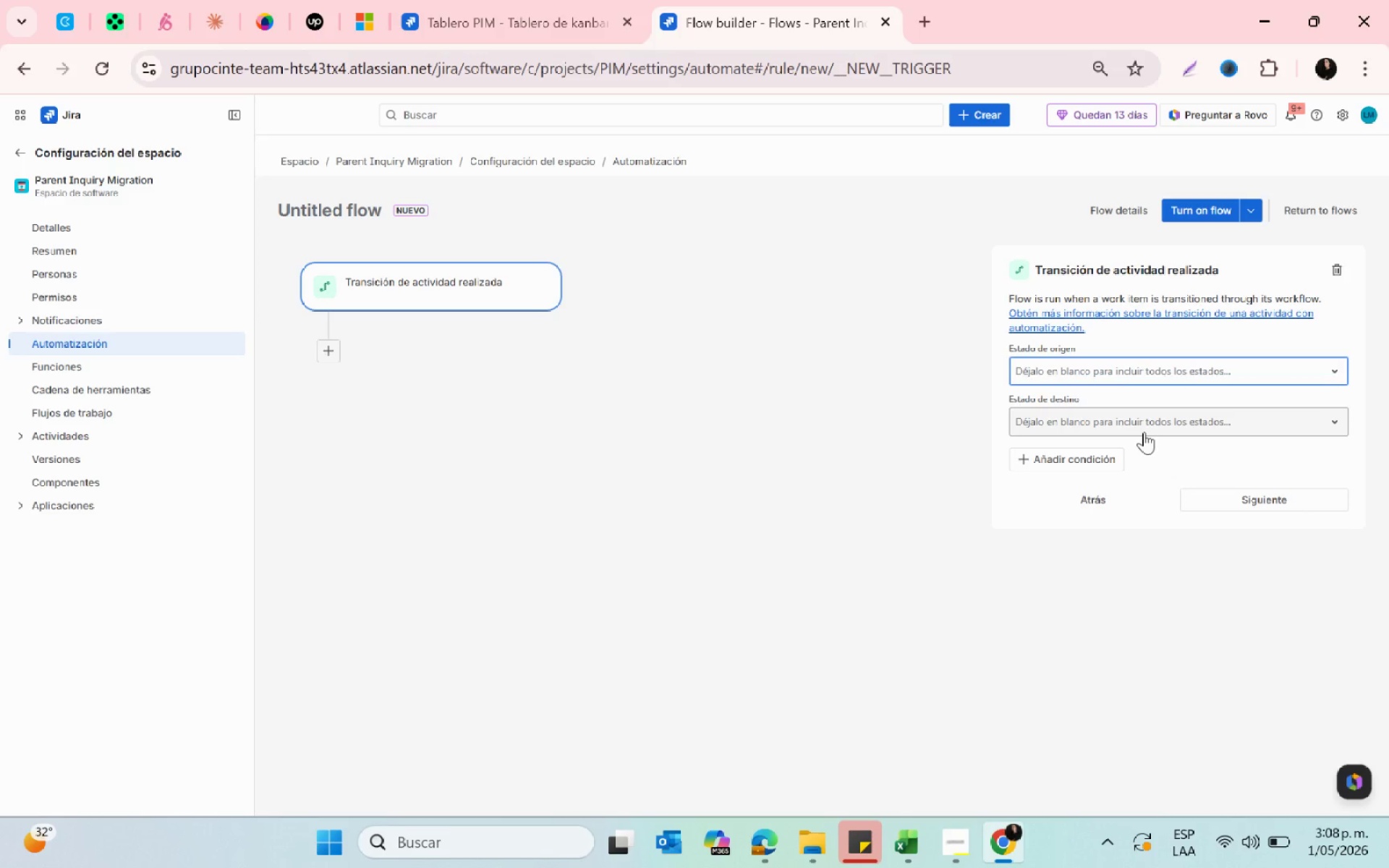 
left_click([1110, 422])
 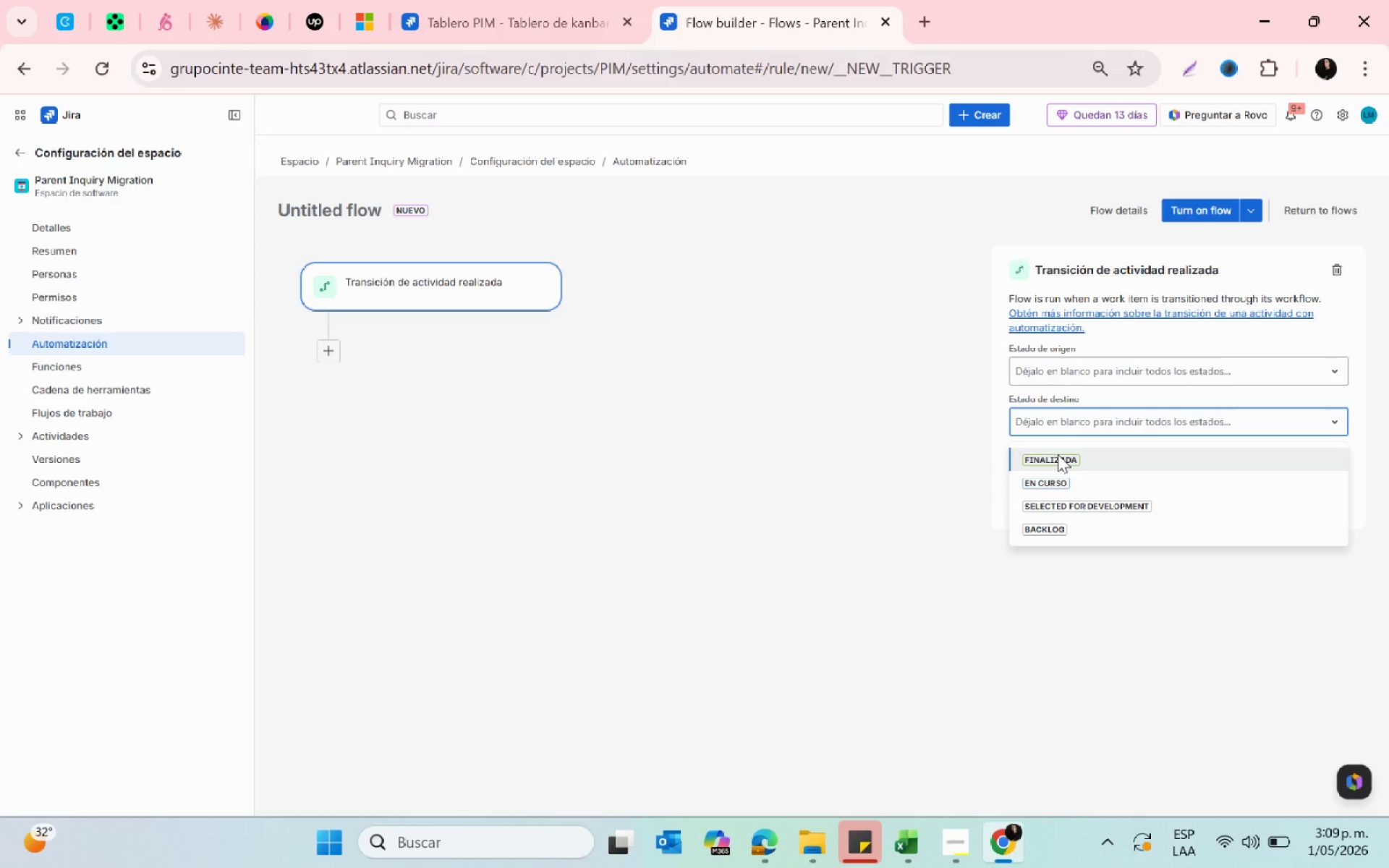 
left_click([1058, 454])
 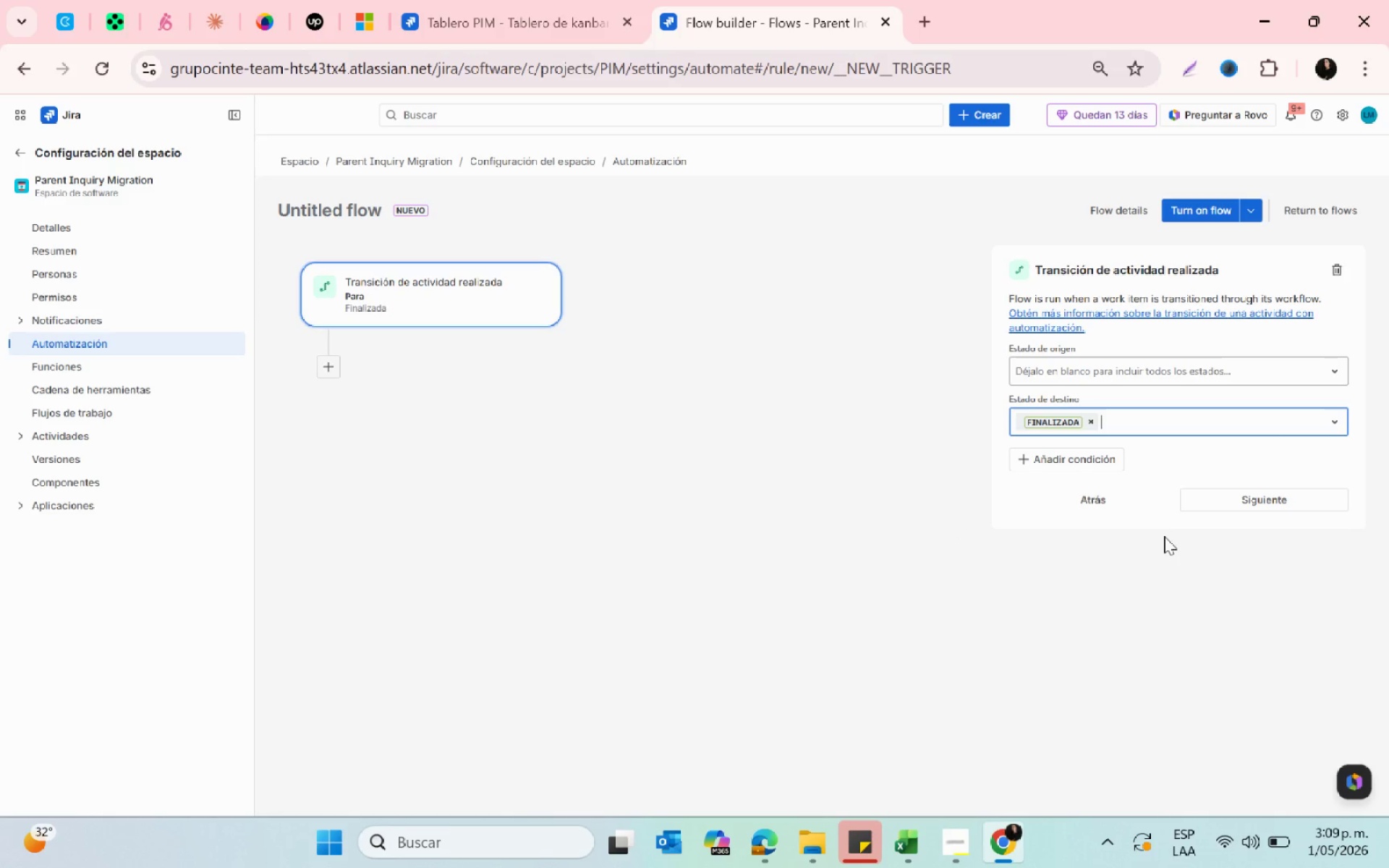 
left_click([1226, 509])
 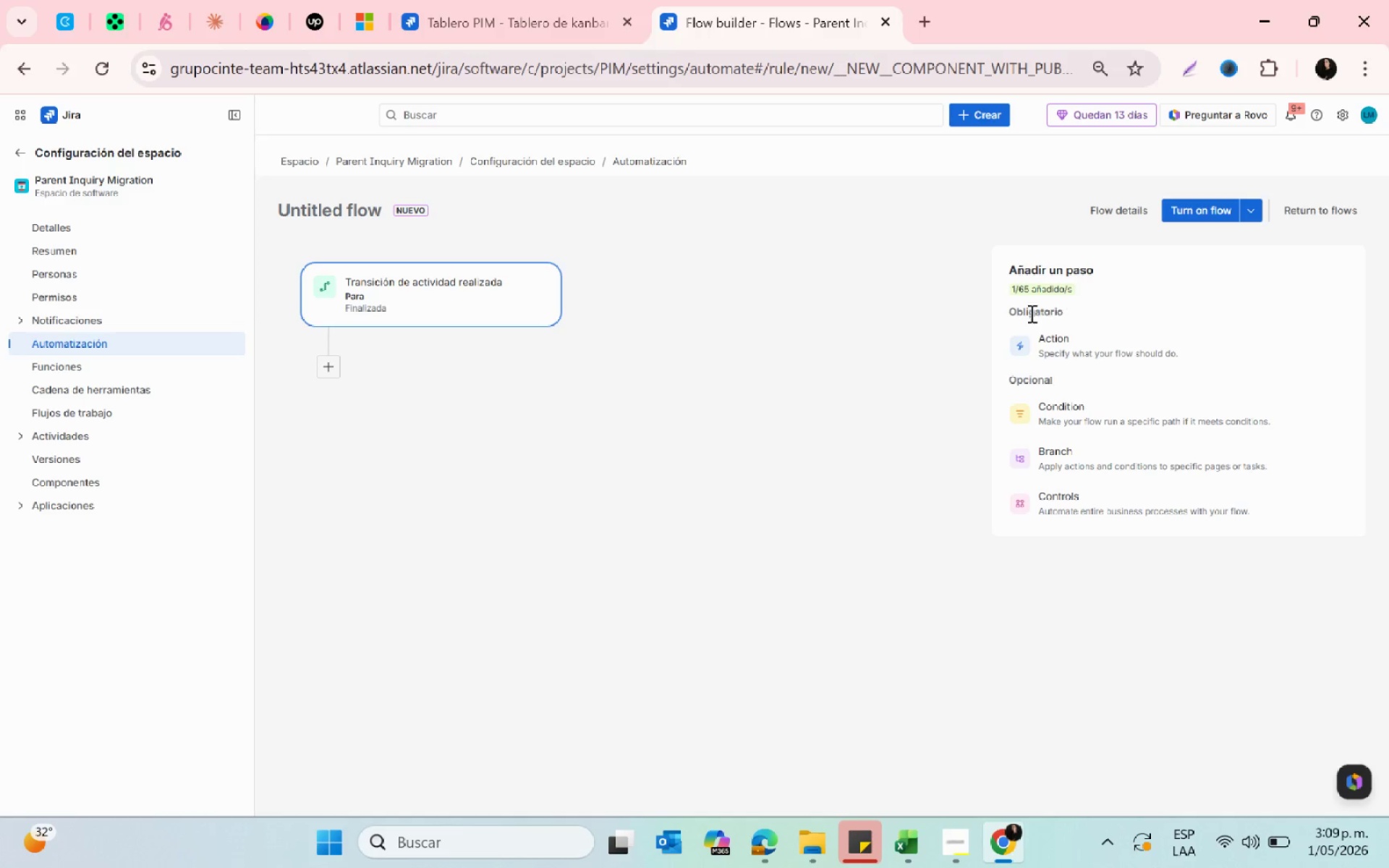 
wait(11.73)
 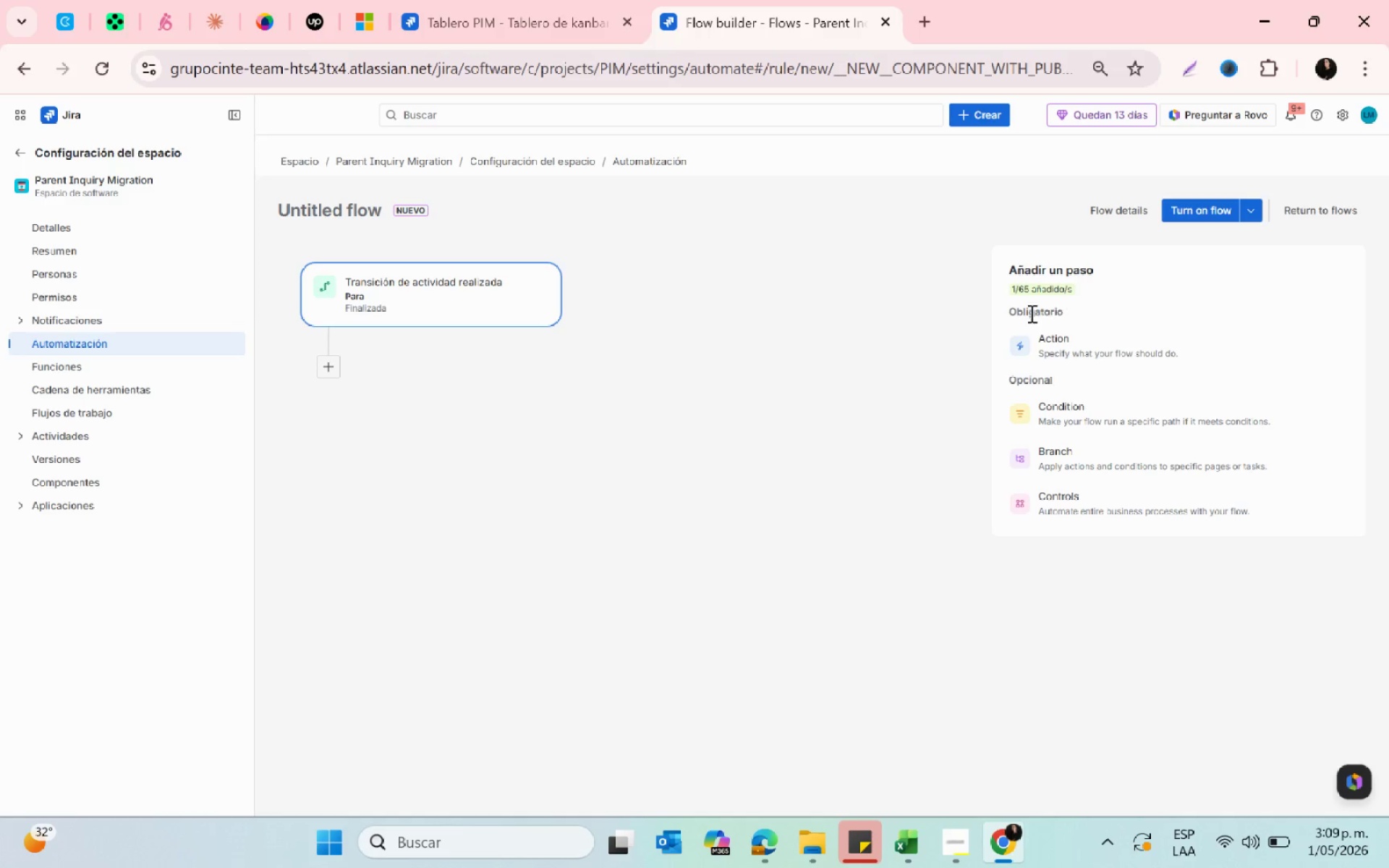 
left_click([1087, 350])
 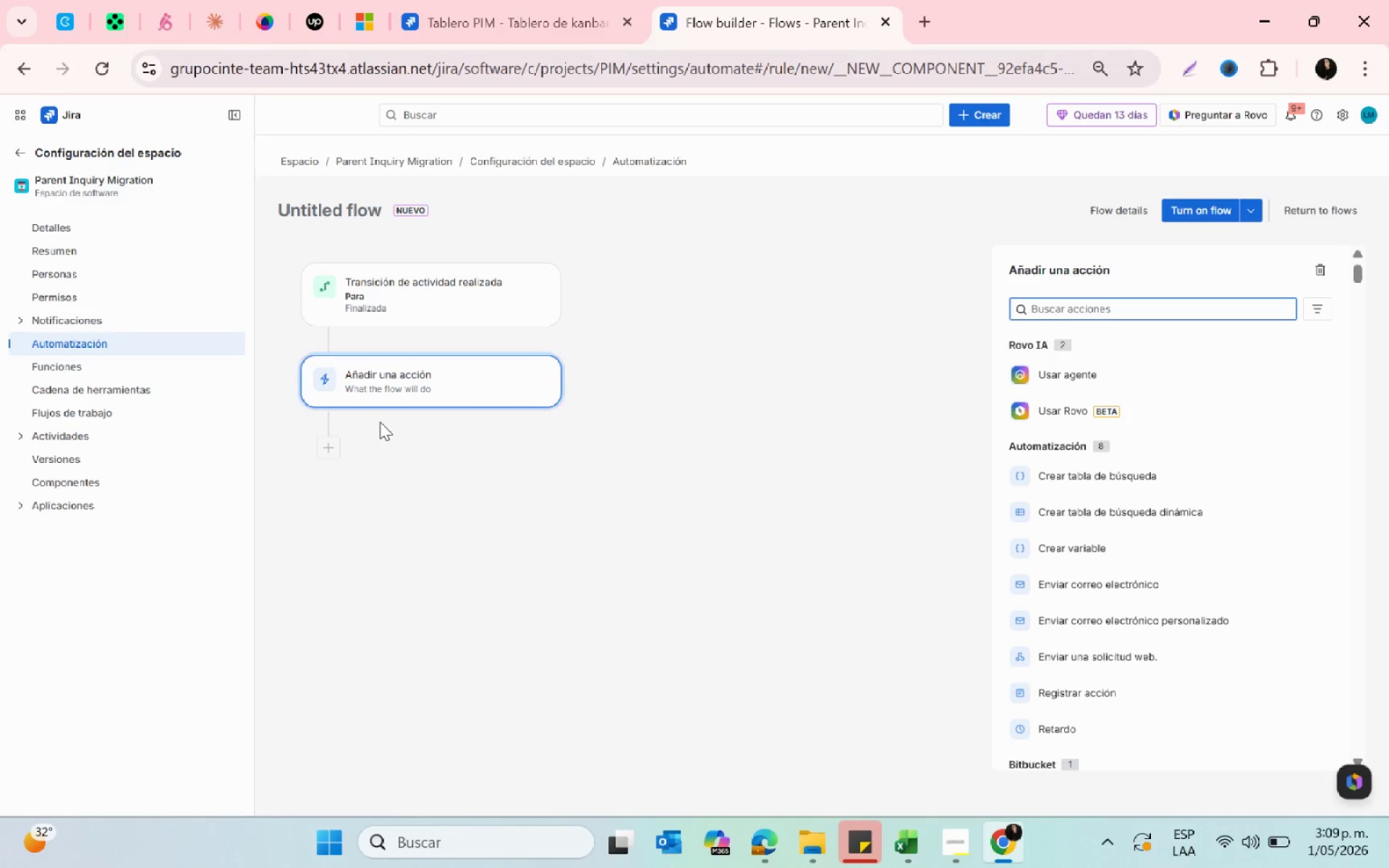 
wait(5.86)
 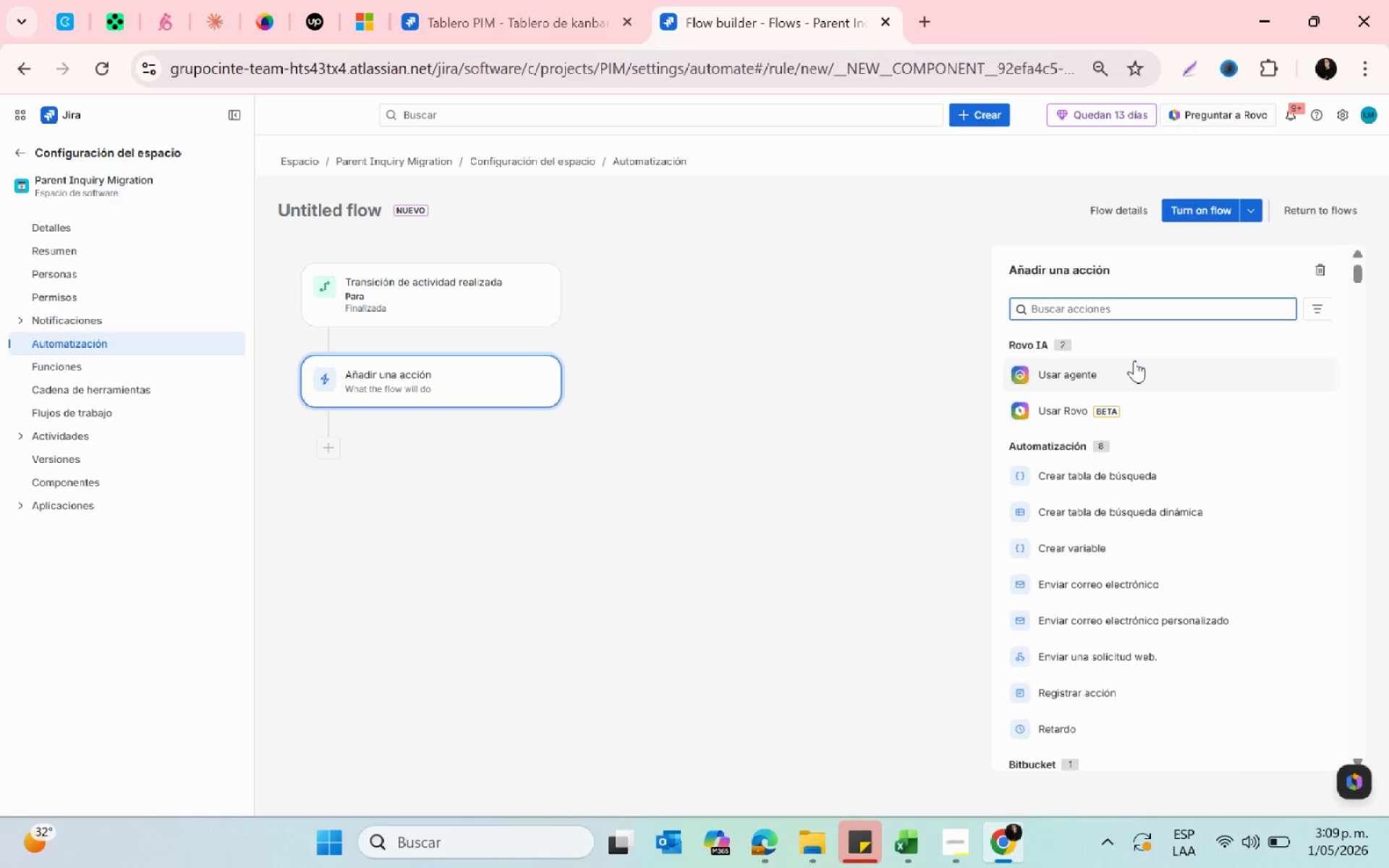 
scroll: coordinate [1113, 415], scroll_direction: down, amount: 7.0
 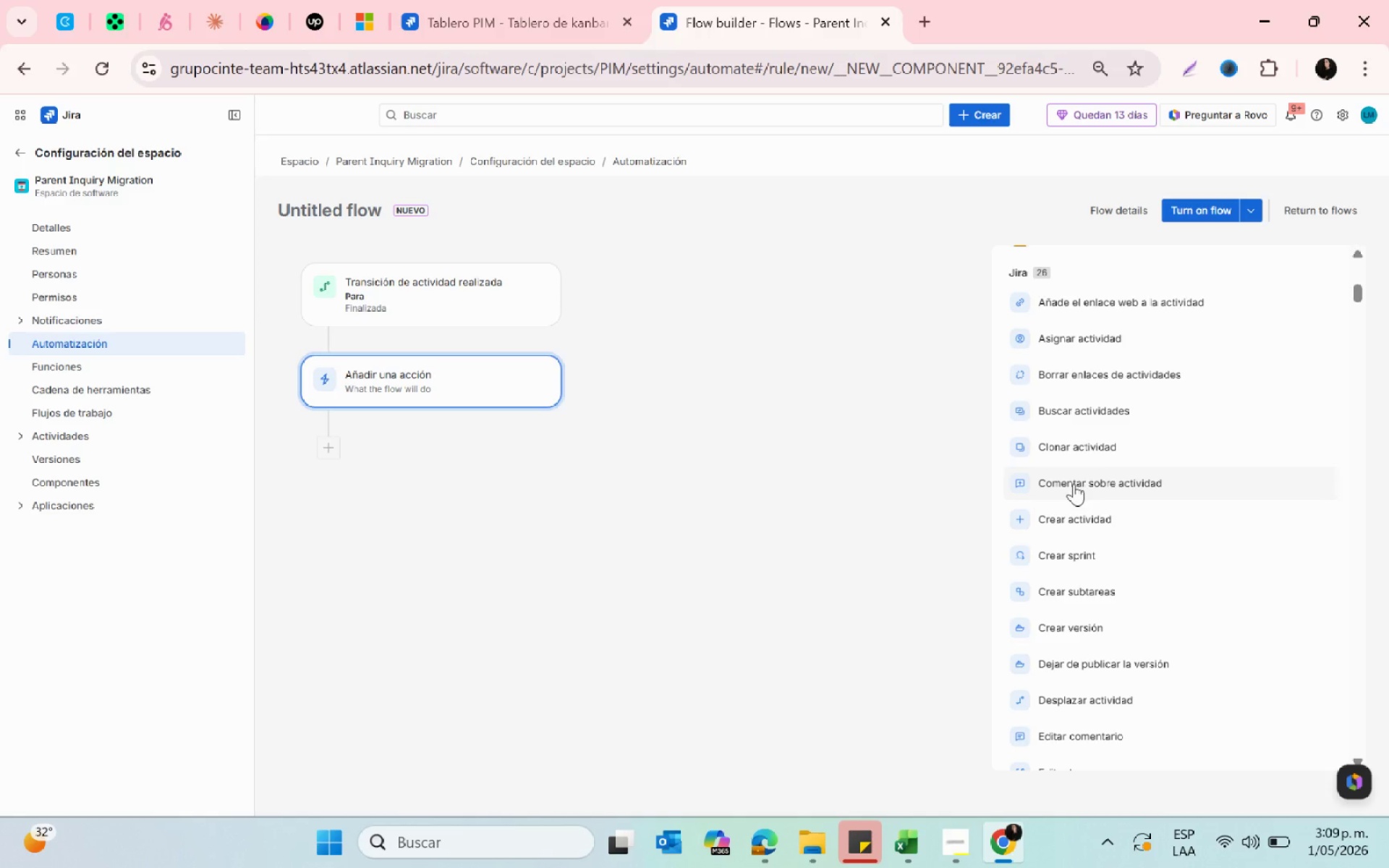 
scroll: coordinate [1082, 523], scroll_direction: down, amount: 2.0
 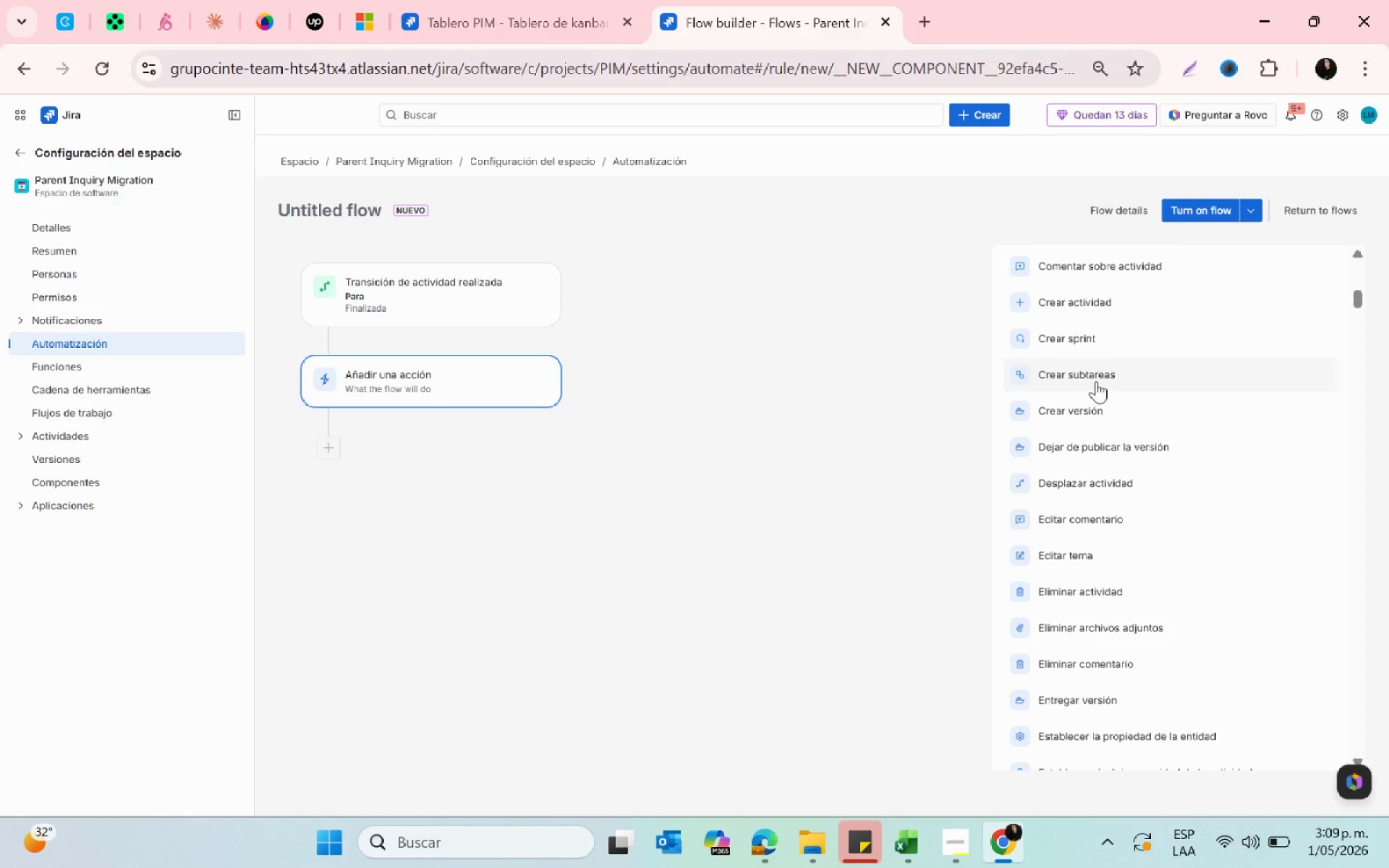 
scroll: coordinate [1148, 479], scroll_direction: none, amount: 0.0
 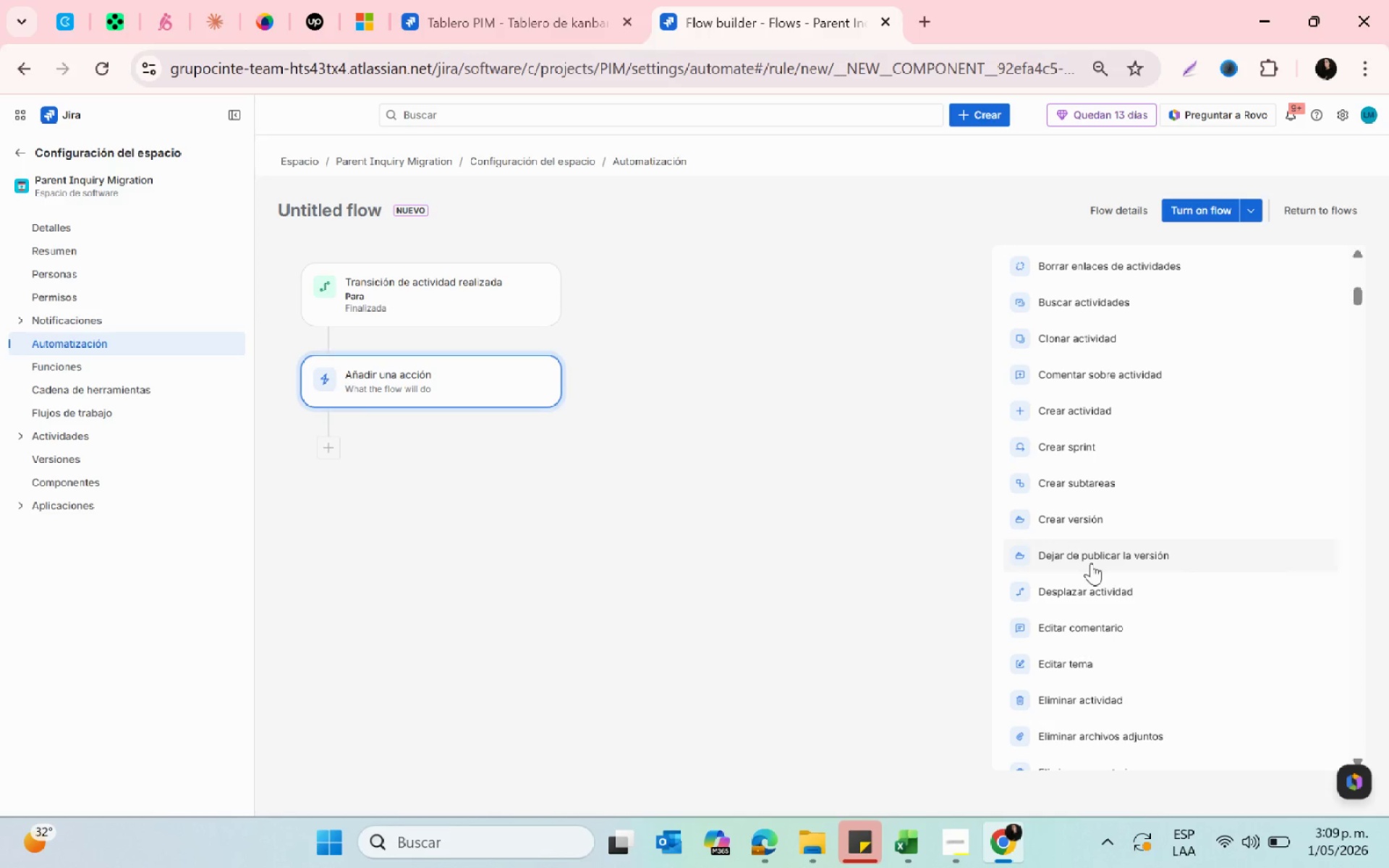 
wait(9.12)
 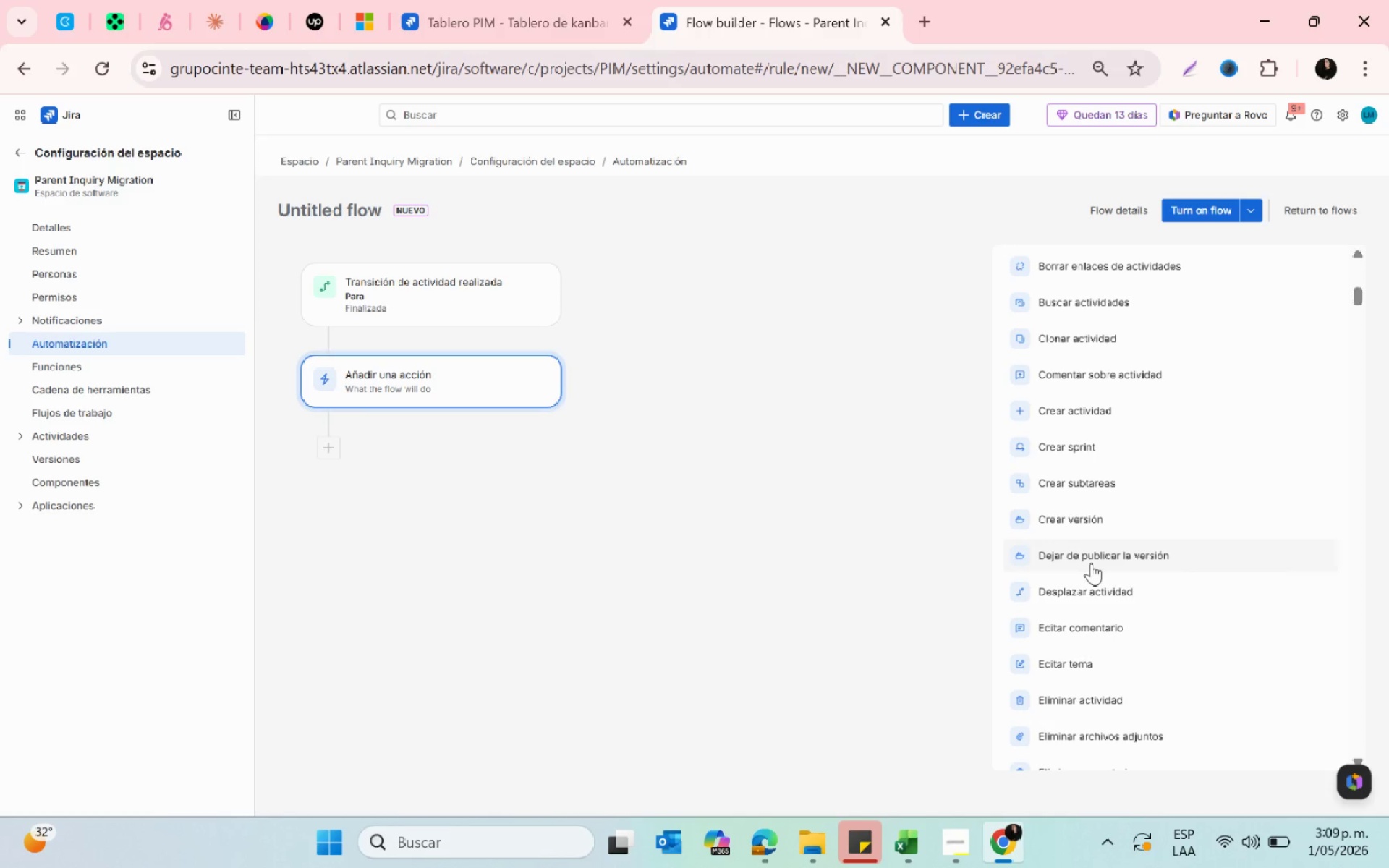 
scroll: coordinate [1175, 552], scroll_direction: up, amount: 6.0
 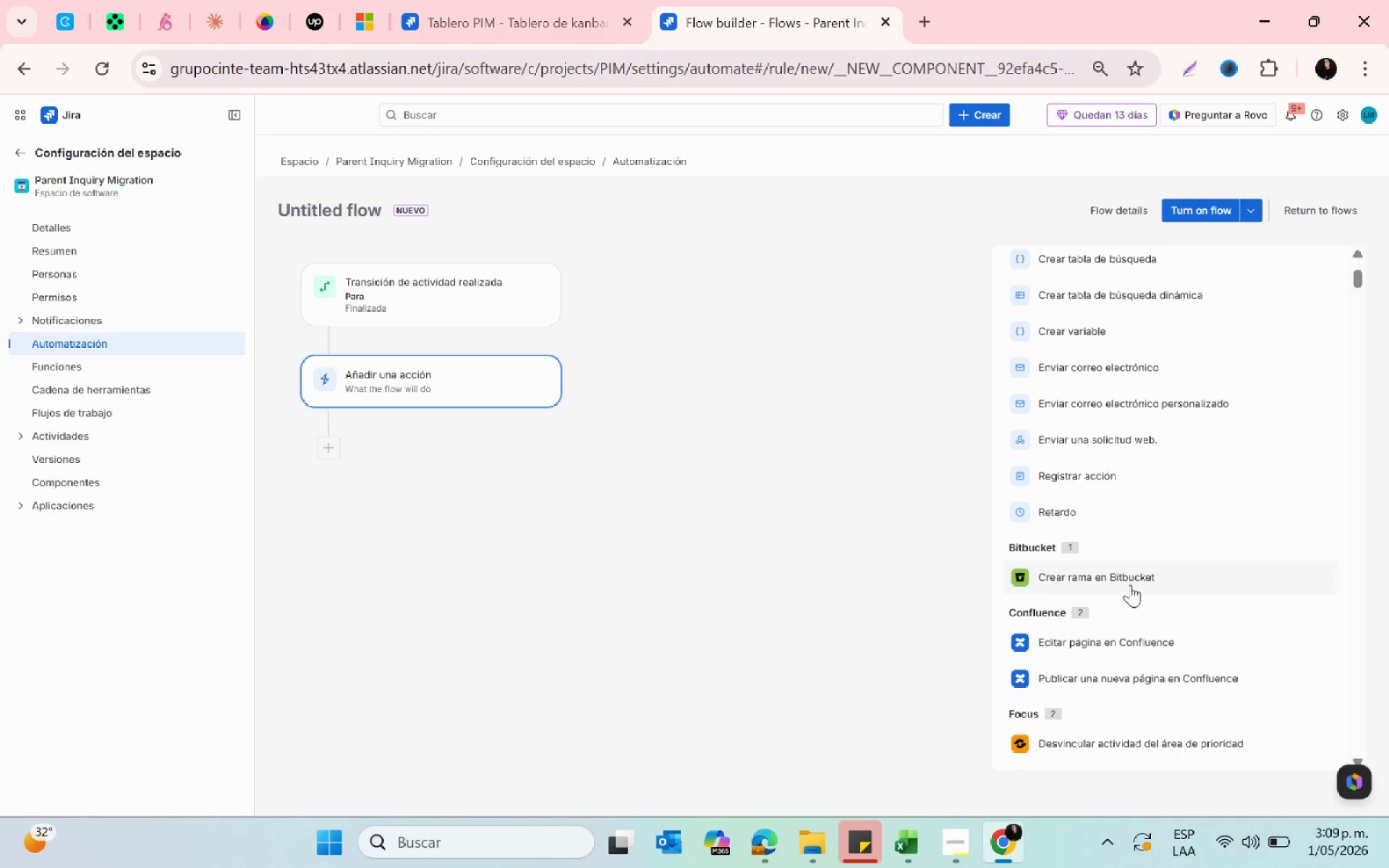 
scroll: coordinate [1134, 584], scroll_direction: none, amount: 0.0
 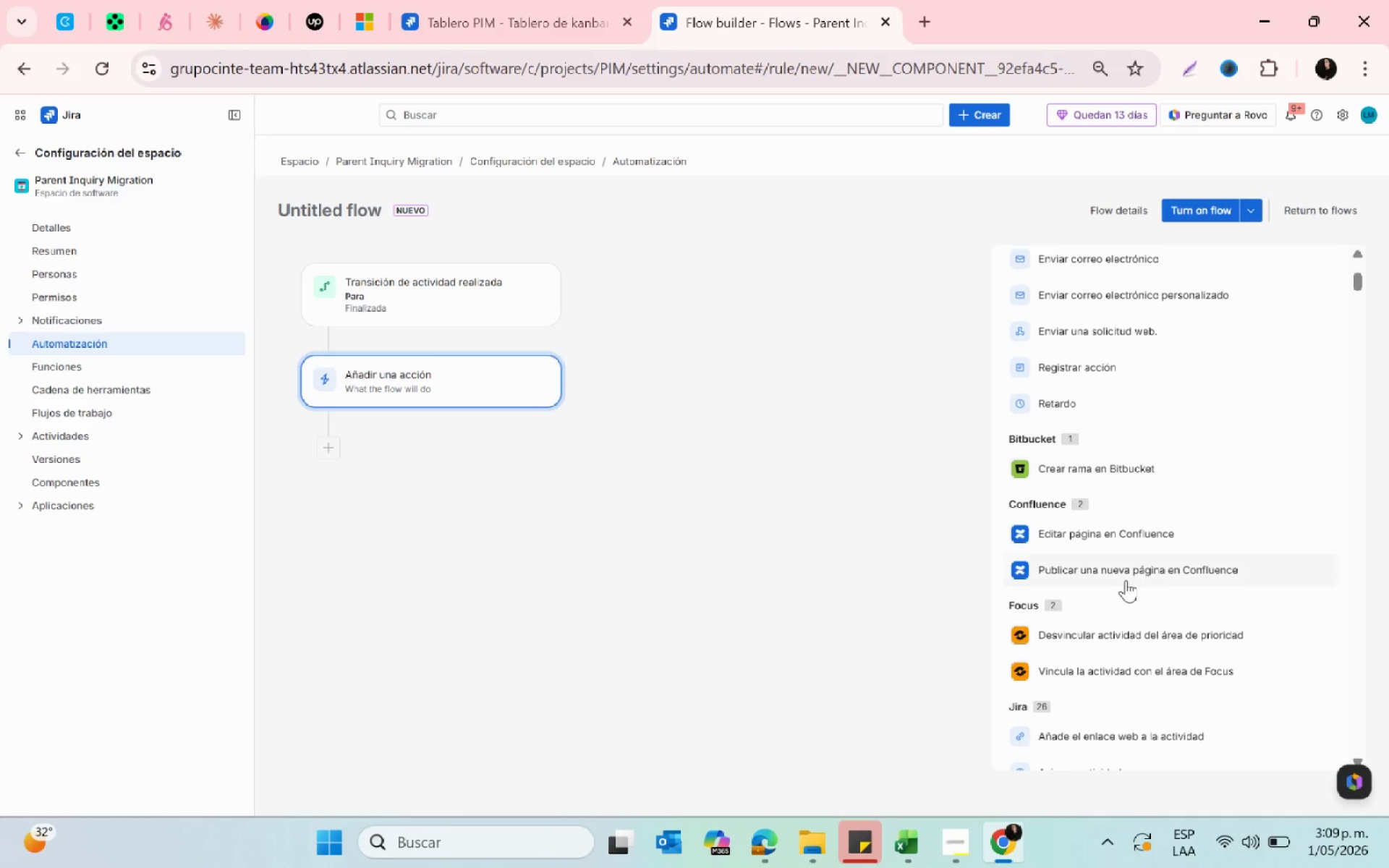 
scroll: coordinate [1273, 569], scroll_direction: down, amount: 6.0
 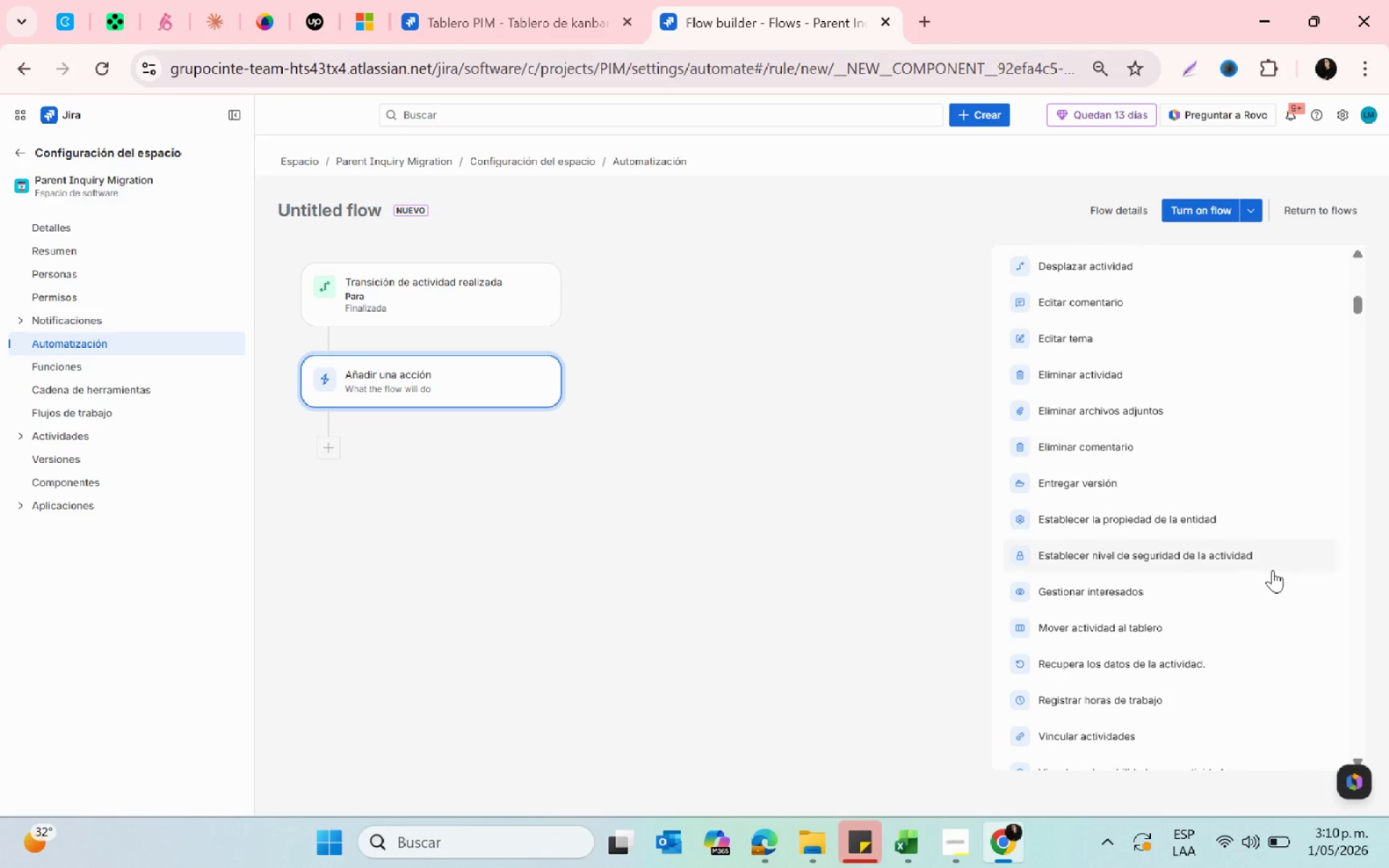 
scroll: coordinate [1152, 607], scroll_direction: down, amount: 4.0
 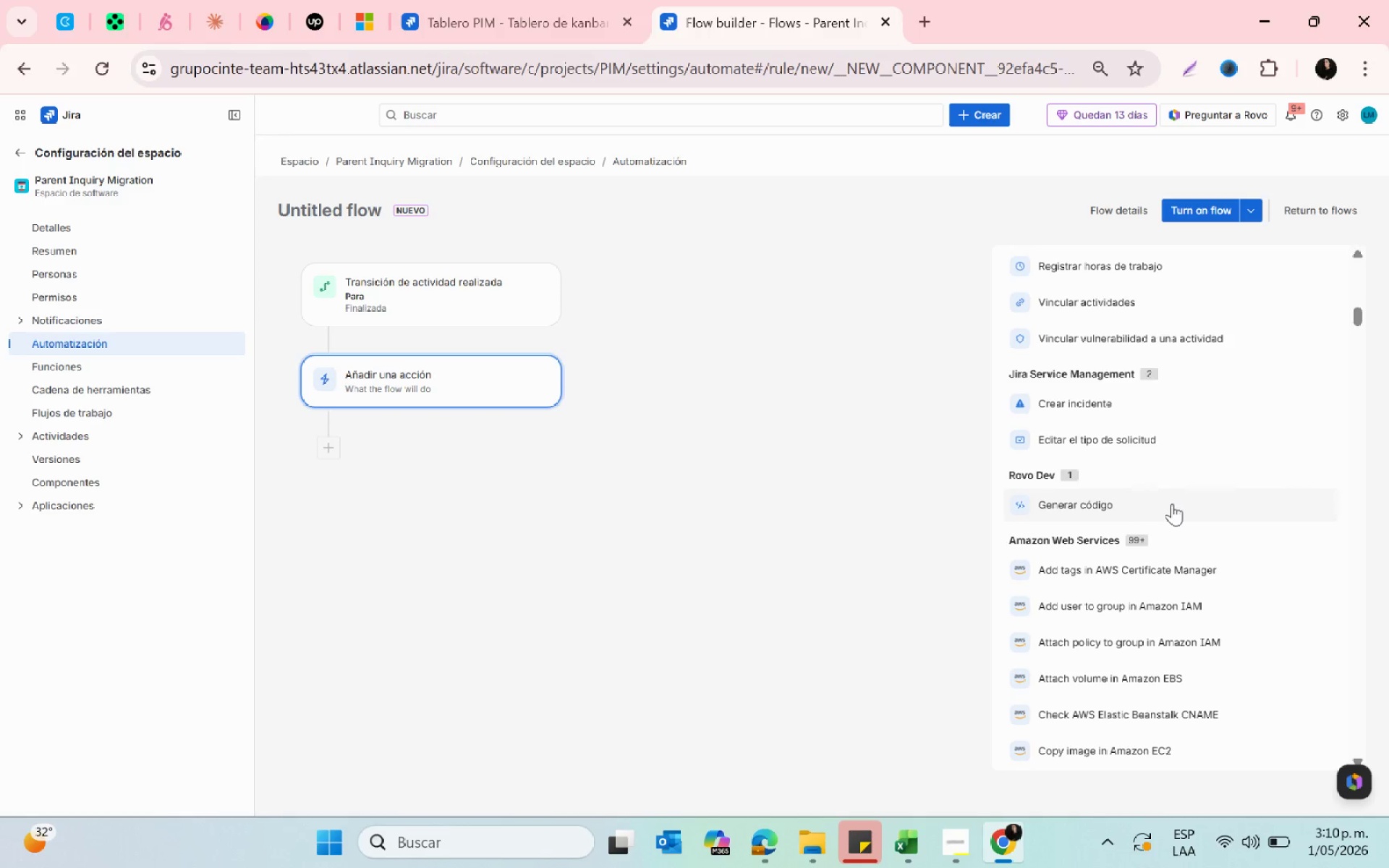 
scroll: coordinate [1215, 386], scroll_direction: up, amount: 17.0
 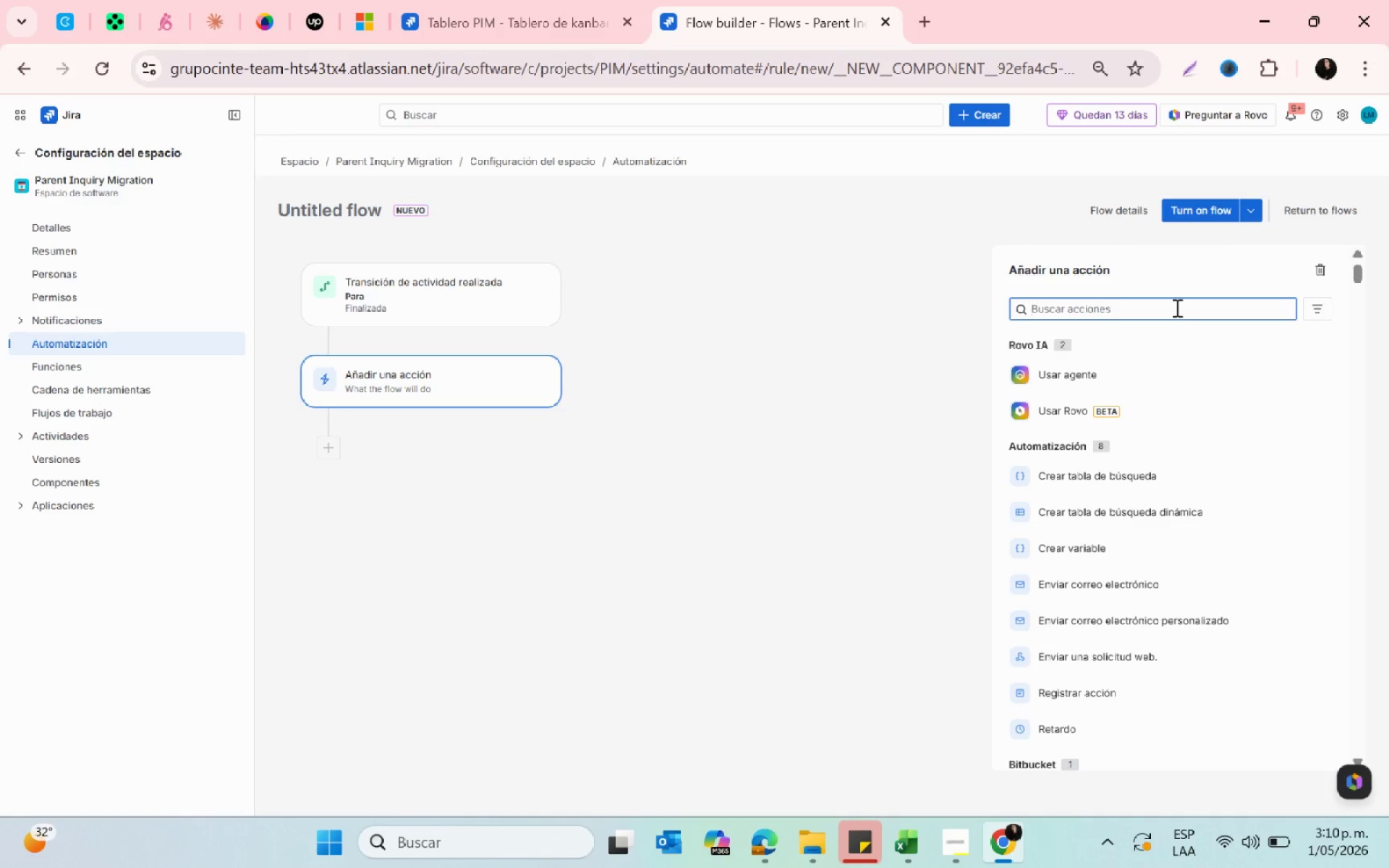 
type(lable)
key(Backspace)
key(Backspace)
type(el)
 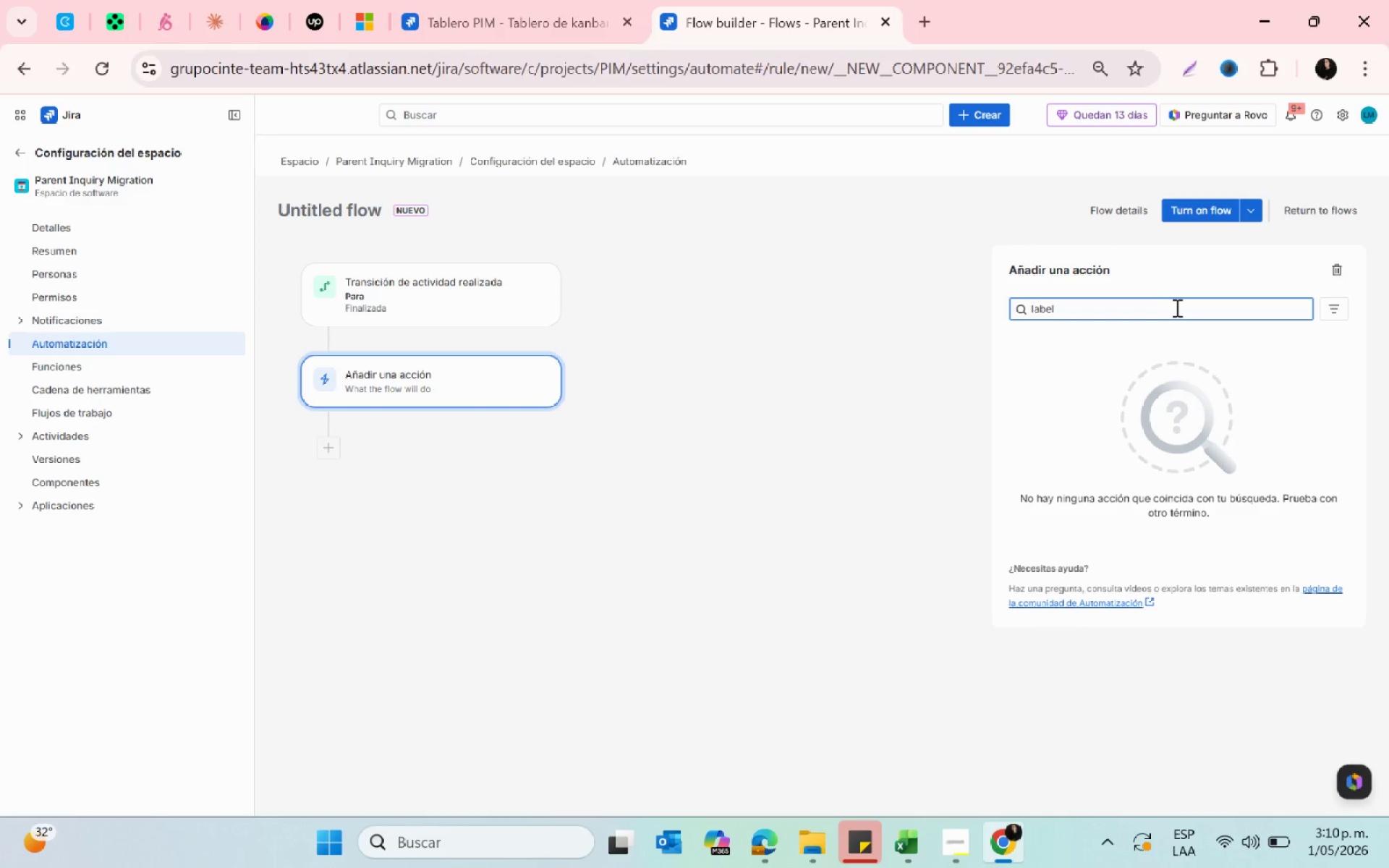 
key(Backspace)
 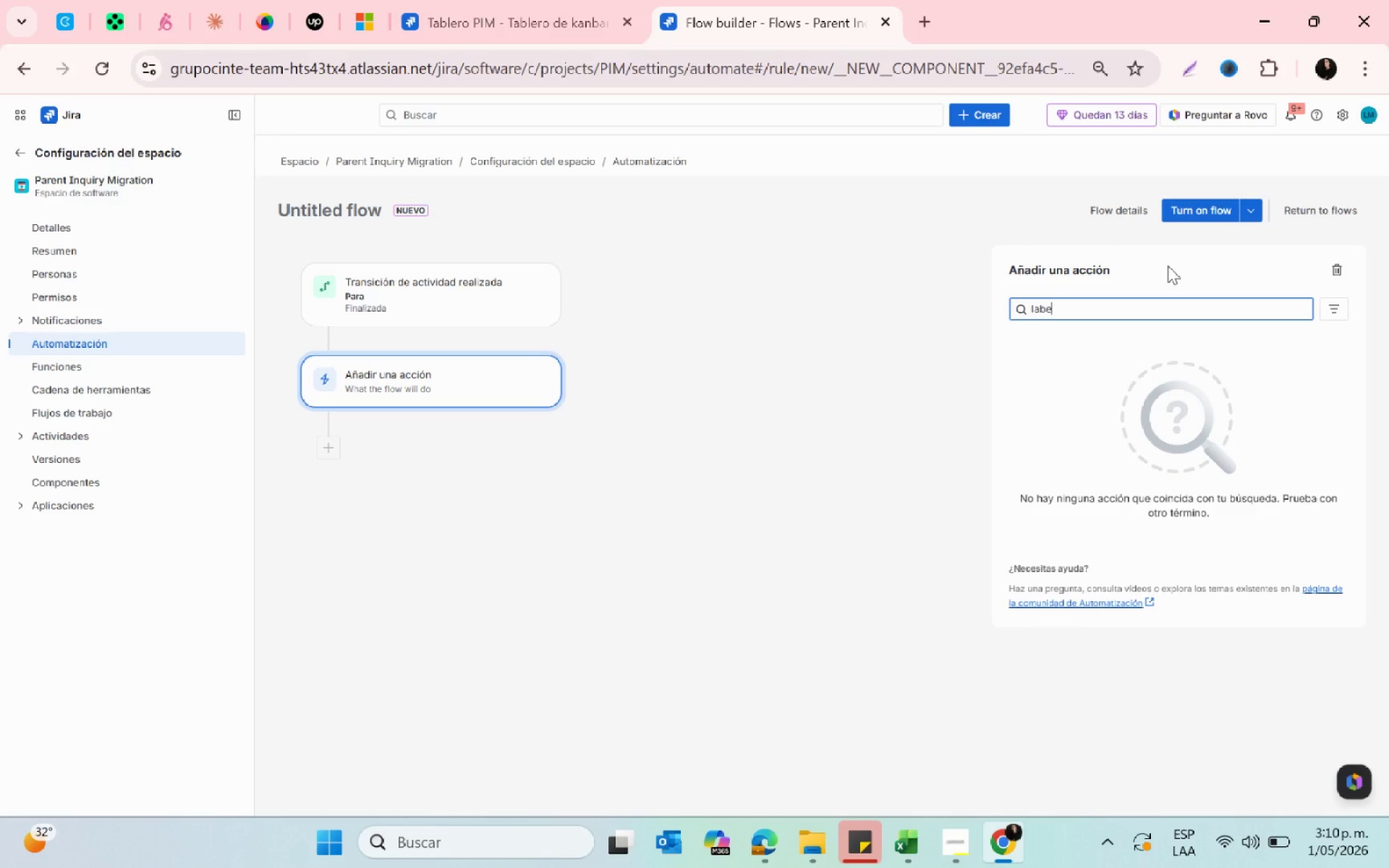 
key(Backspace)
 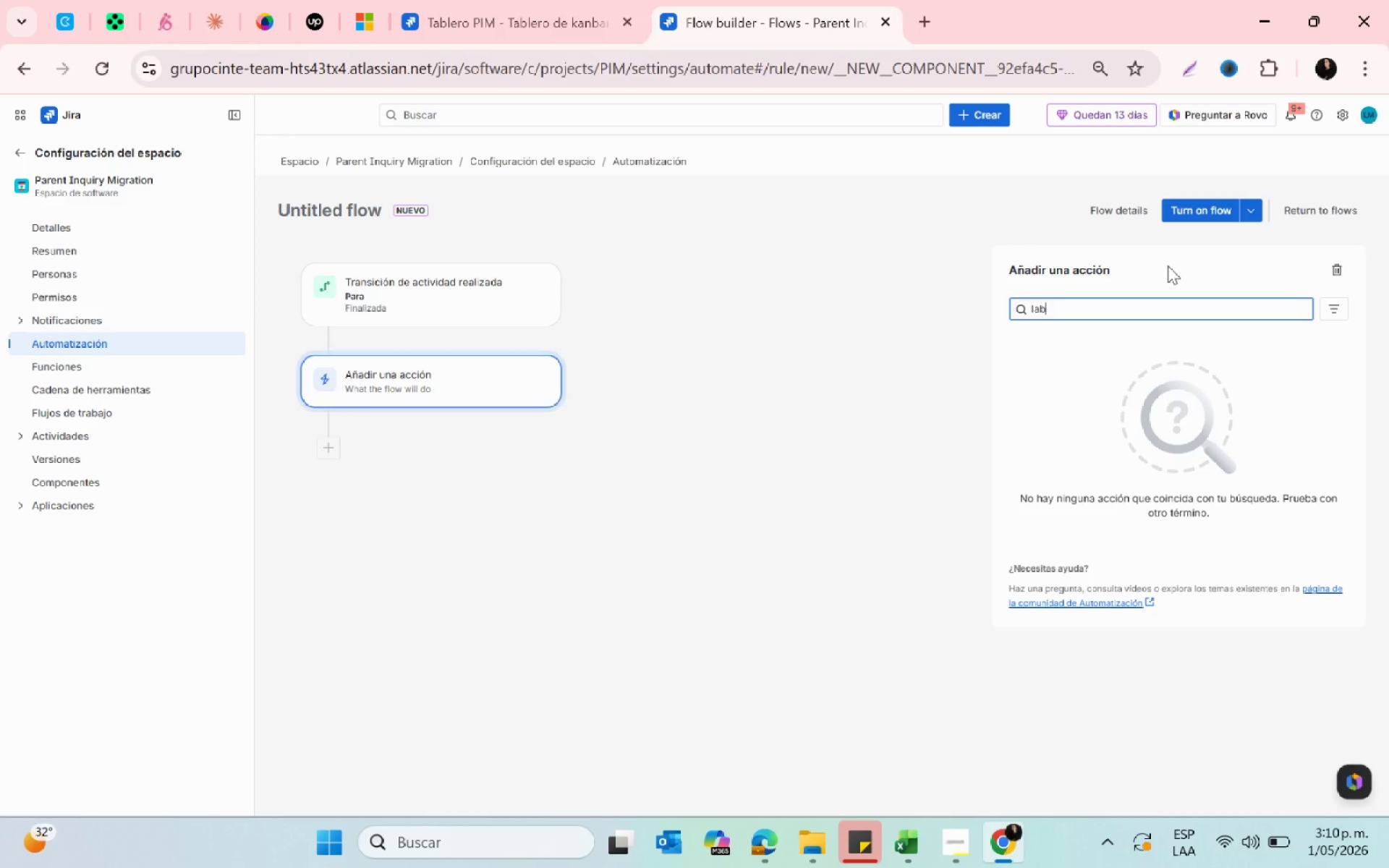 
key(Backspace)
 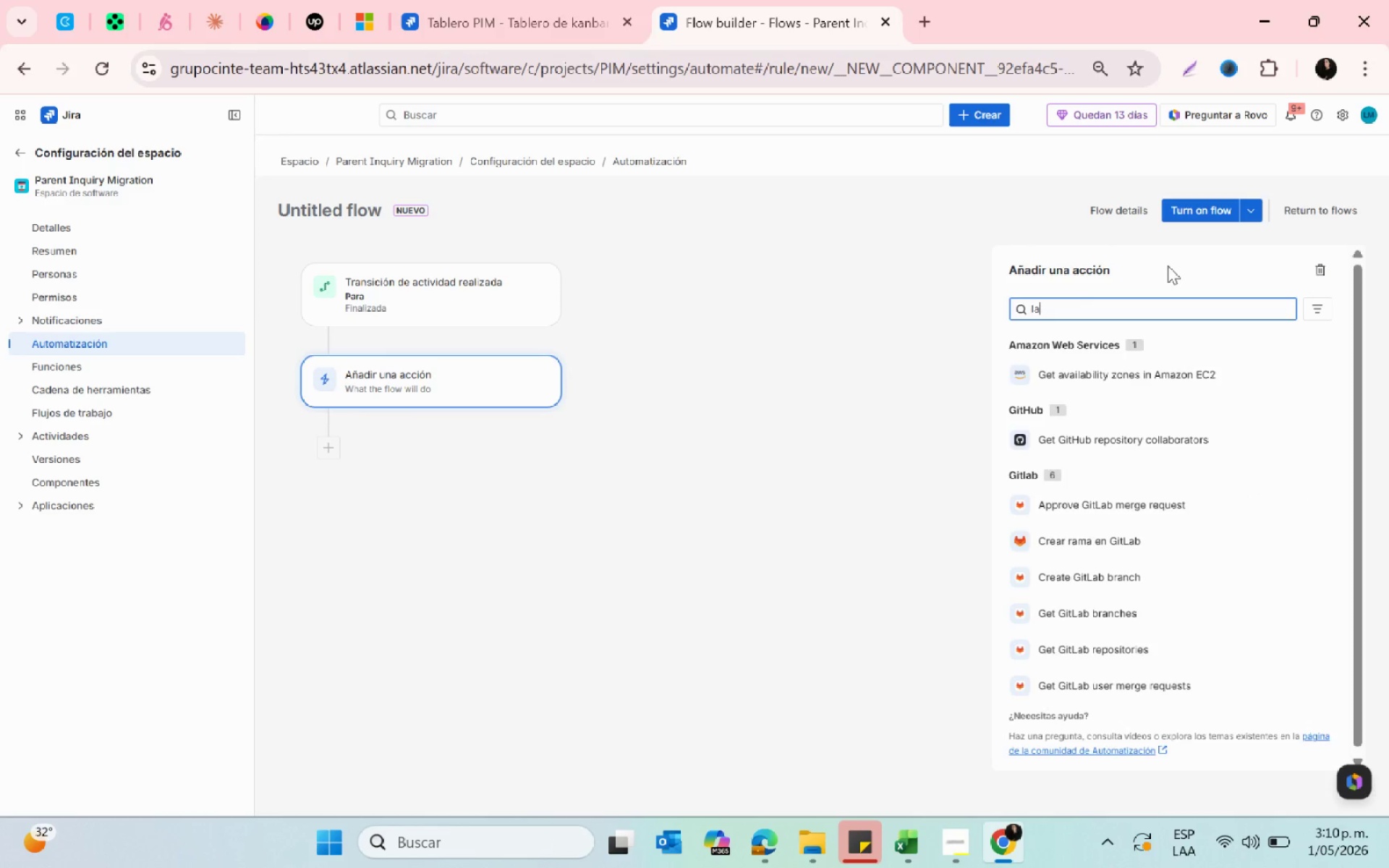 
key(Backspace)
 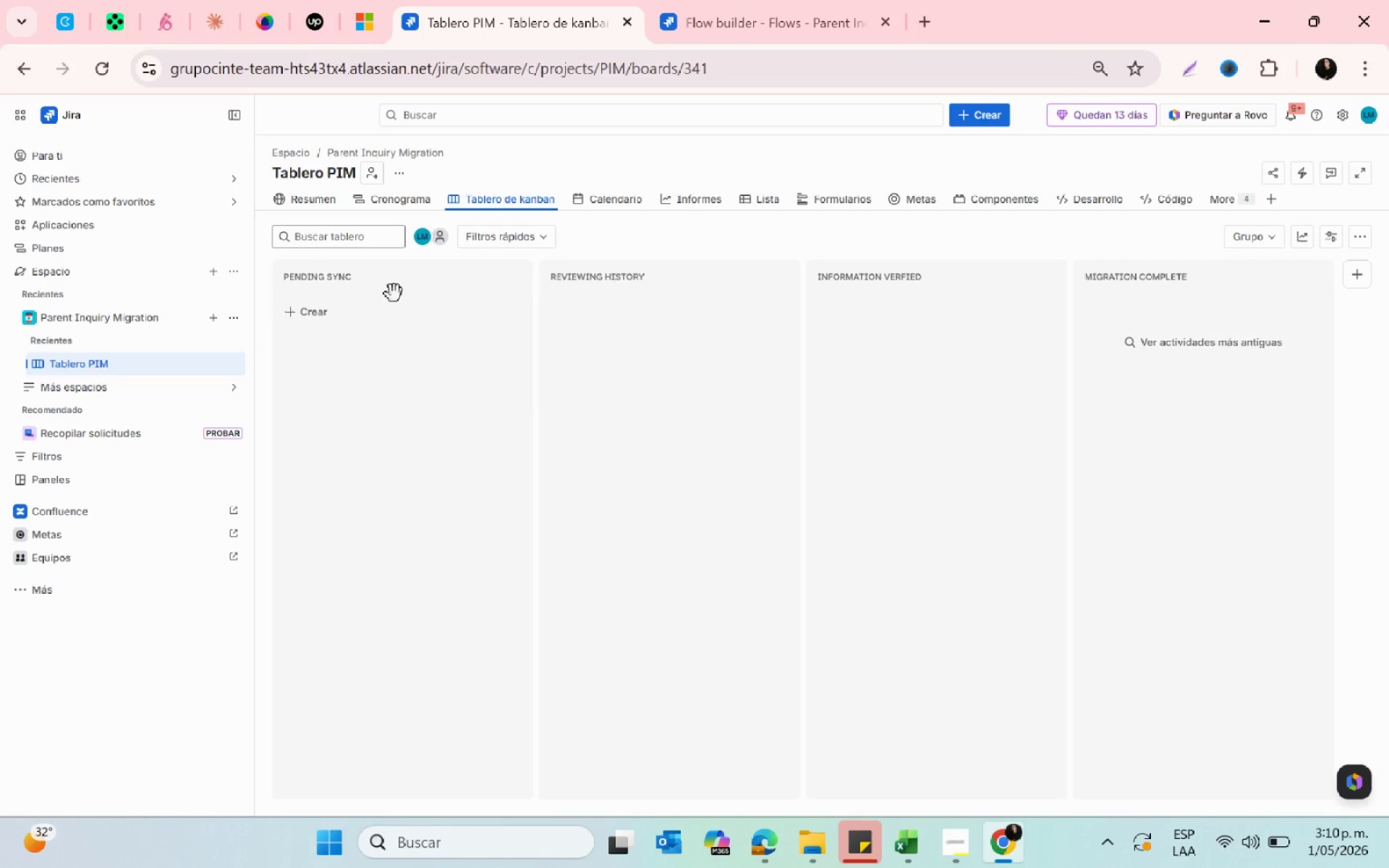 
left_click([300, 315])
 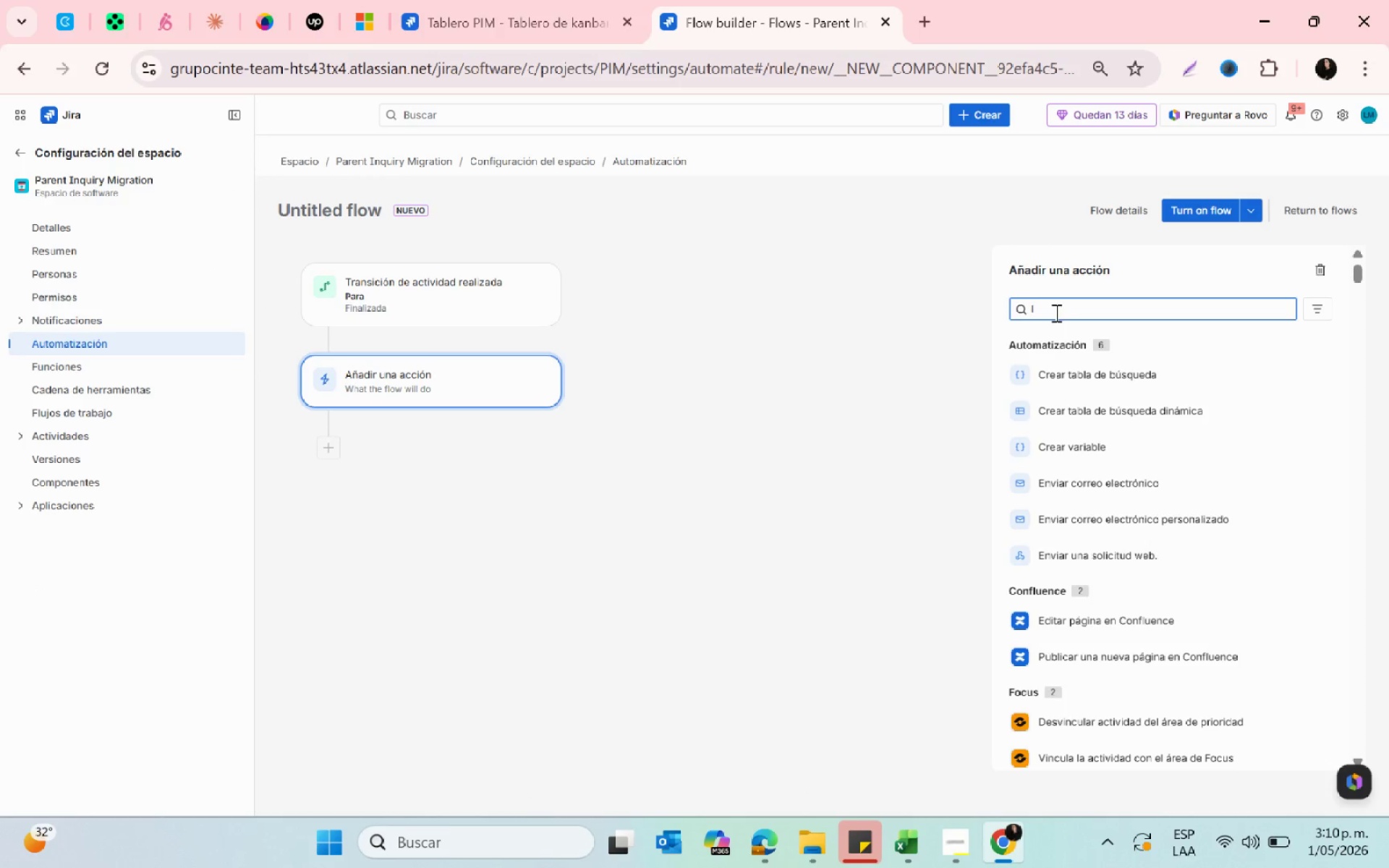 
key(Backspace)
type(cap)
key(Backspace)
type(m)
key(Backspace)
key(Backspace)
key(Backspace)
 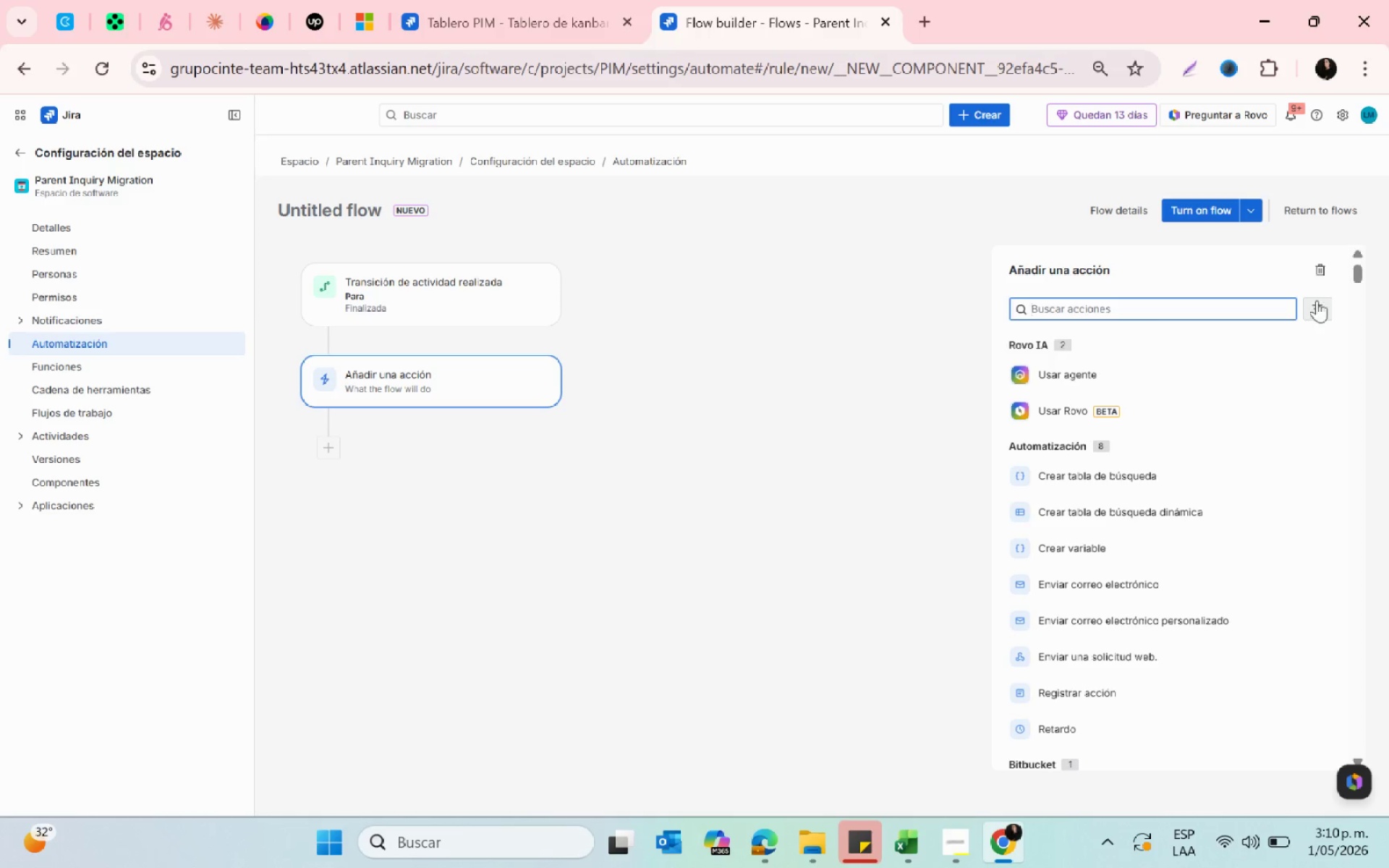 
left_click([1318, 273])
 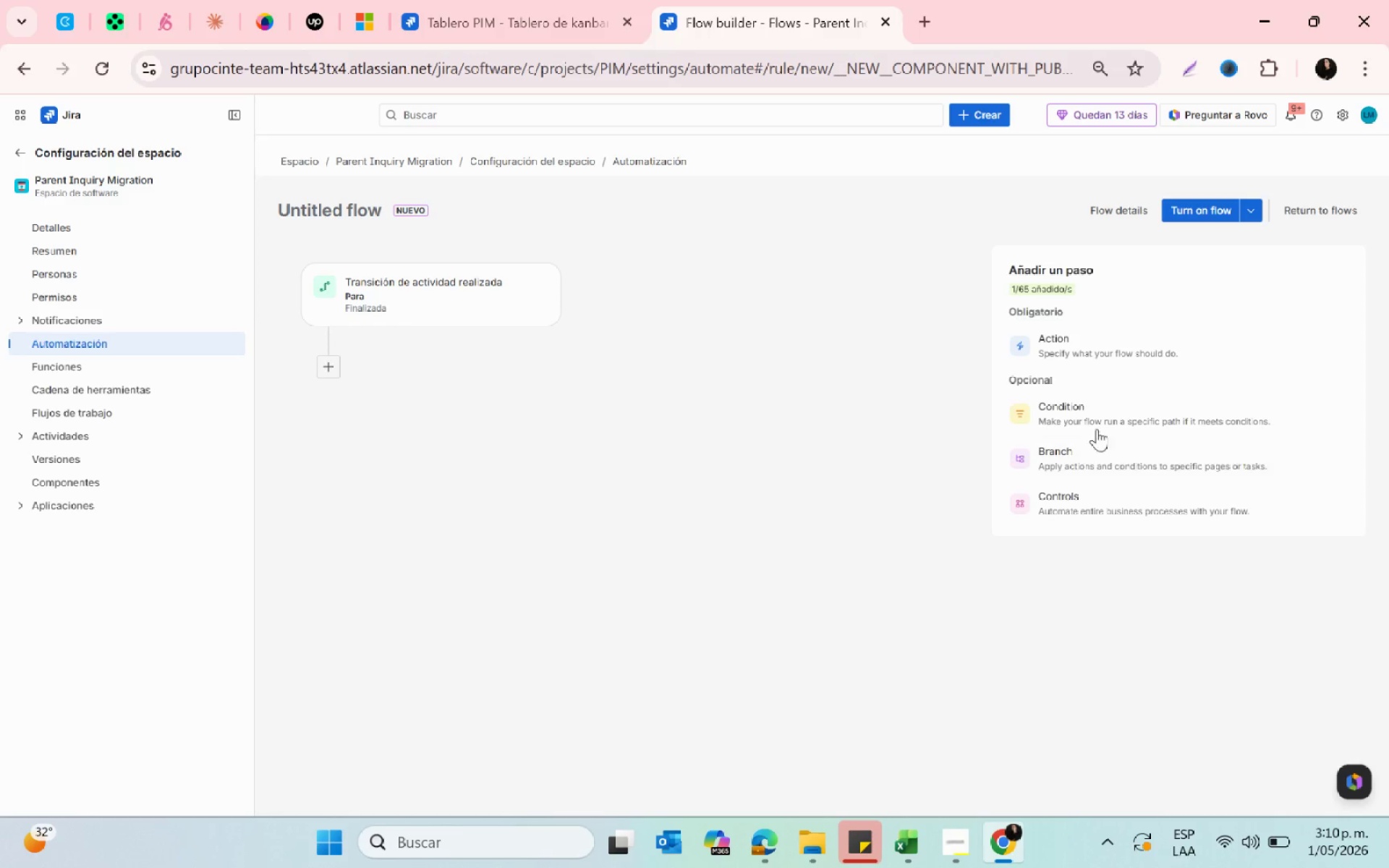 
left_click([1086, 430])
 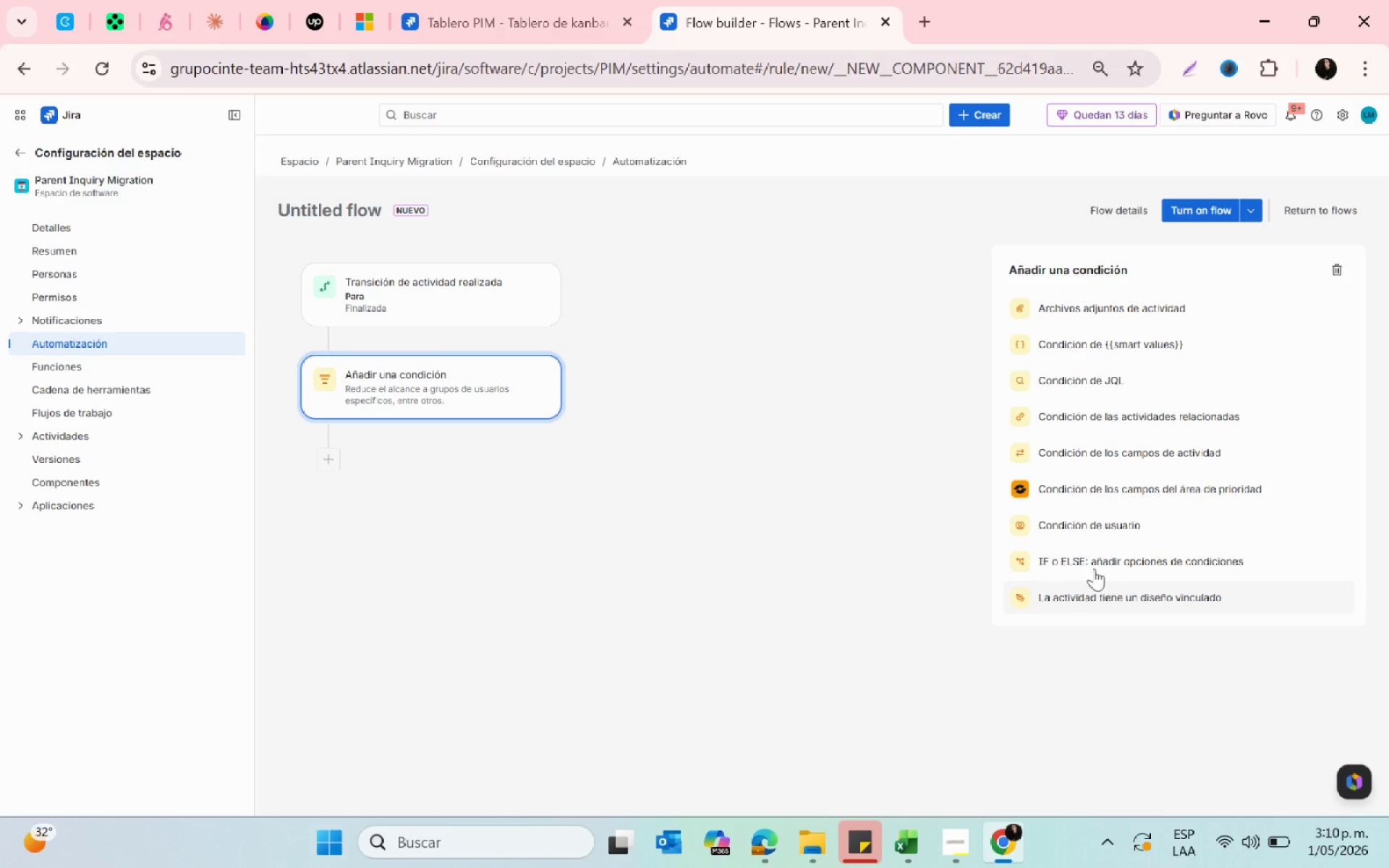 
wait(9.47)
 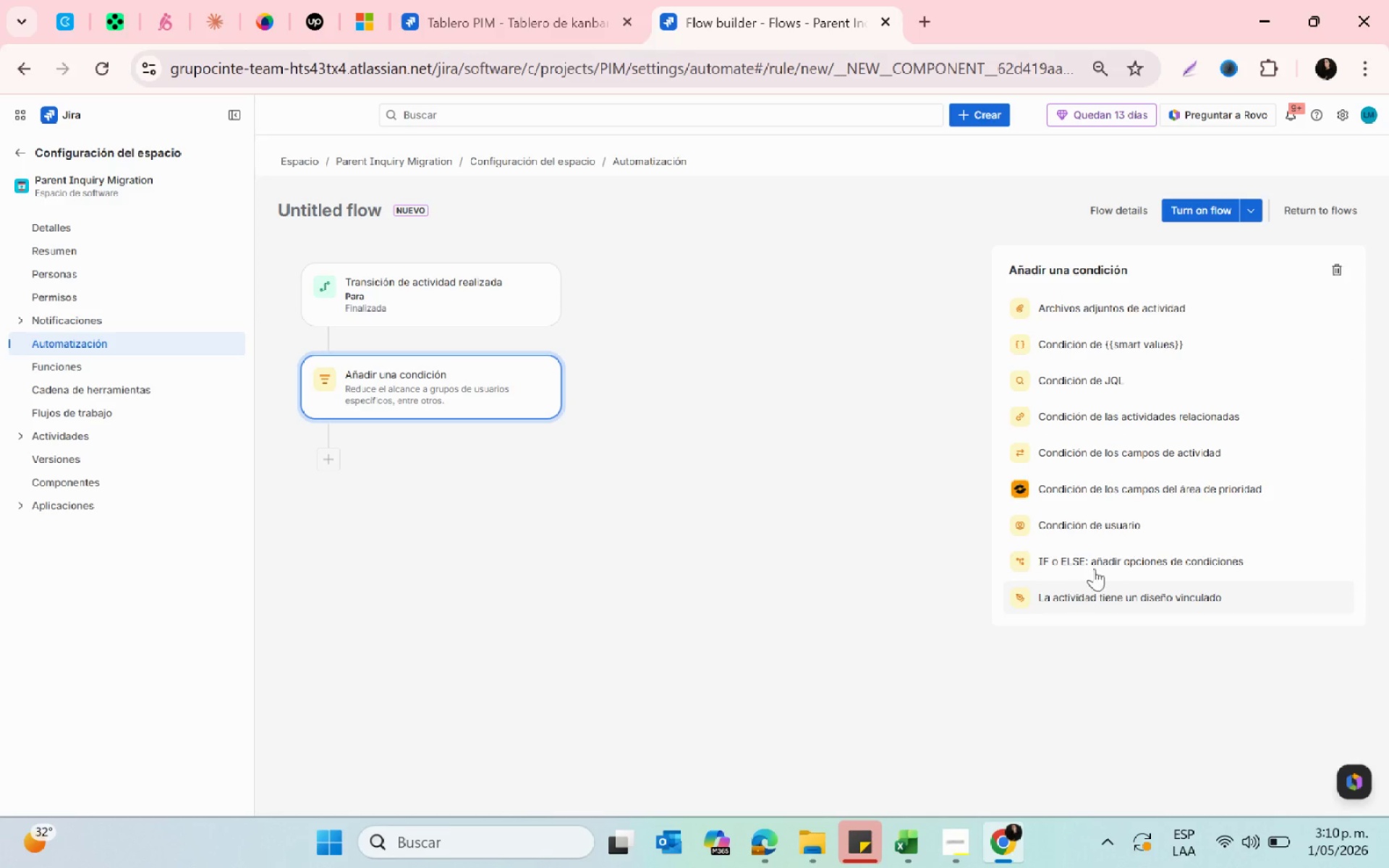 
left_click([1105, 452])
 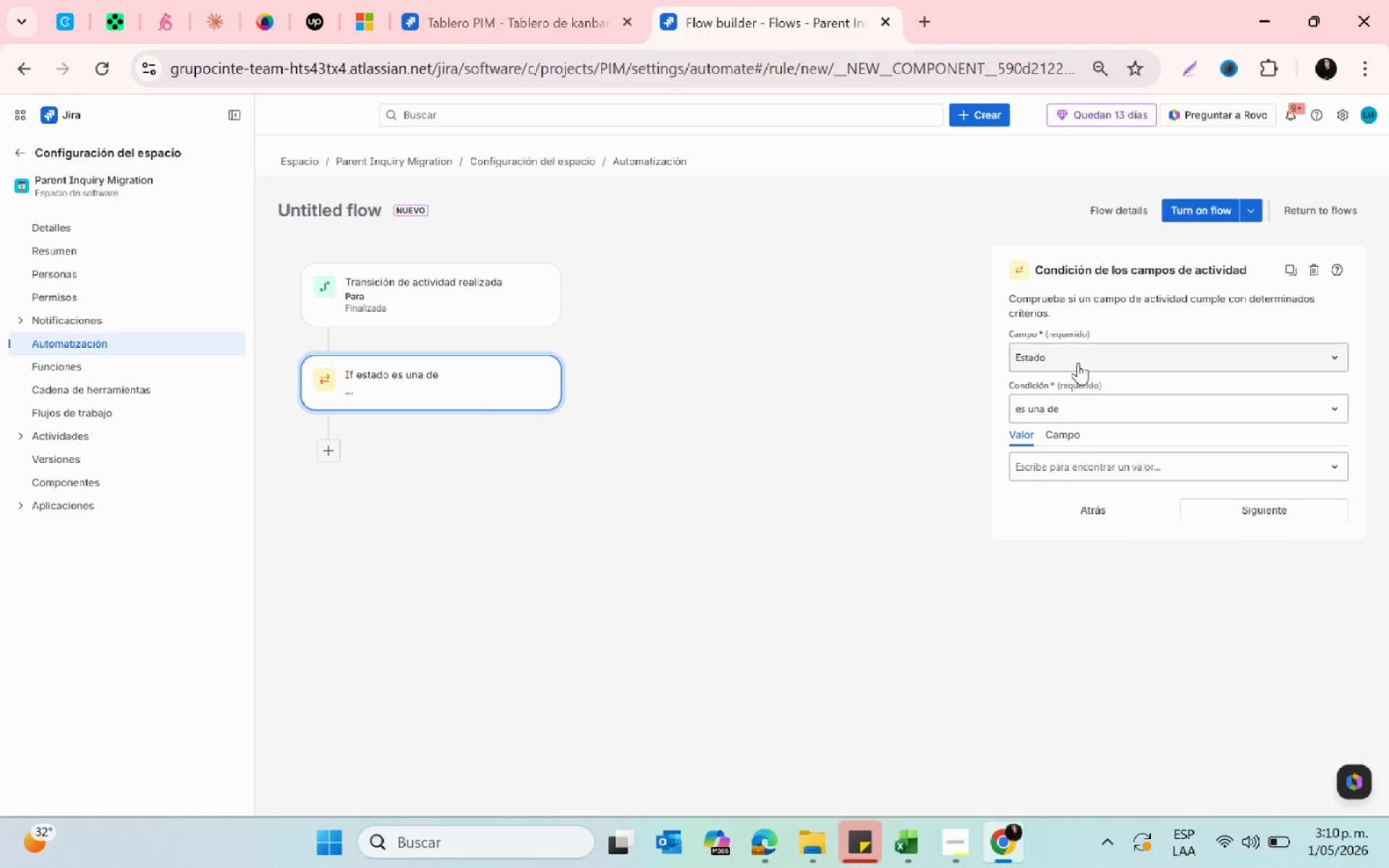 
left_click([1078, 362])
 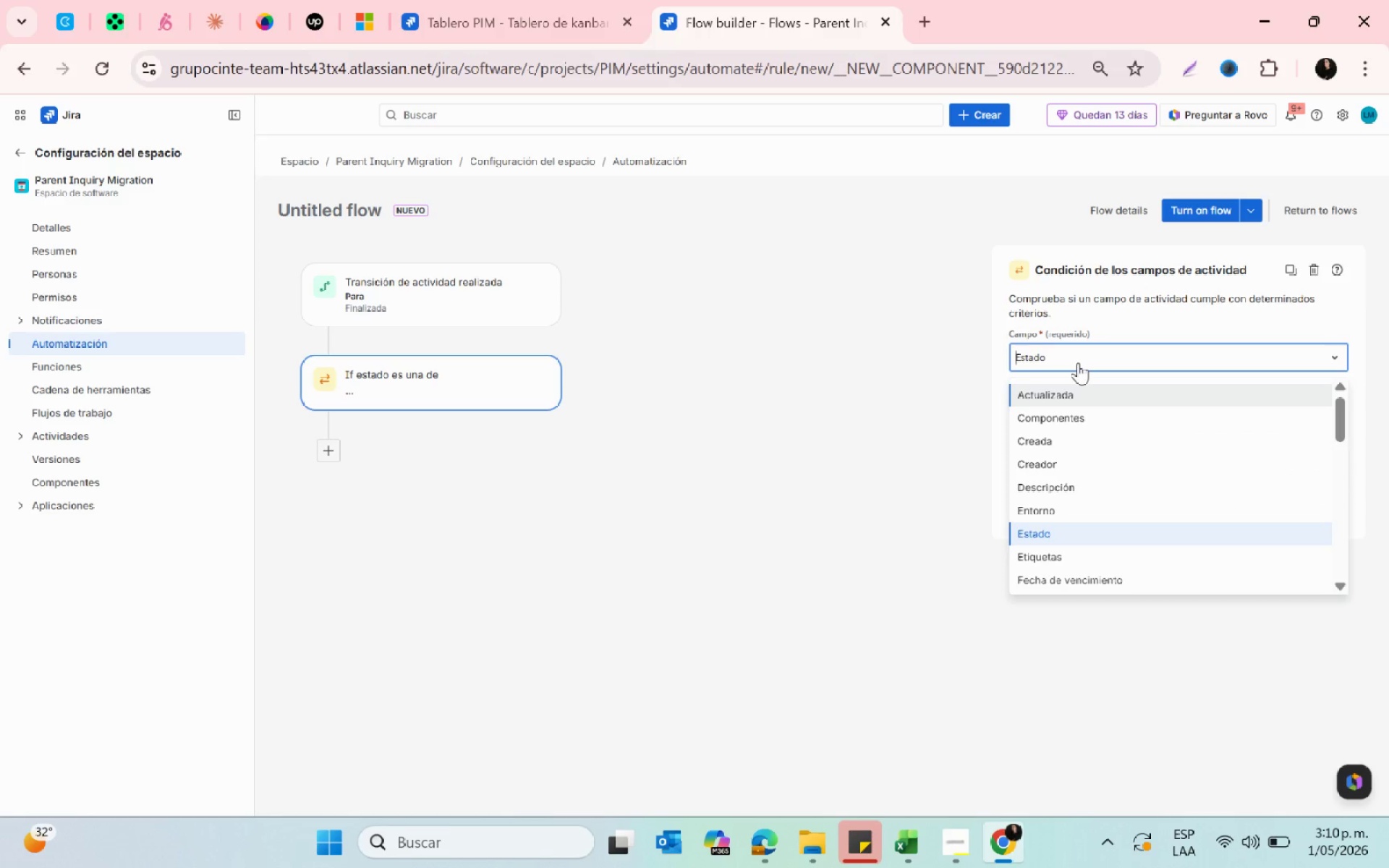 
left_click([1078, 362])
 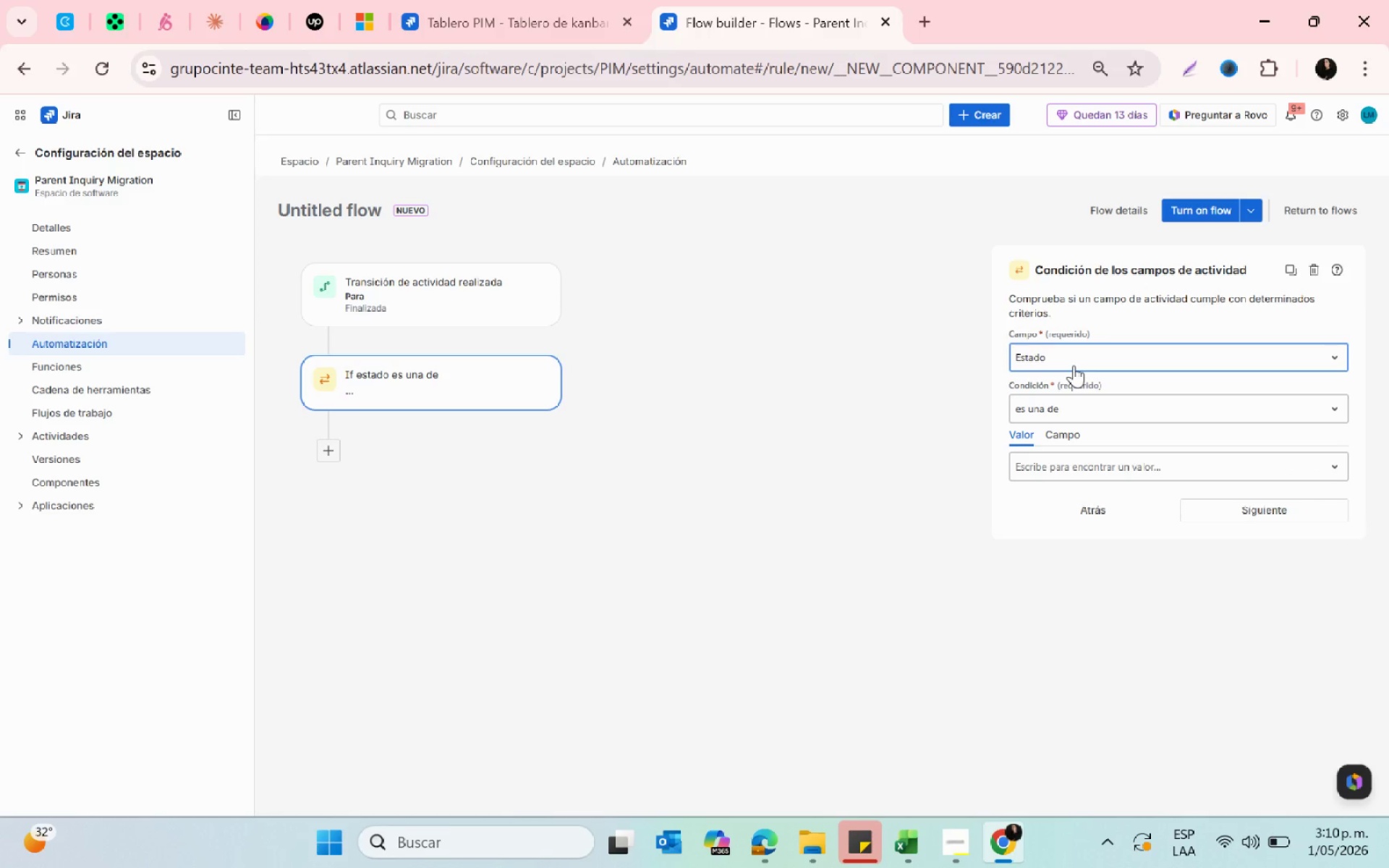 
type(campo)
 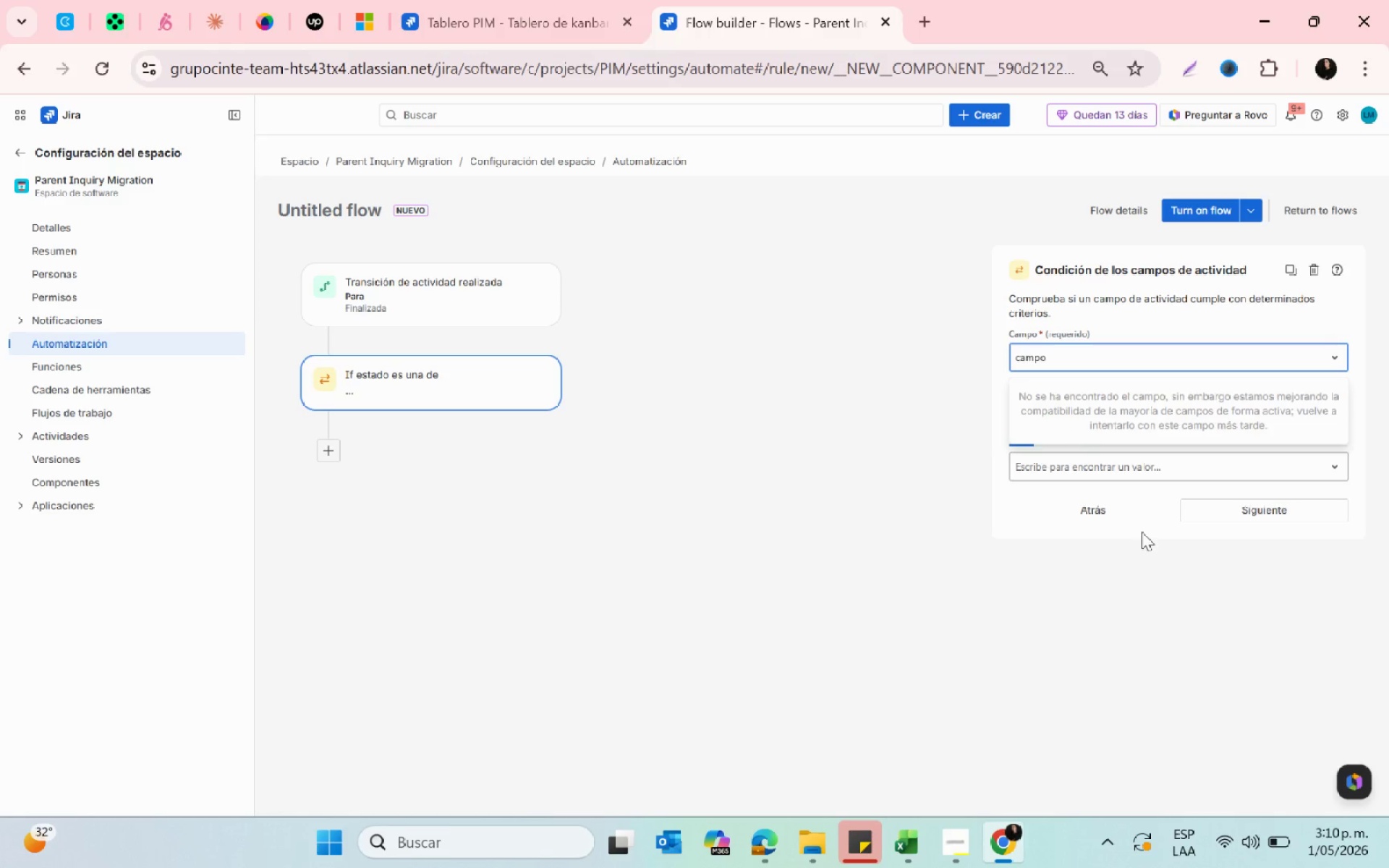 
key(Backspace)
key(Backspace)
key(Backspace)
key(Backspace)
key(Backspace)
type(label)
key(Backspace)
key(Backspace)
key(Backspace)
key(Backspace)
key(Backspace)
type(et)
 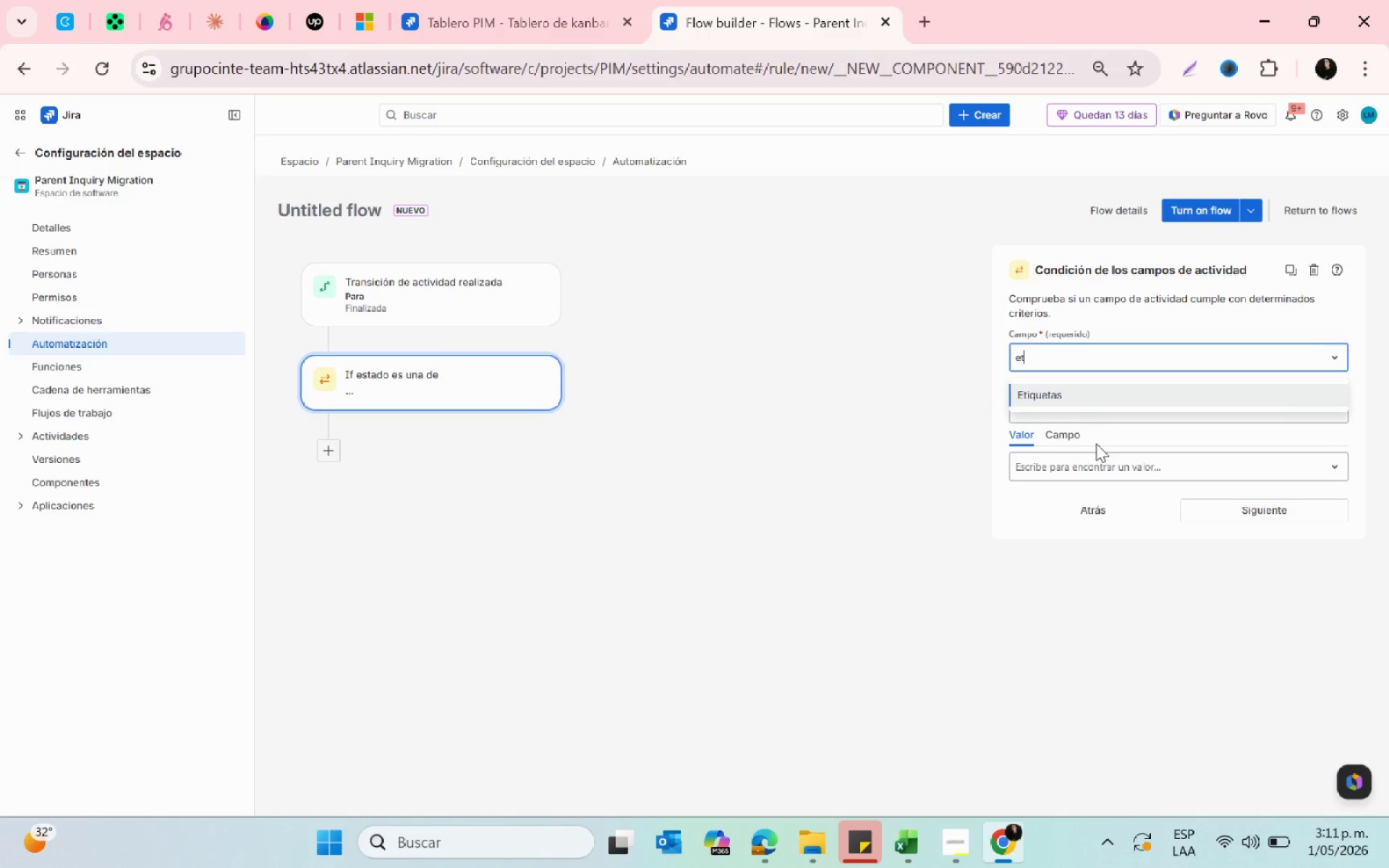 
left_click([1064, 390])
 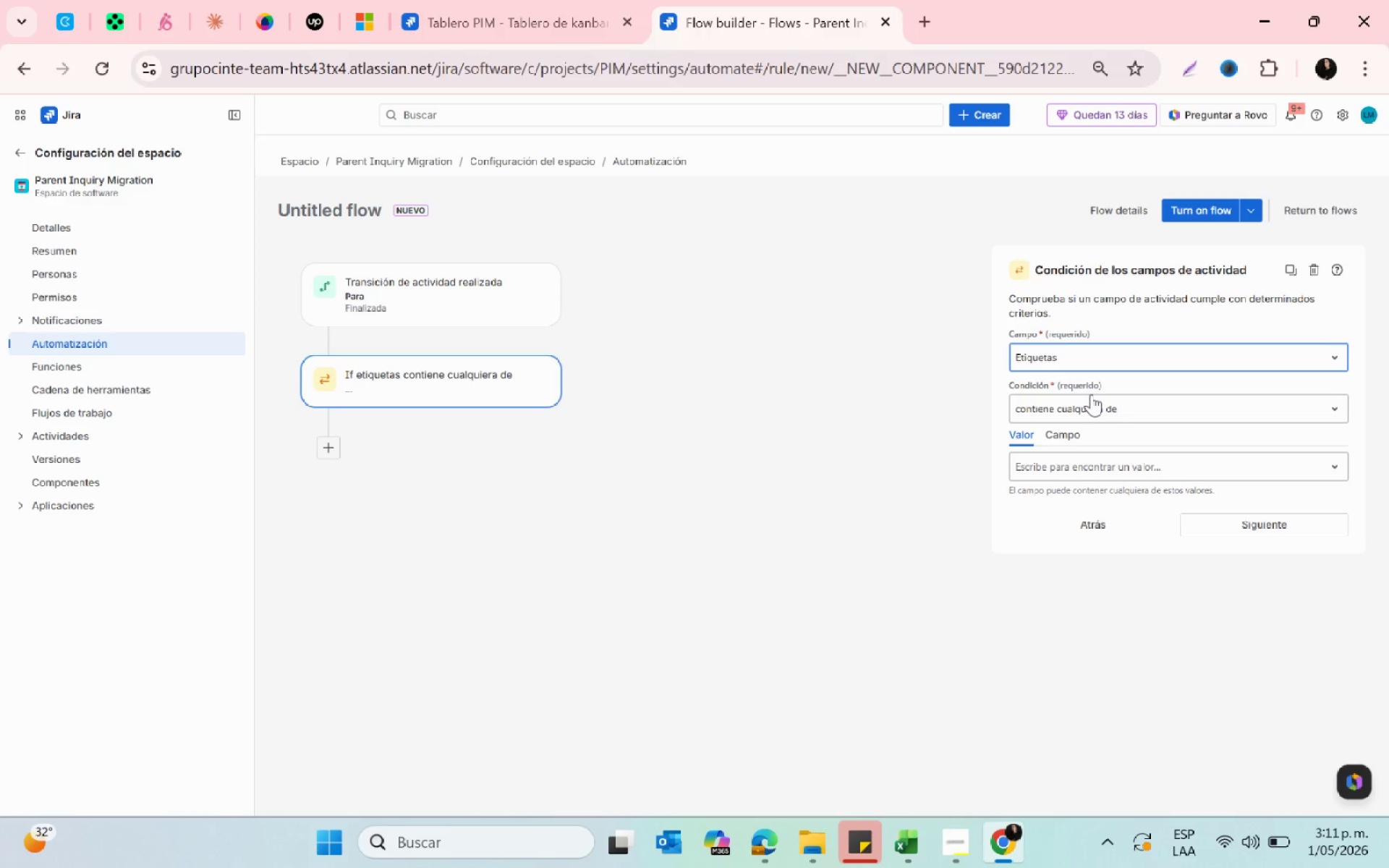 
left_click([1099, 403])
 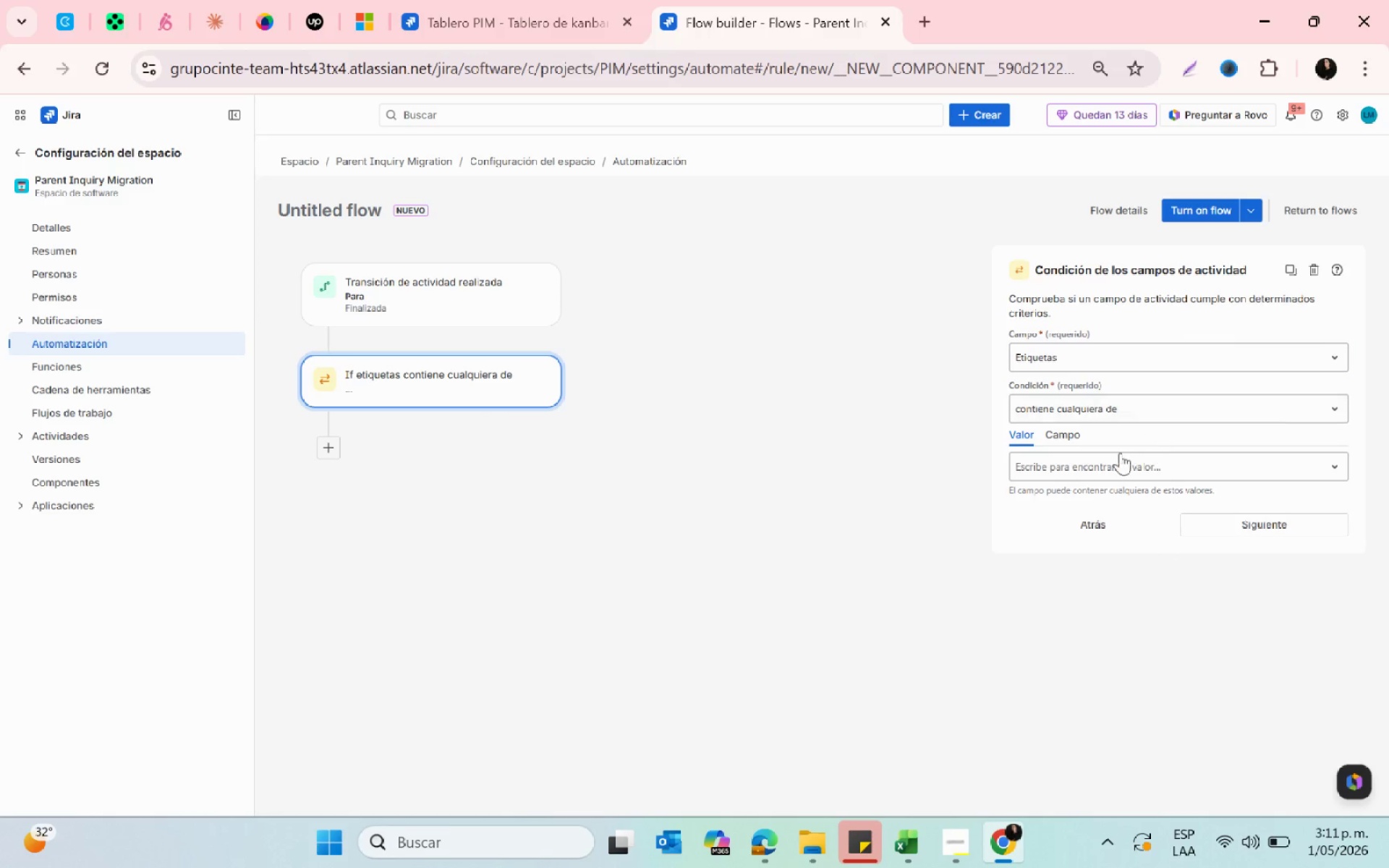 
left_click([1105, 472])
 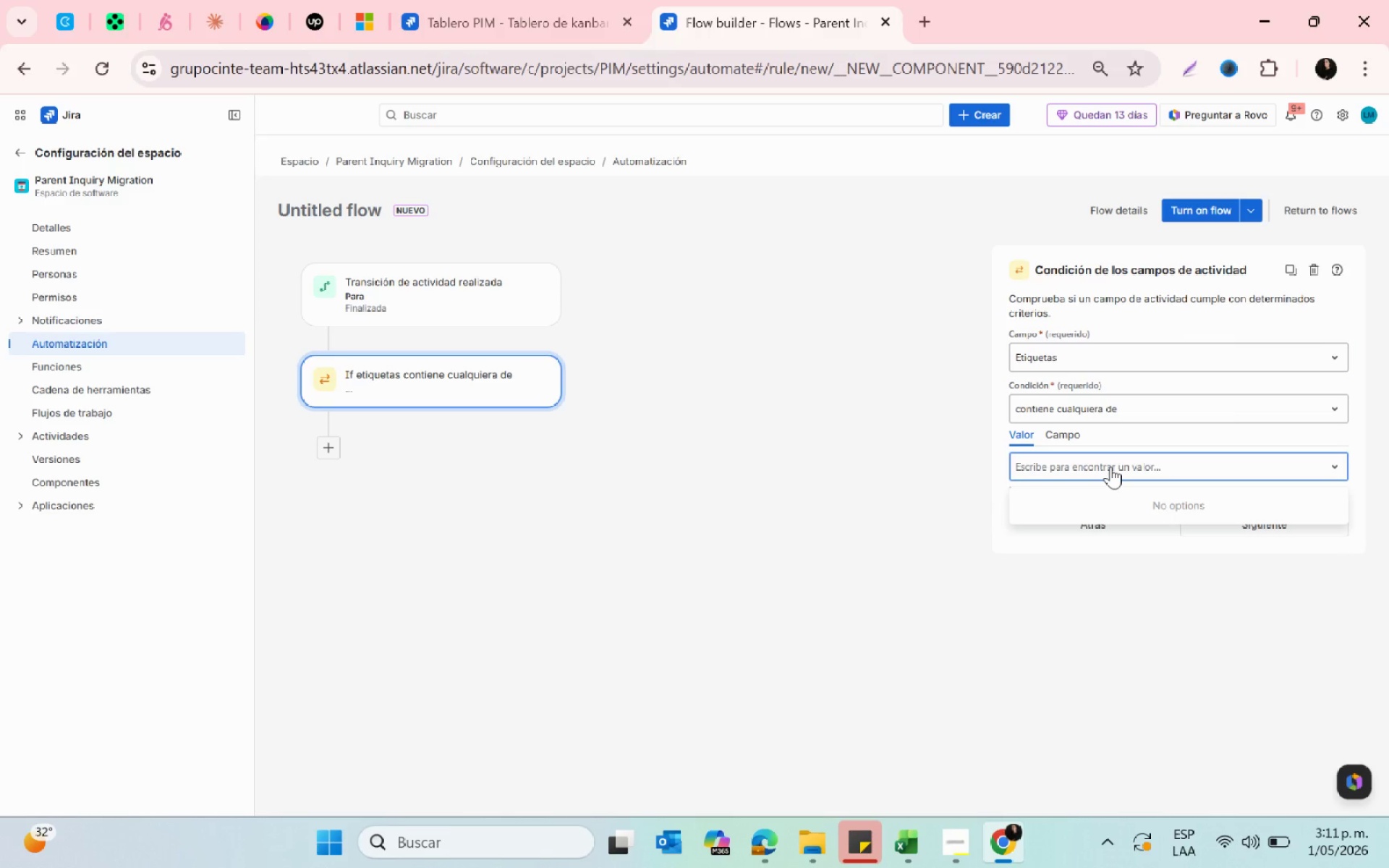 
type(ds)
key(Backspace)
key(Backspace)
 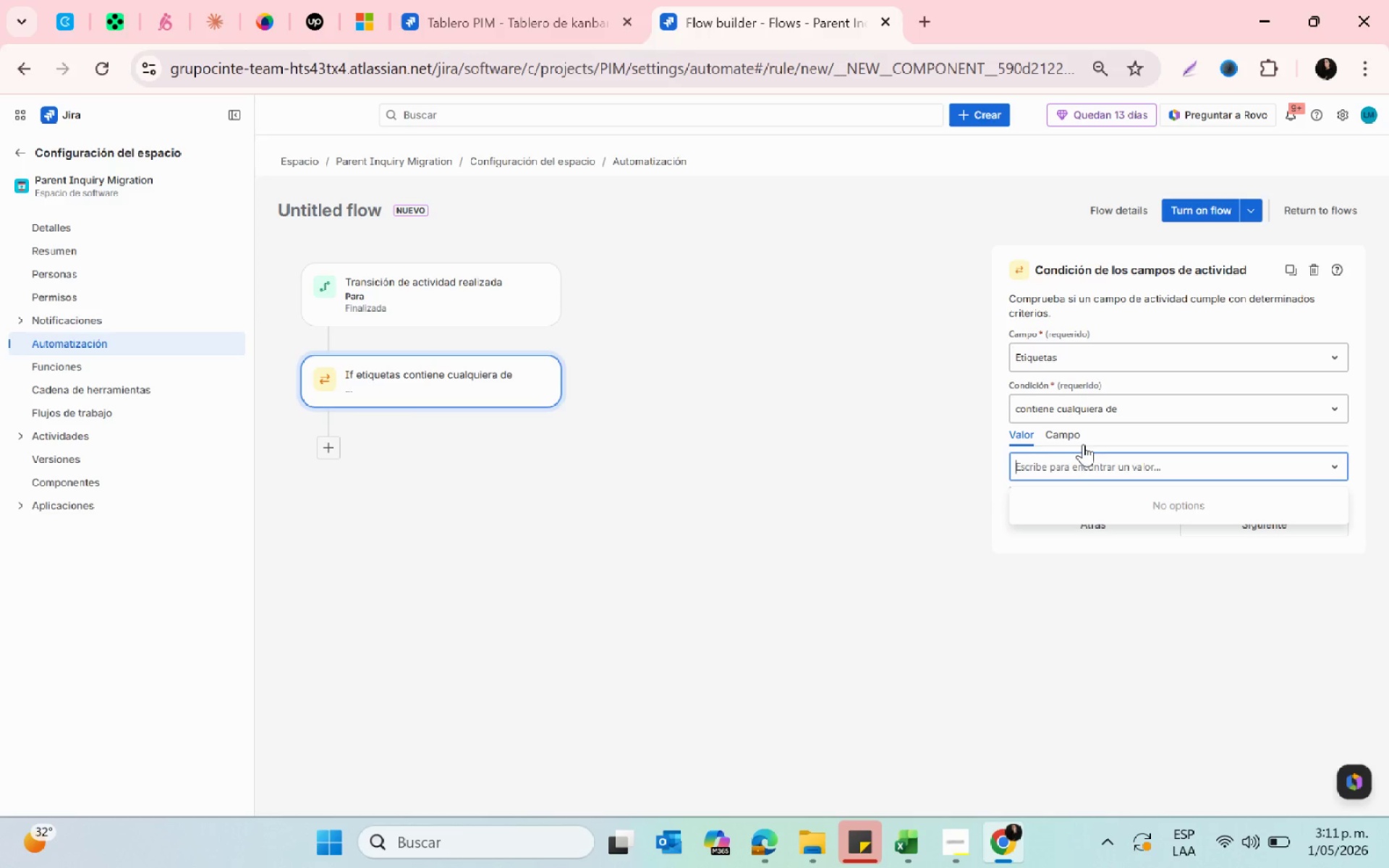 
left_click([1075, 433])
 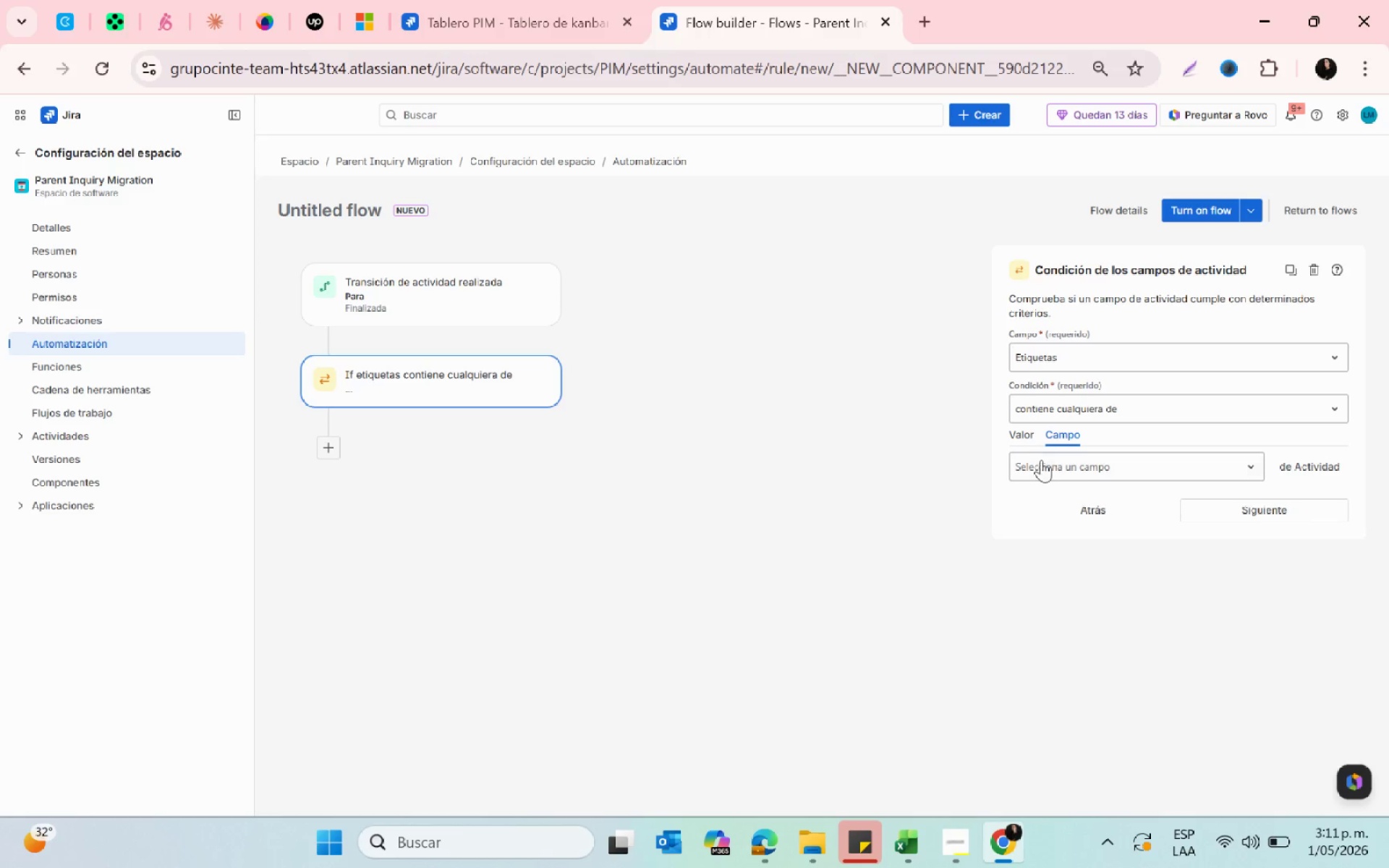 
left_click([1047, 465])
 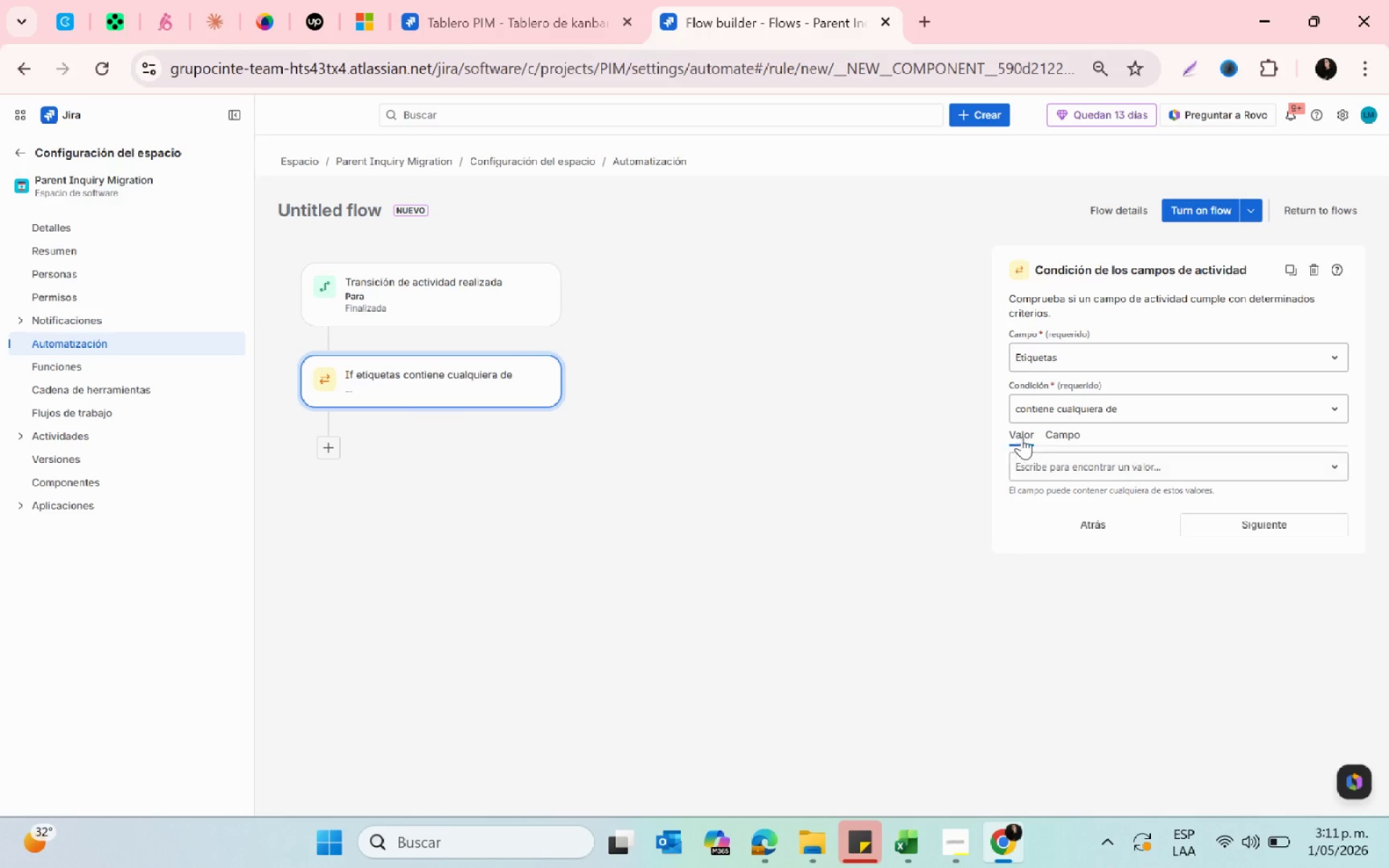 
left_click([1058, 434])
 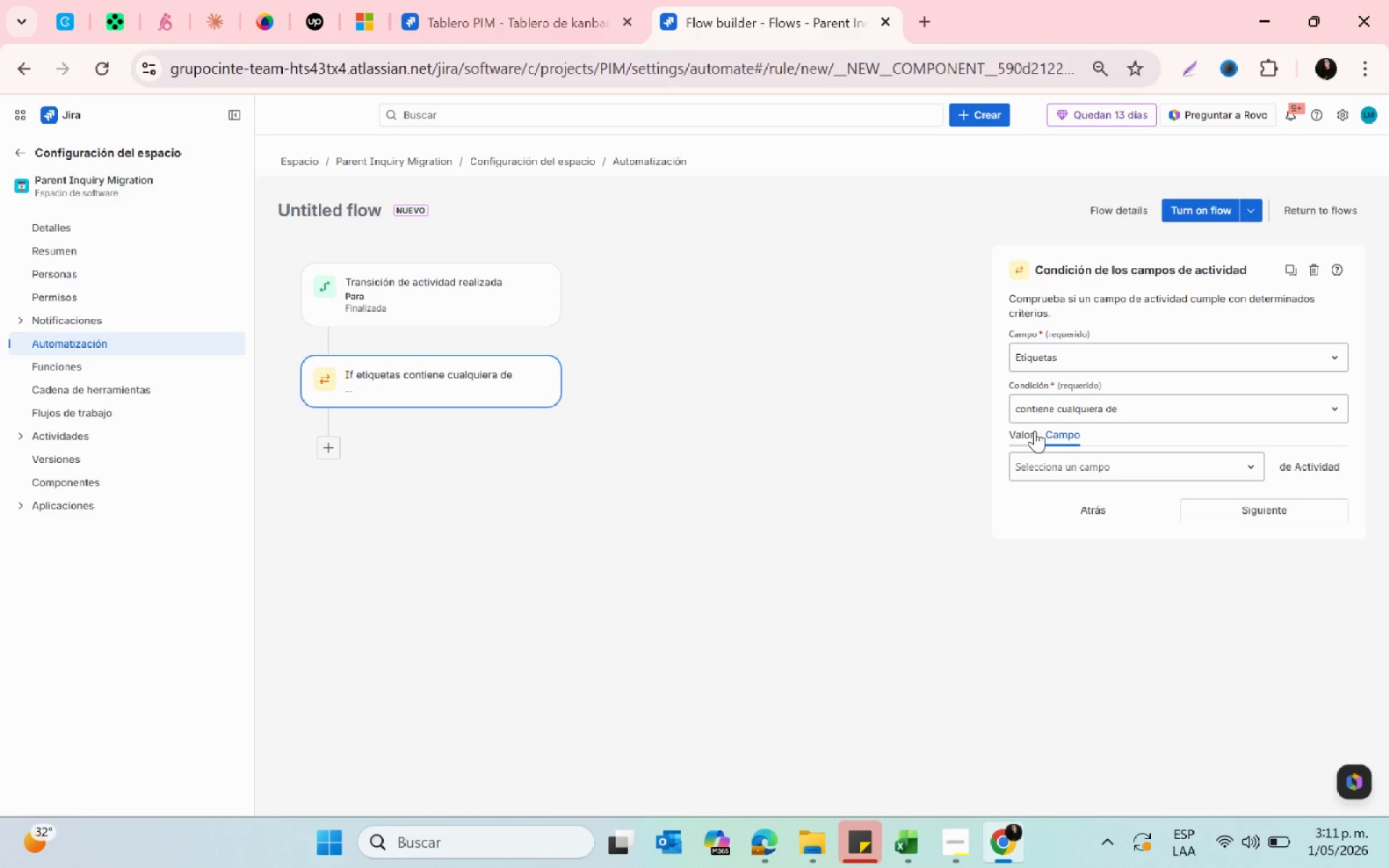 
left_click([1032, 431])
 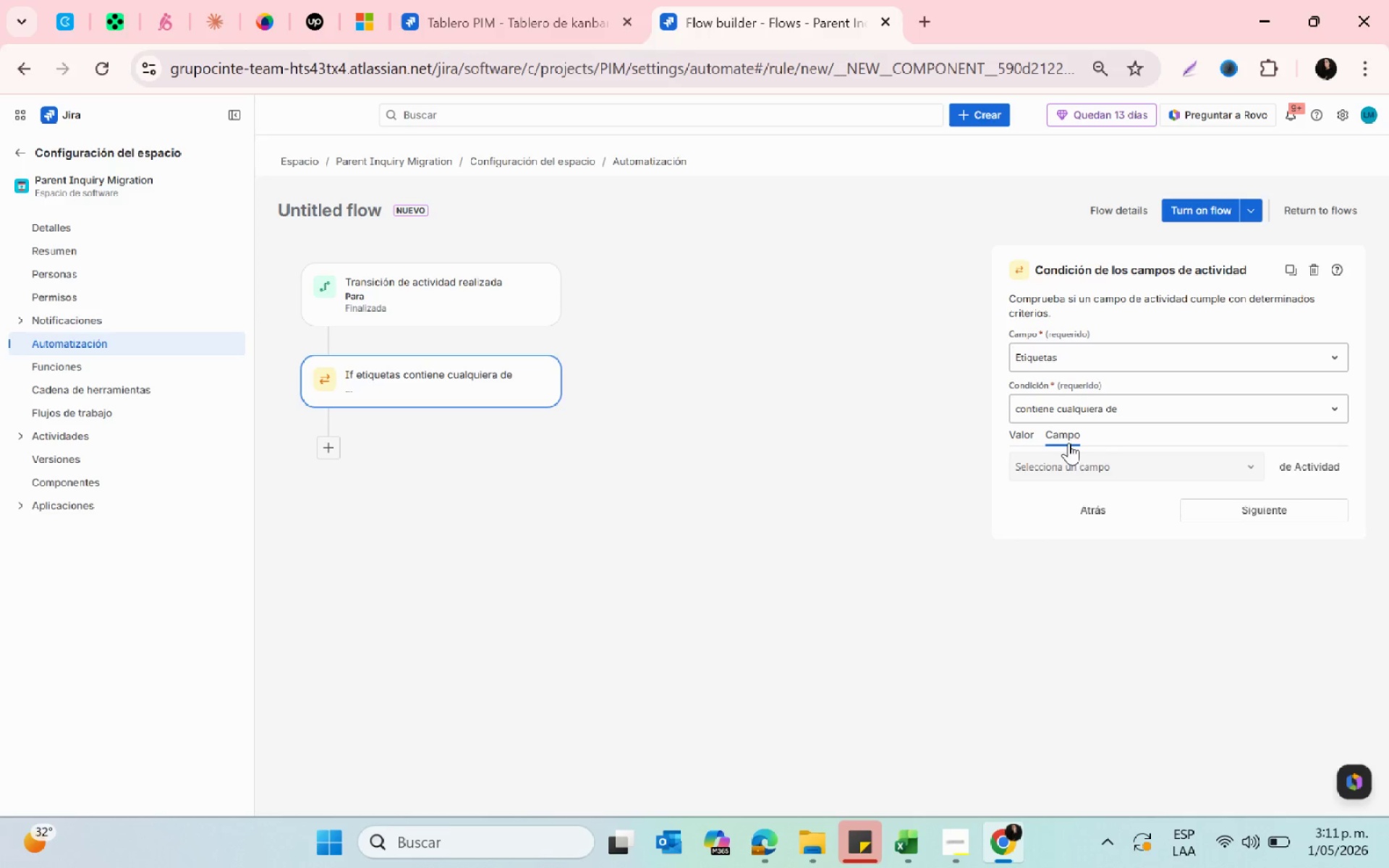 
double_click([1080, 478])
 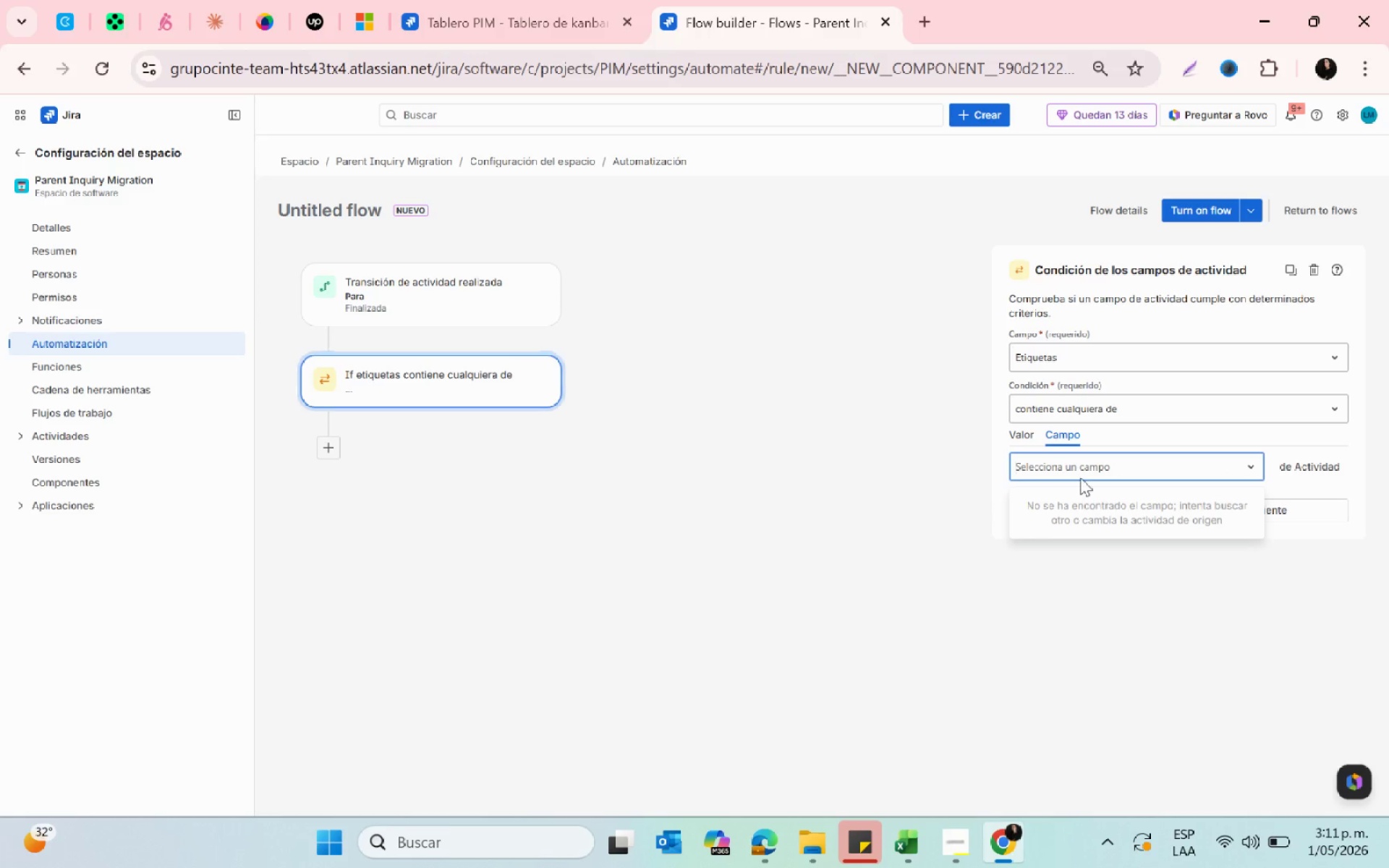 
type(dsc)
key(Backspace)
key(Backspace)
key(Backspace)
key(Backspace)
 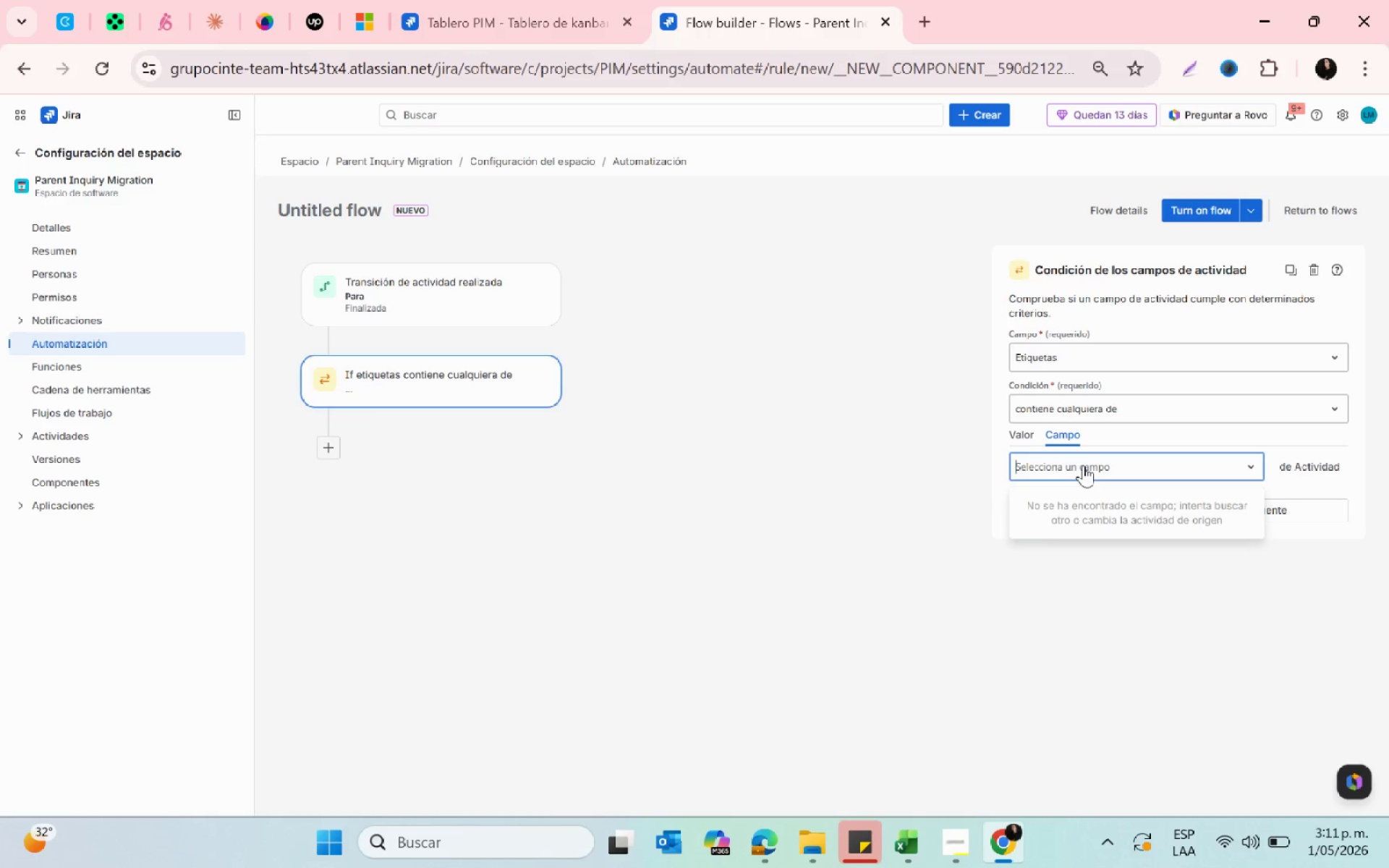 
type(Synsd)
 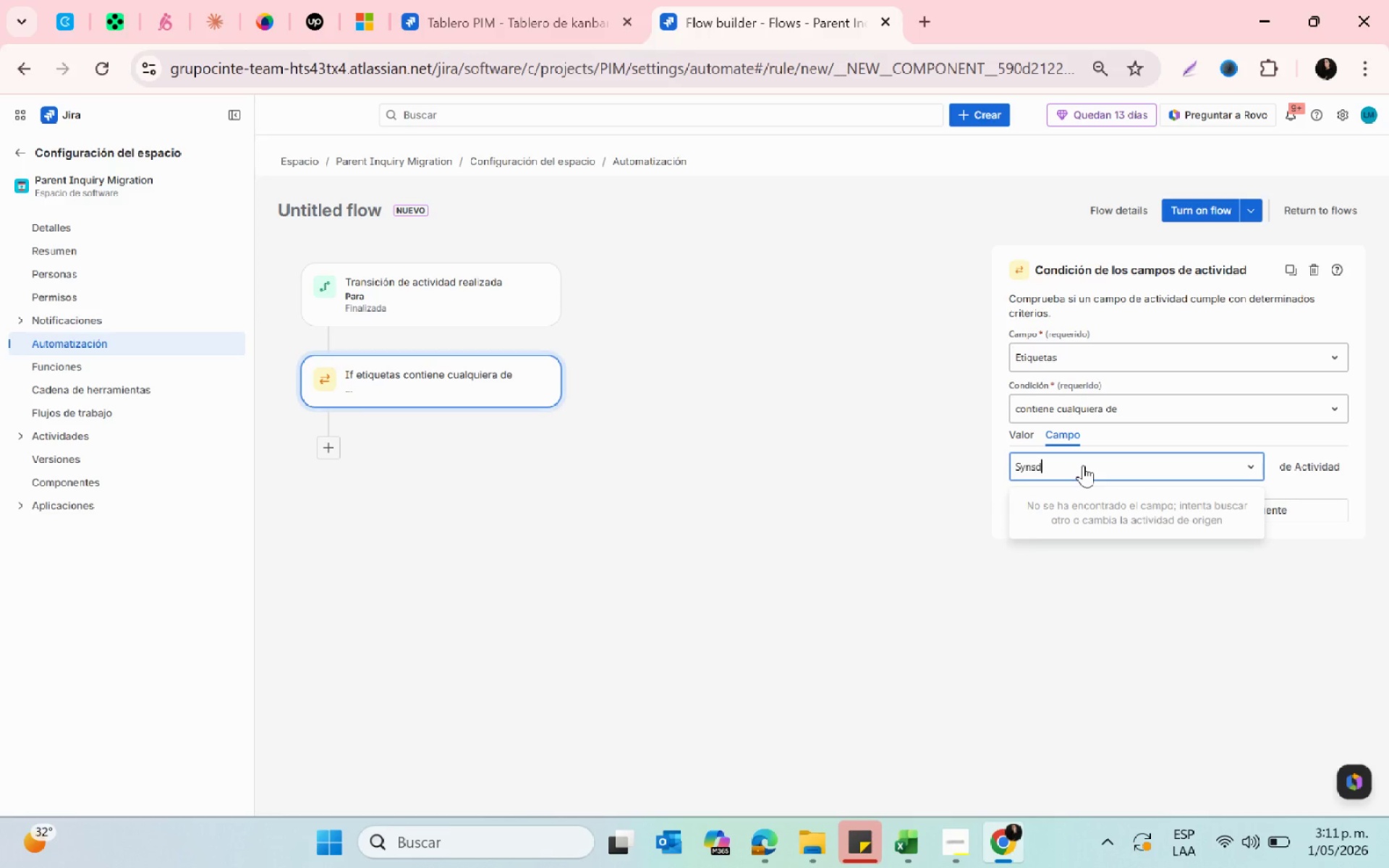 
key(Backspace)
key(Backspace)
type(cd)
 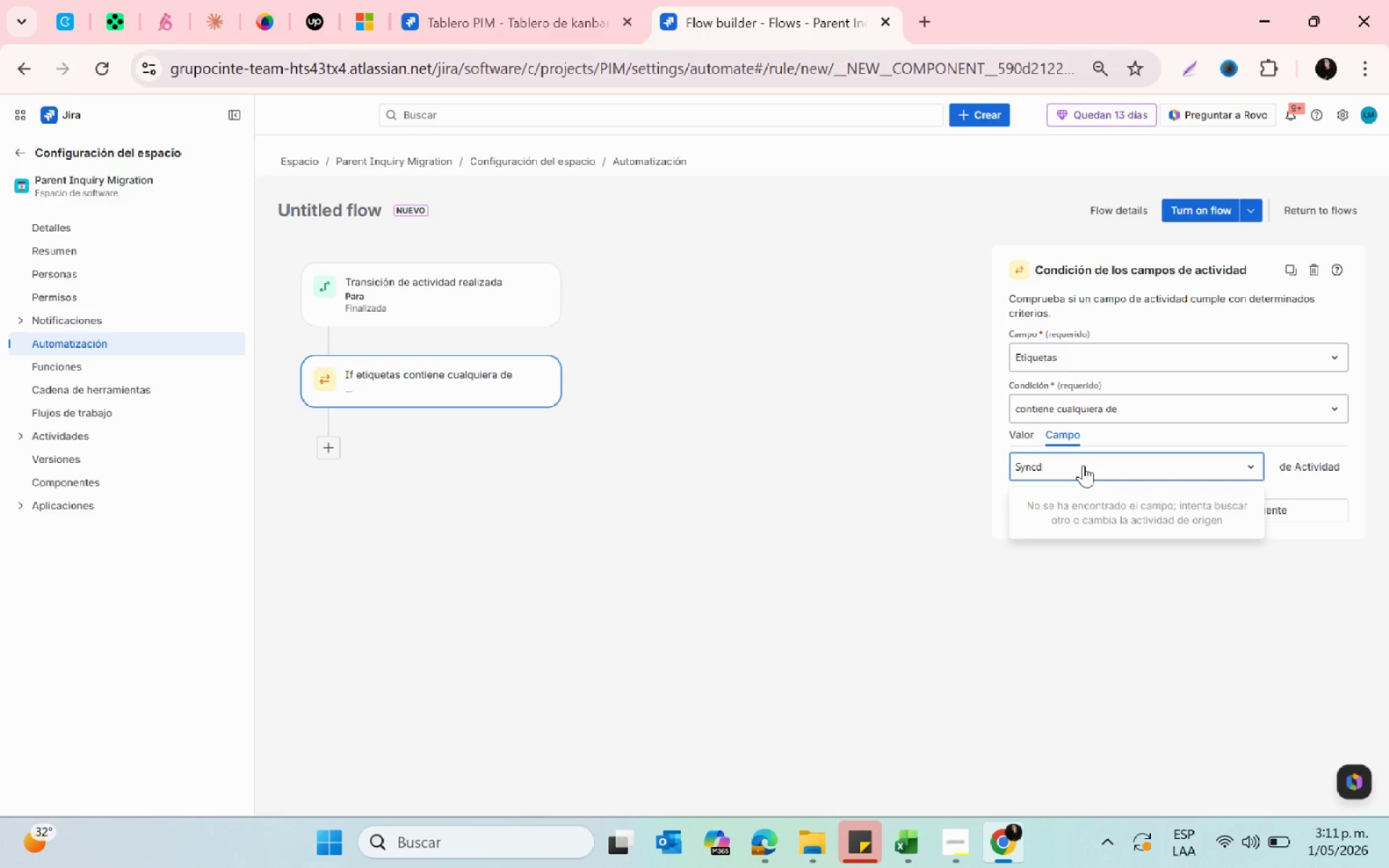 
key(Backspace)
type(ed)
 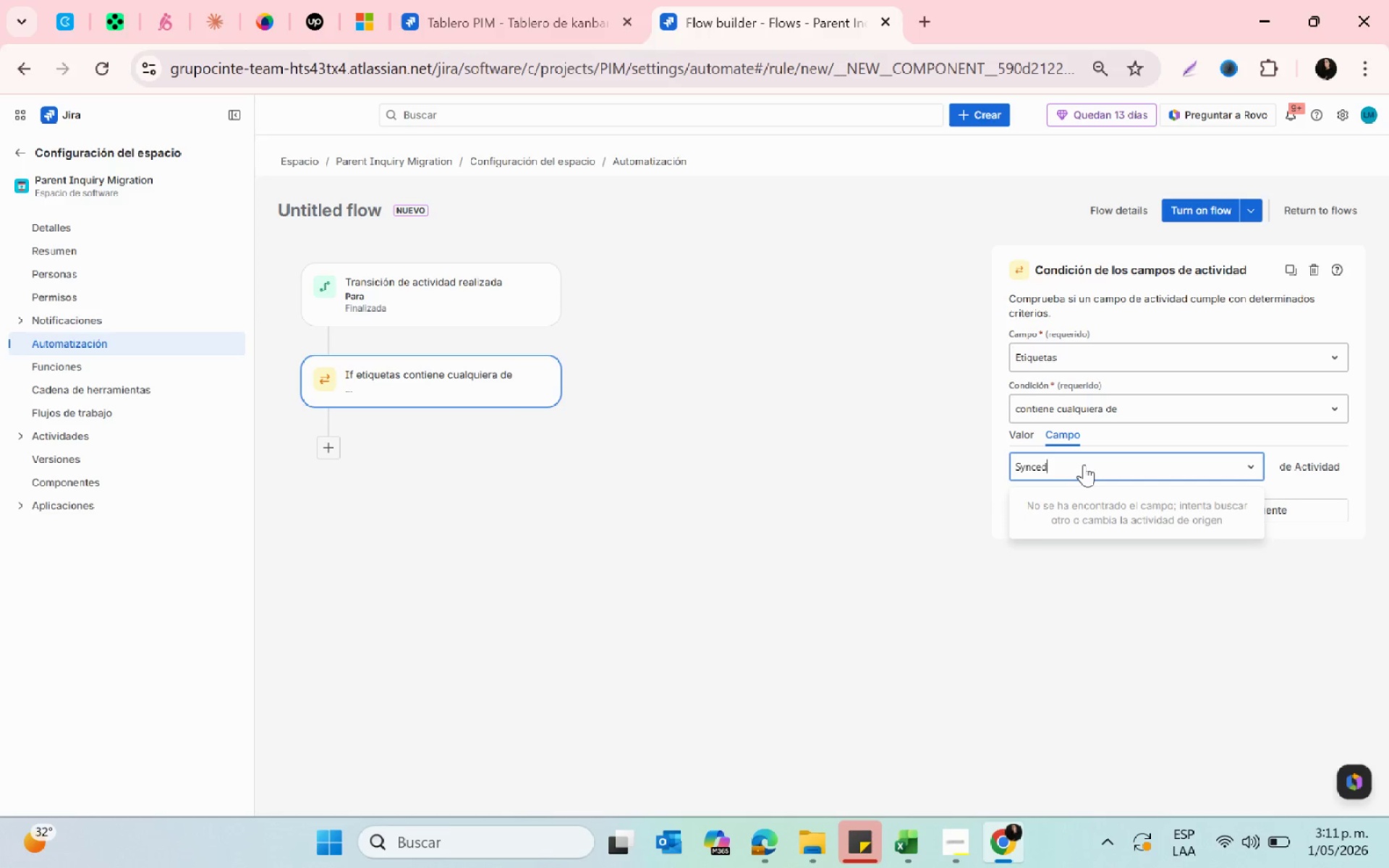 
key(Enter)
 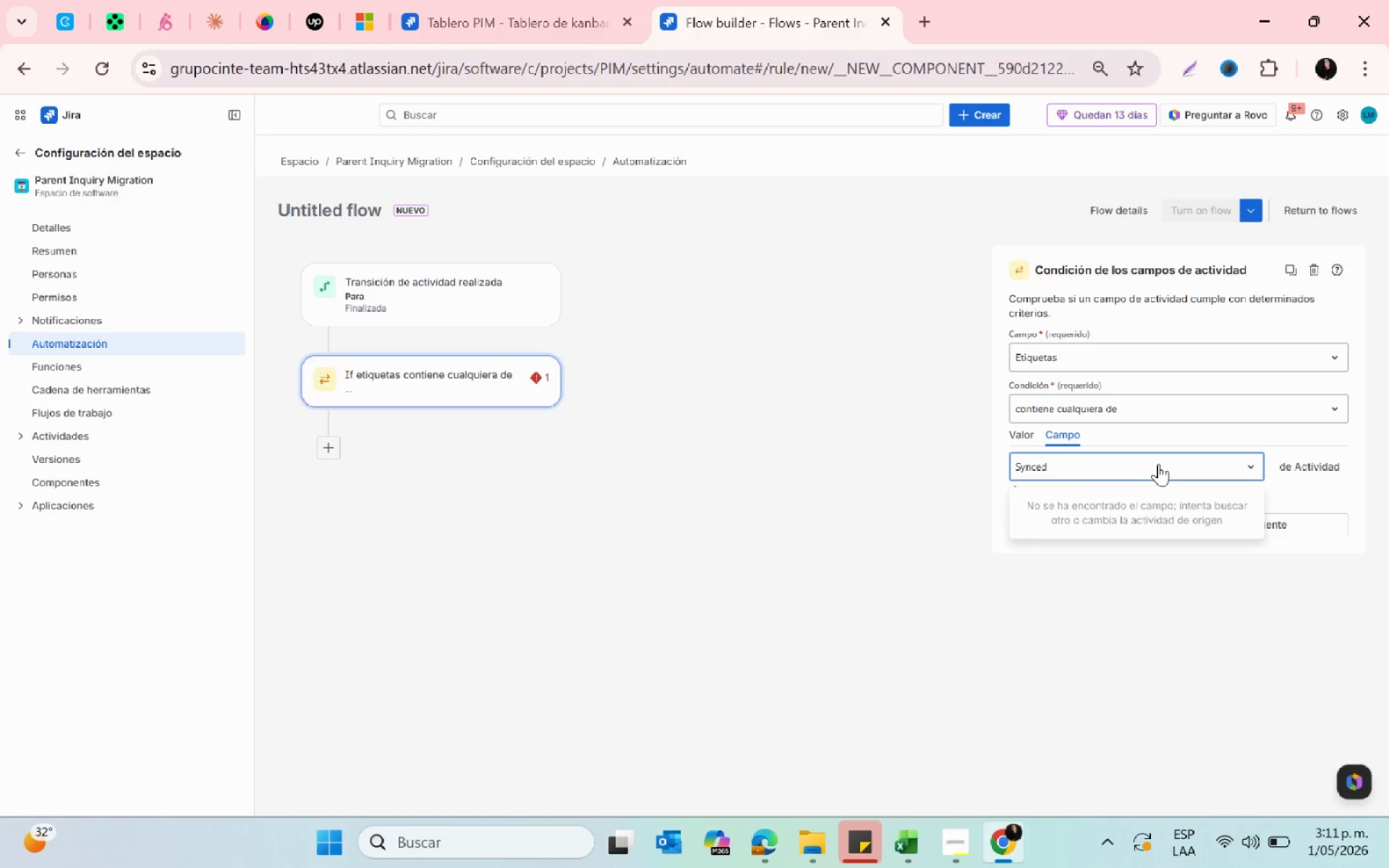 
key(Backspace)
 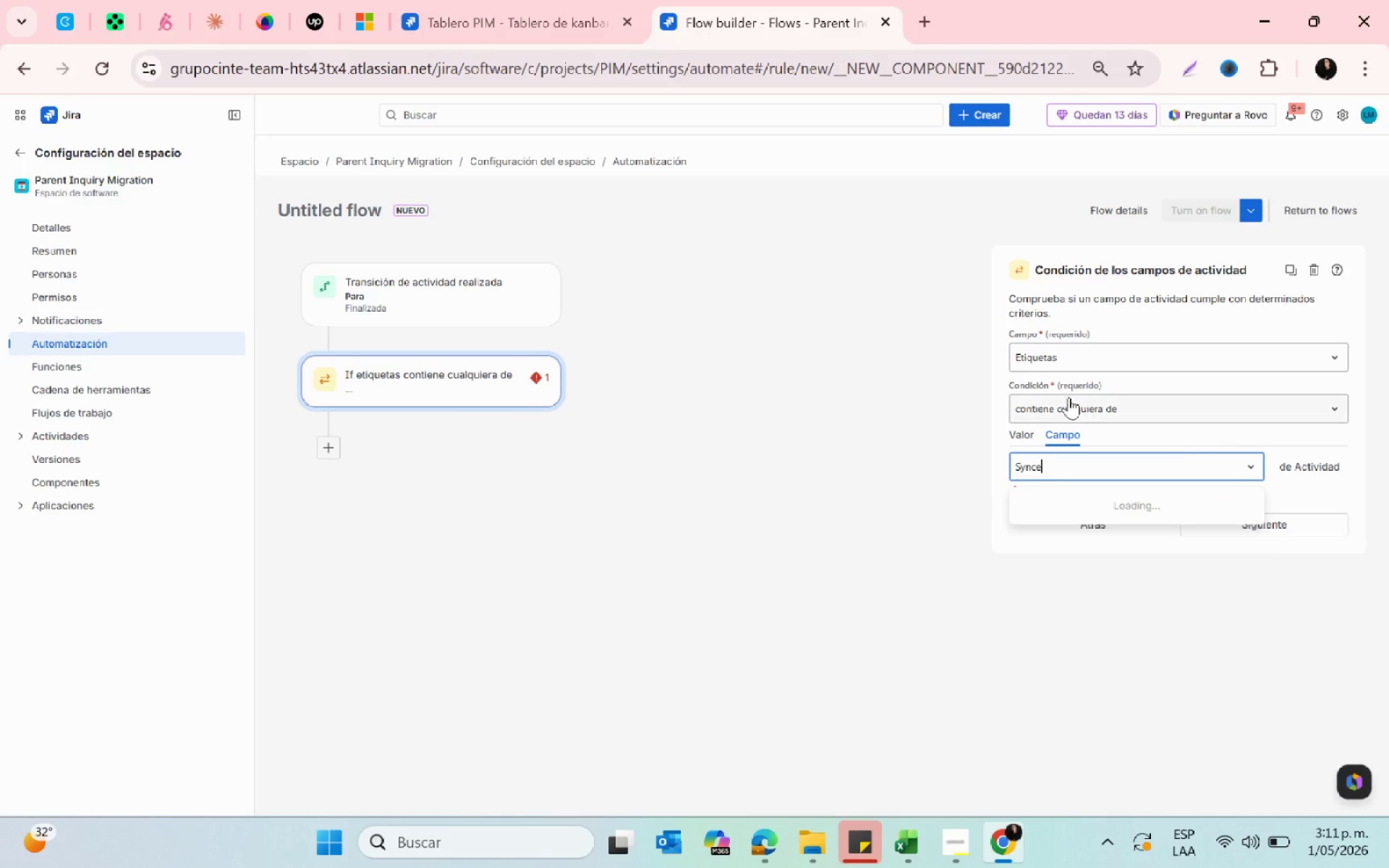 
key(Backspace)
 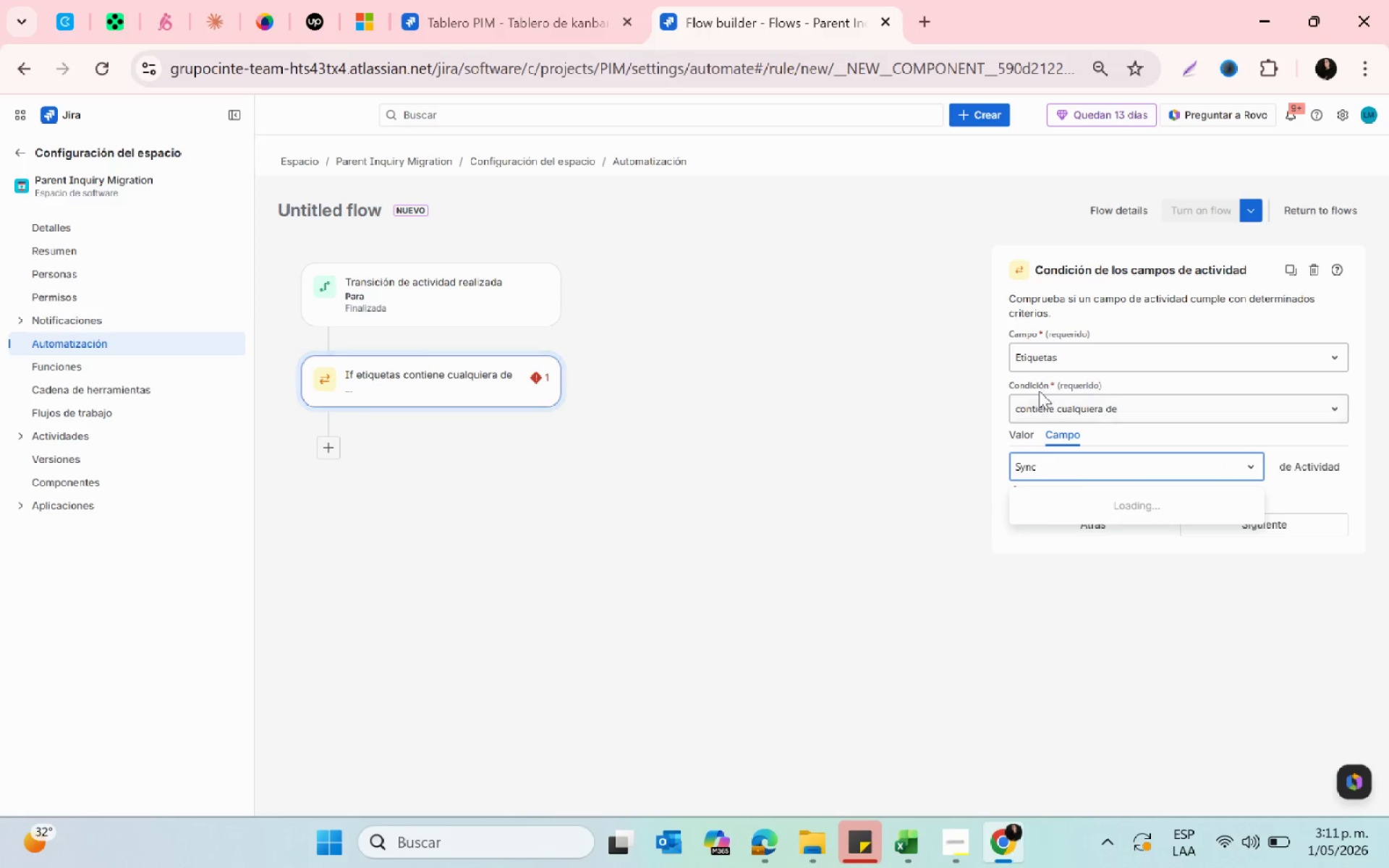 
key(Backspace)
 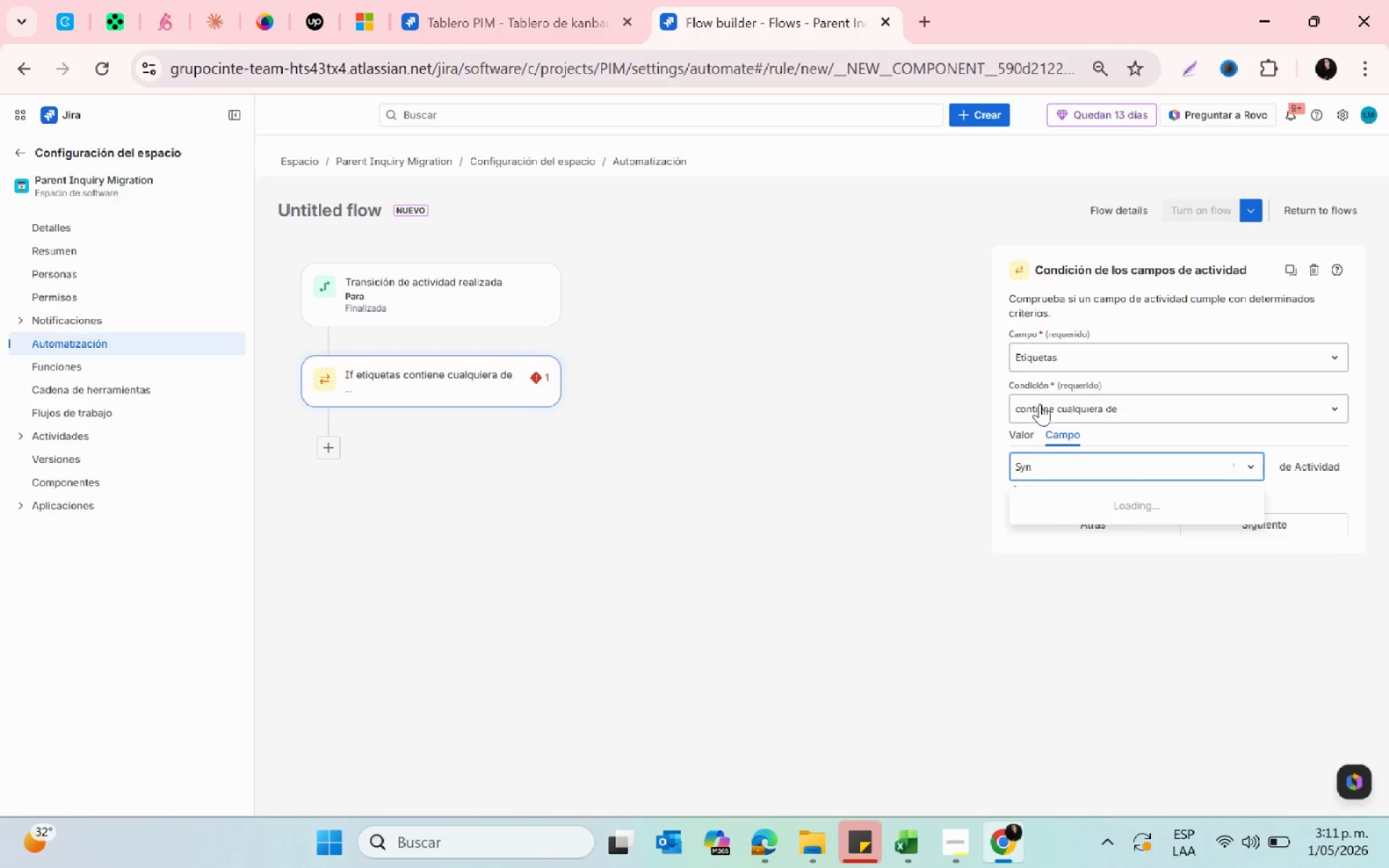 
key(Backspace)
 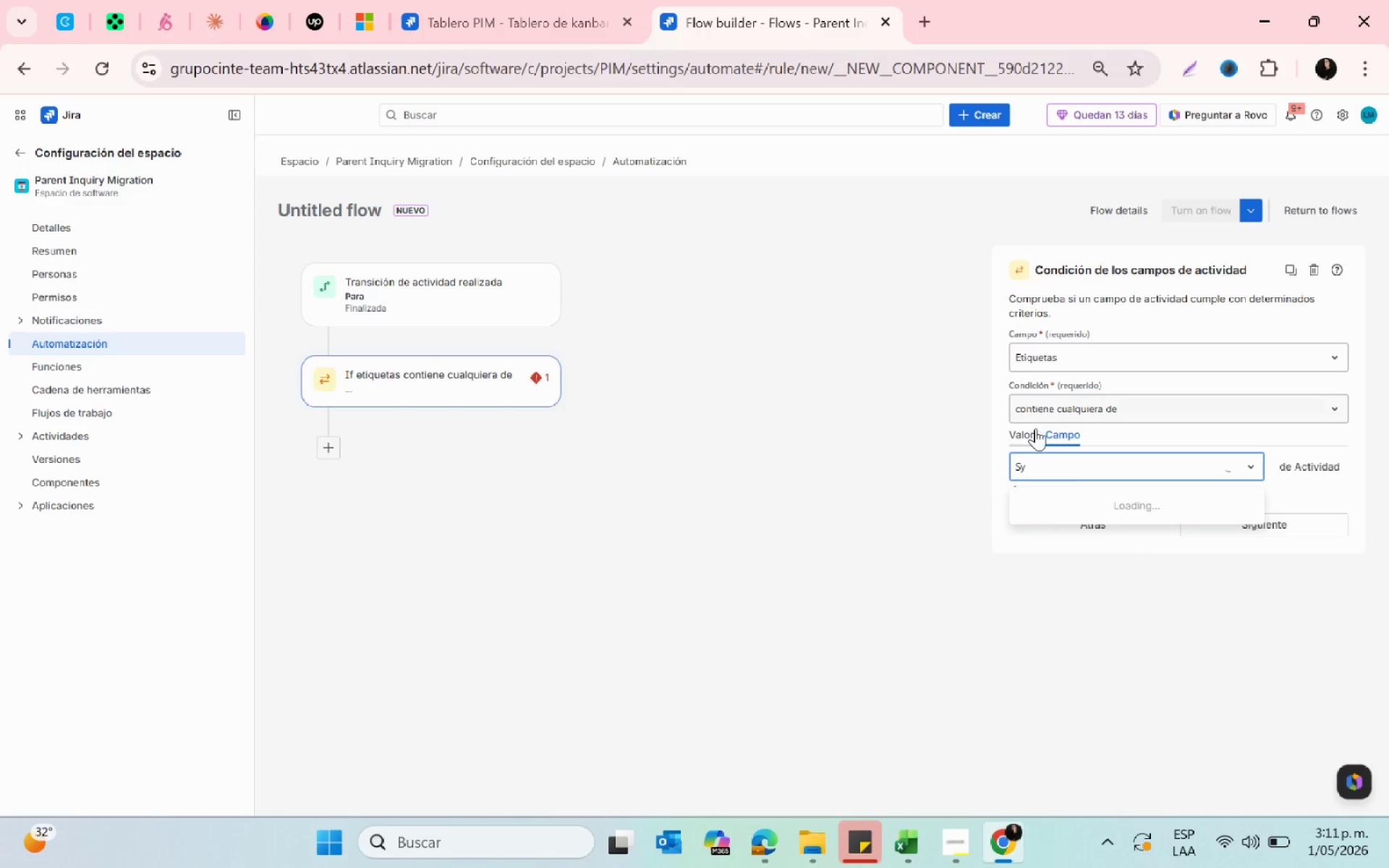 
key(Backspace)
 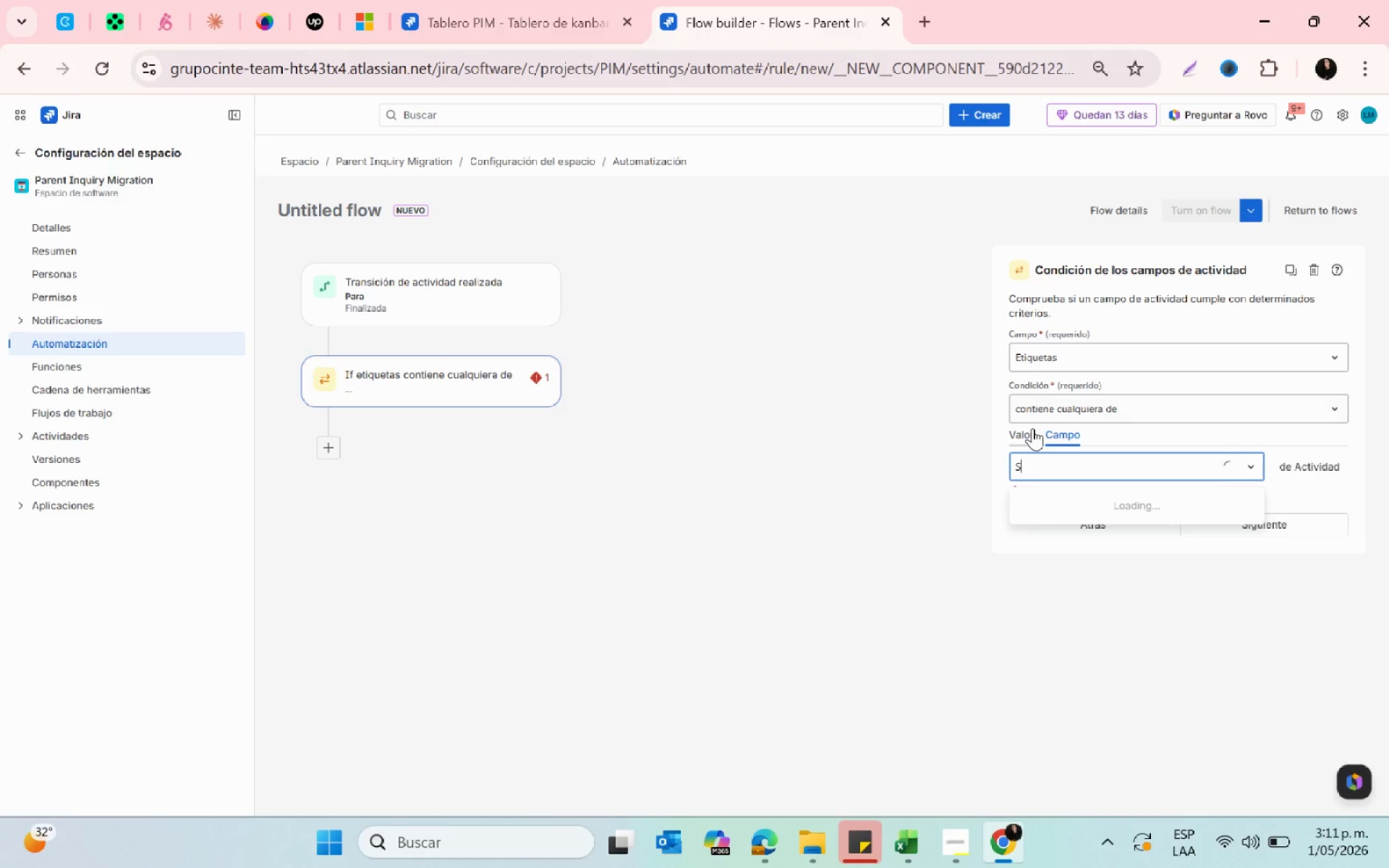 
key(Backspace)
 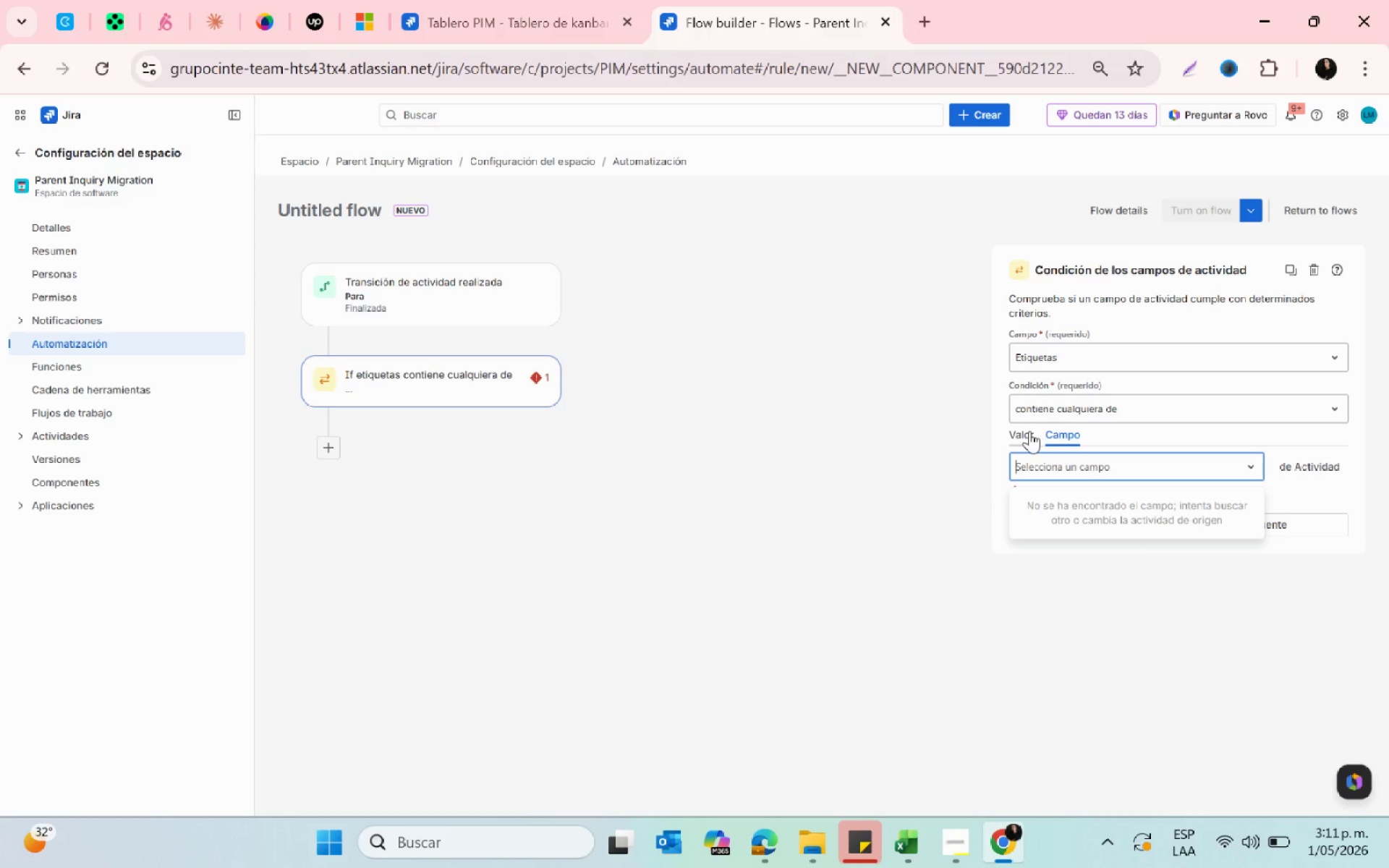 
left_click([1029, 431])
 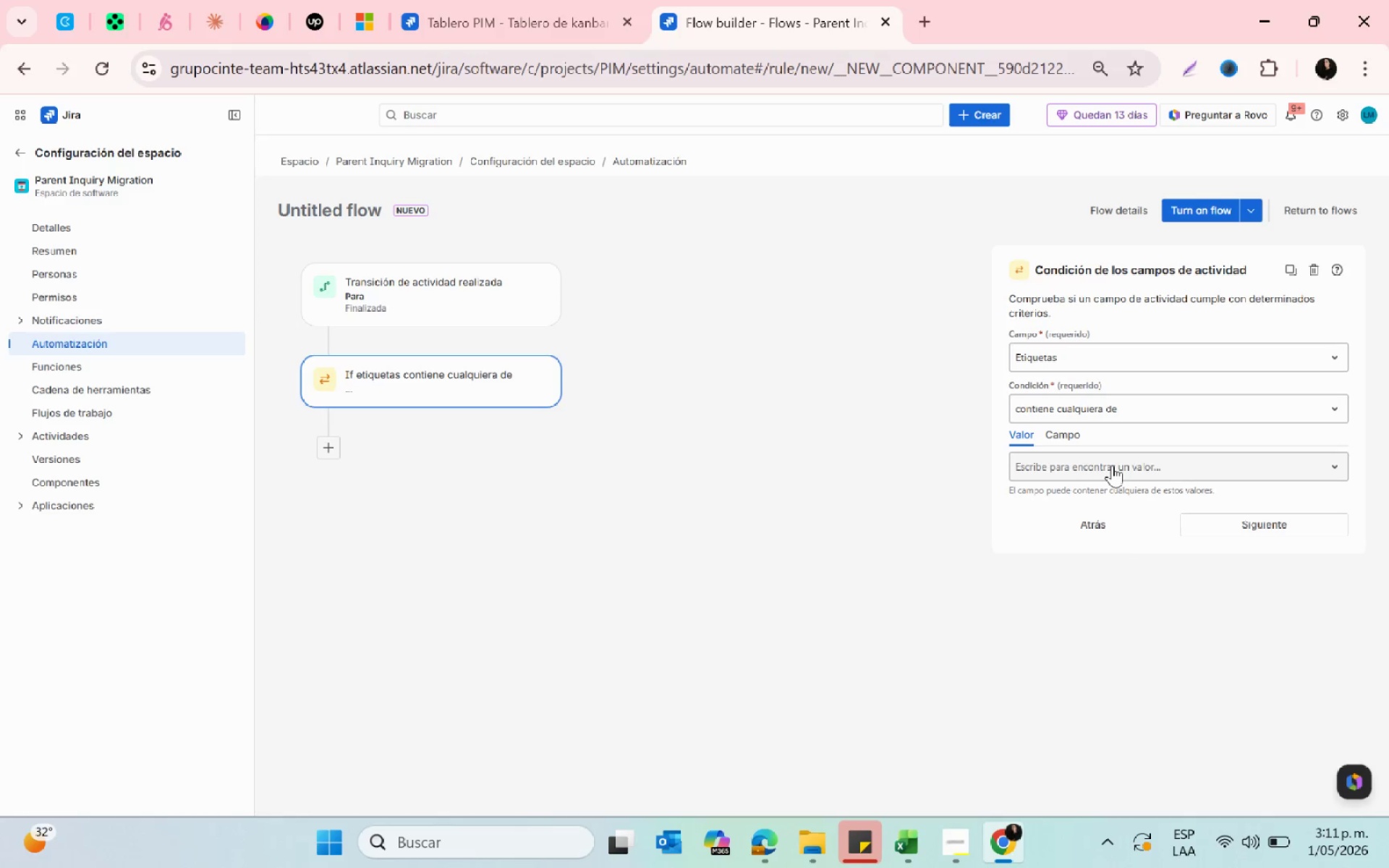 
left_click([1112, 465])
 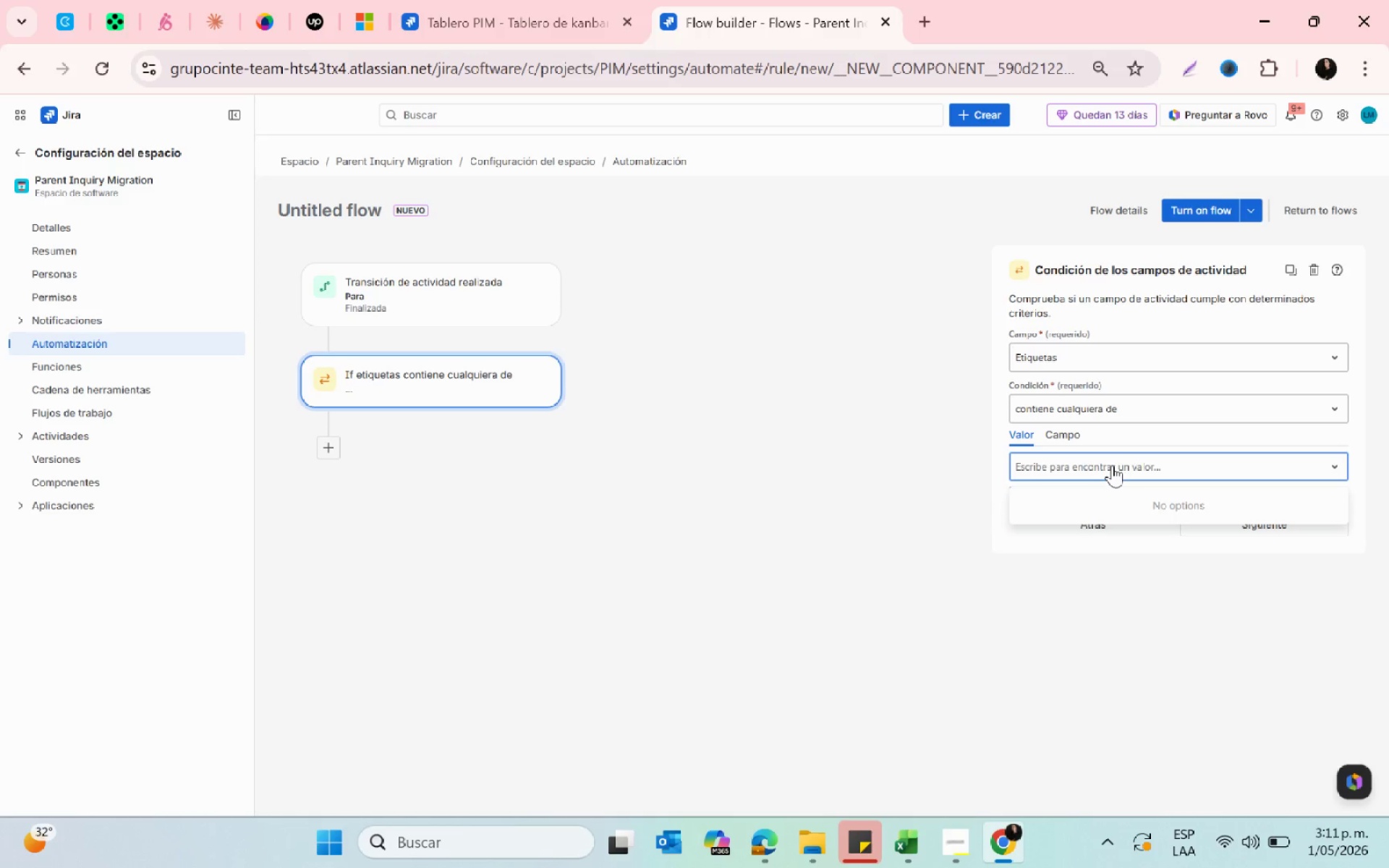 
left_click([1112, 465])
 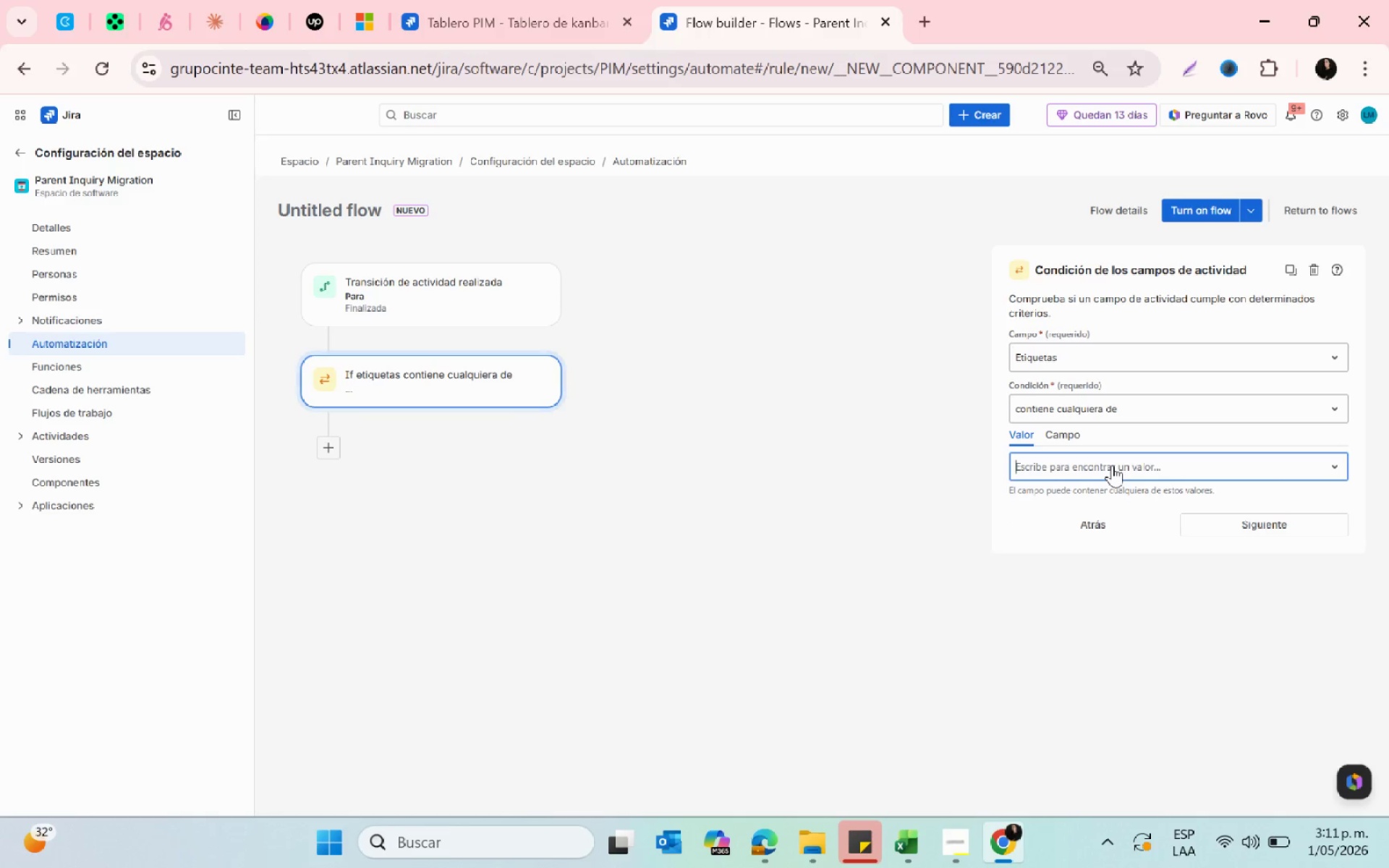 
left_click([1112, 465])
 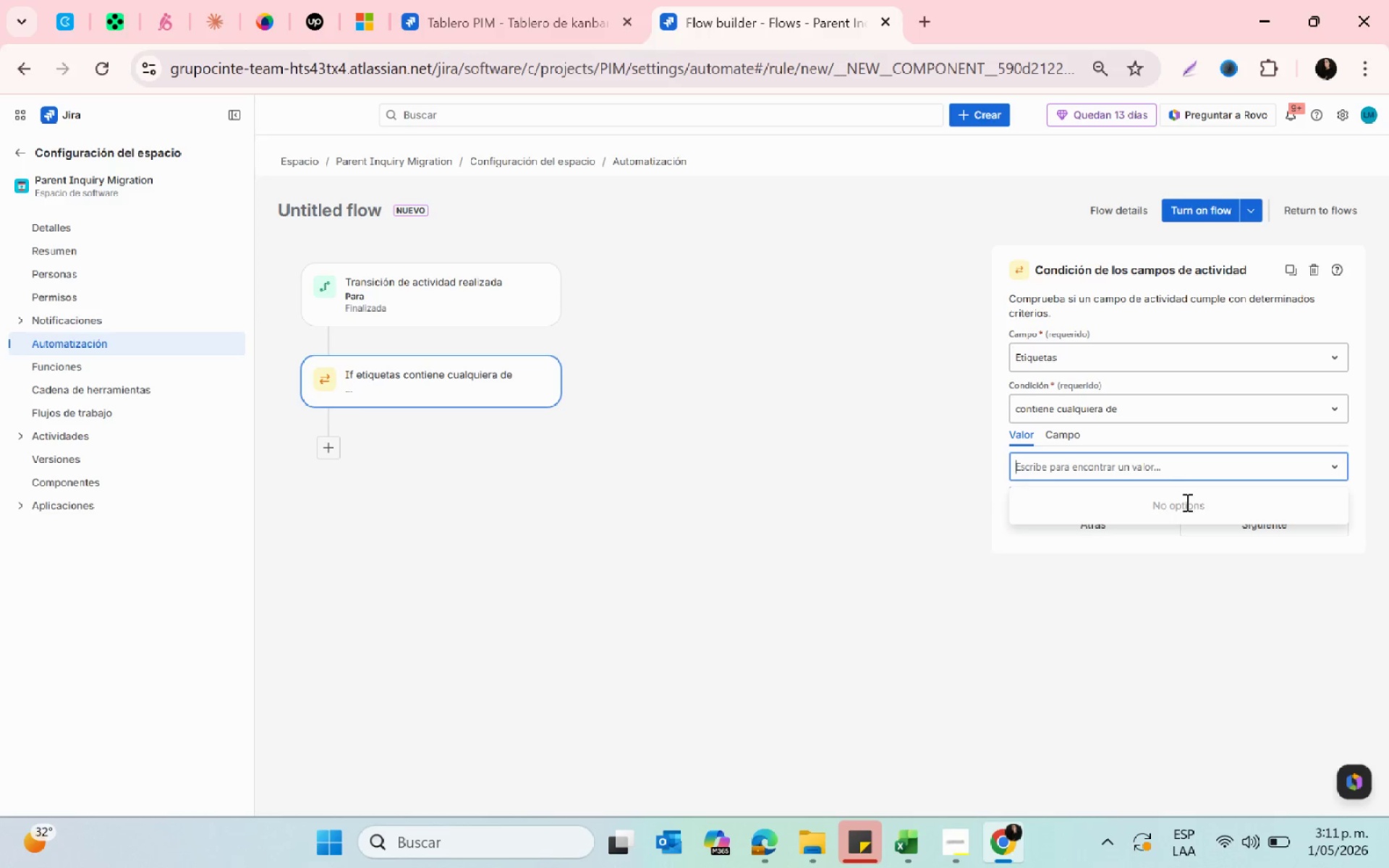 
double_click([1152, 502])
 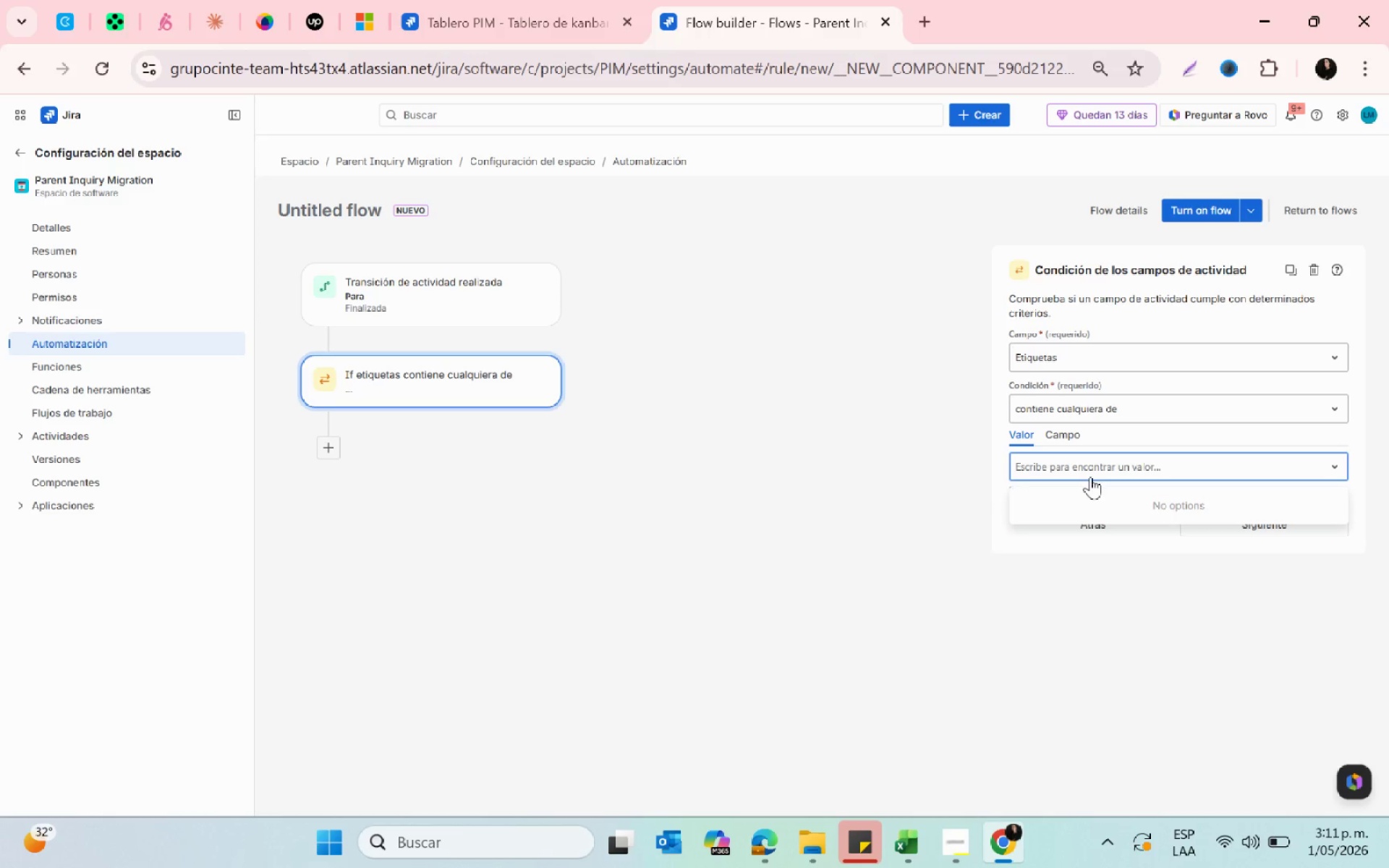 
left_click([1087, 474])
 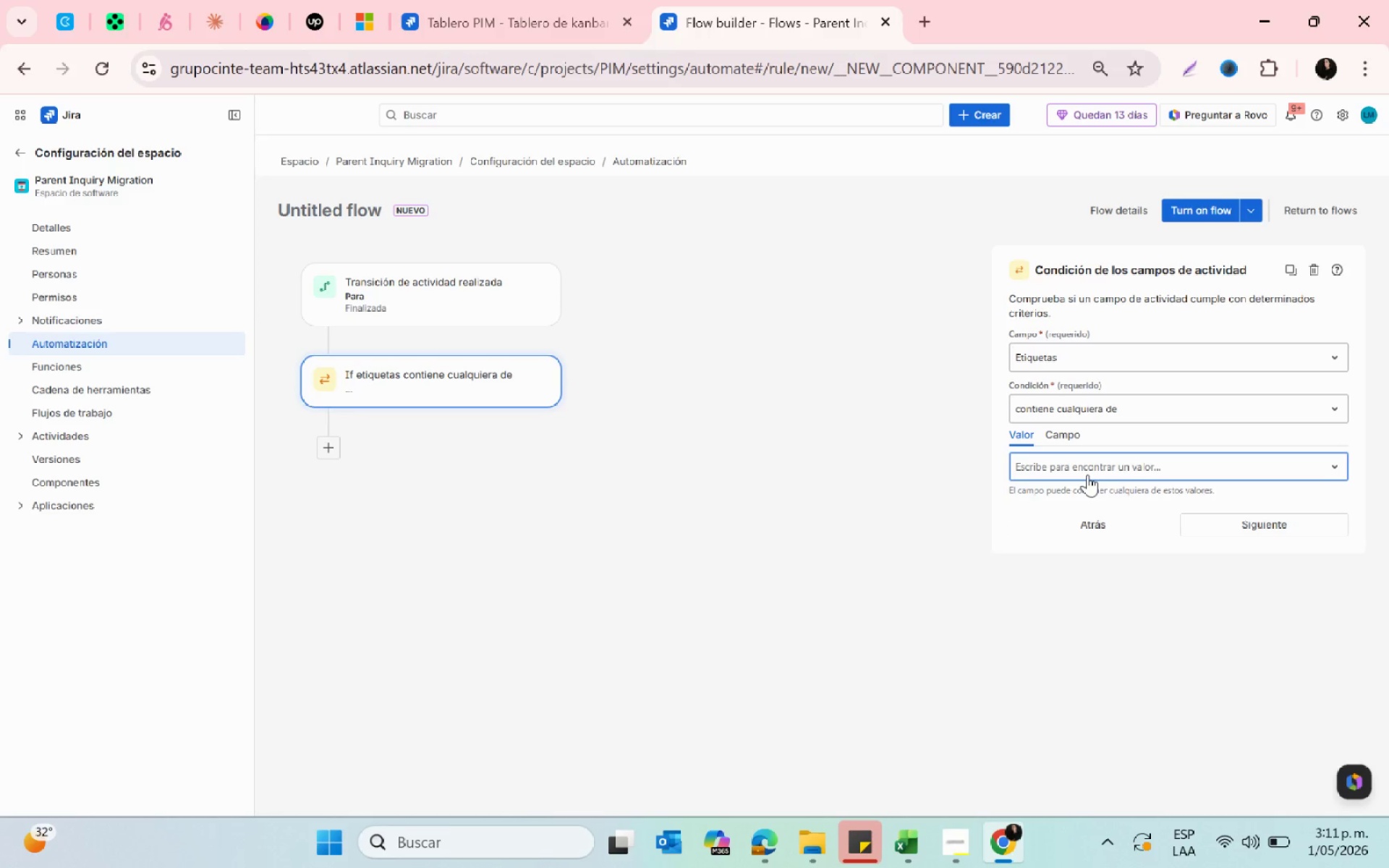 
type(Syncd)
key(Backspace)
type(ed)
 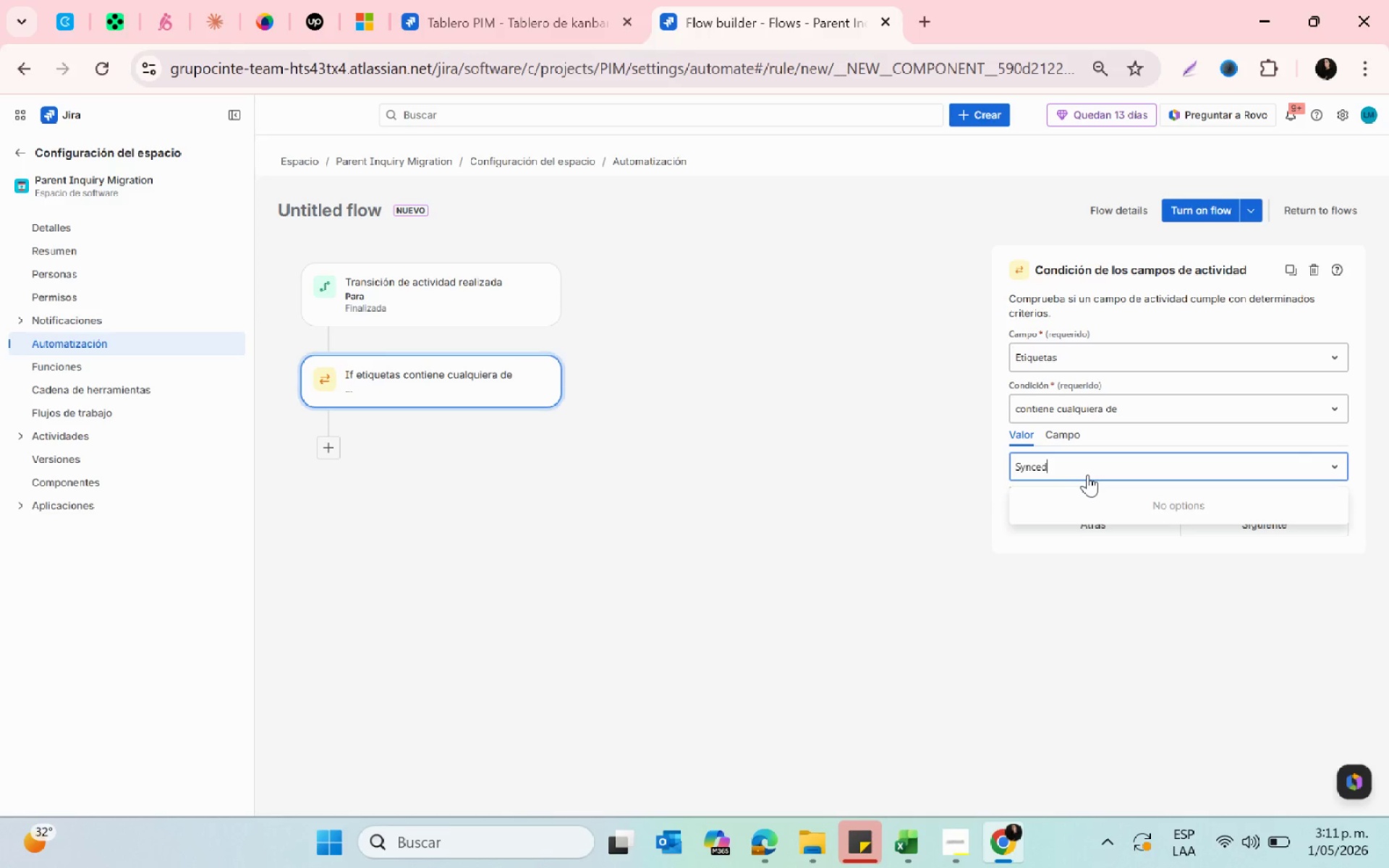 
key(Equal)
 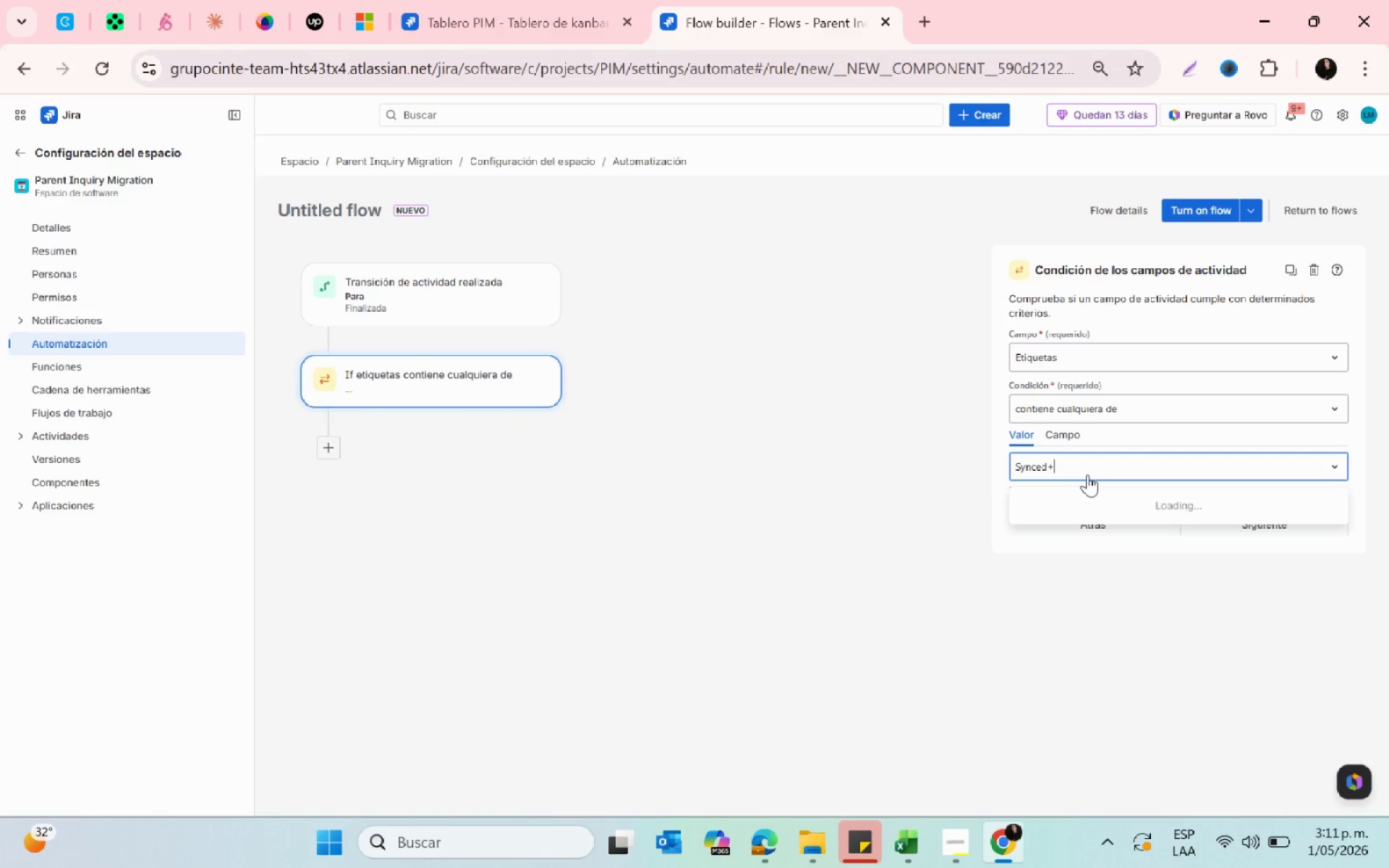 
key(Enter)
 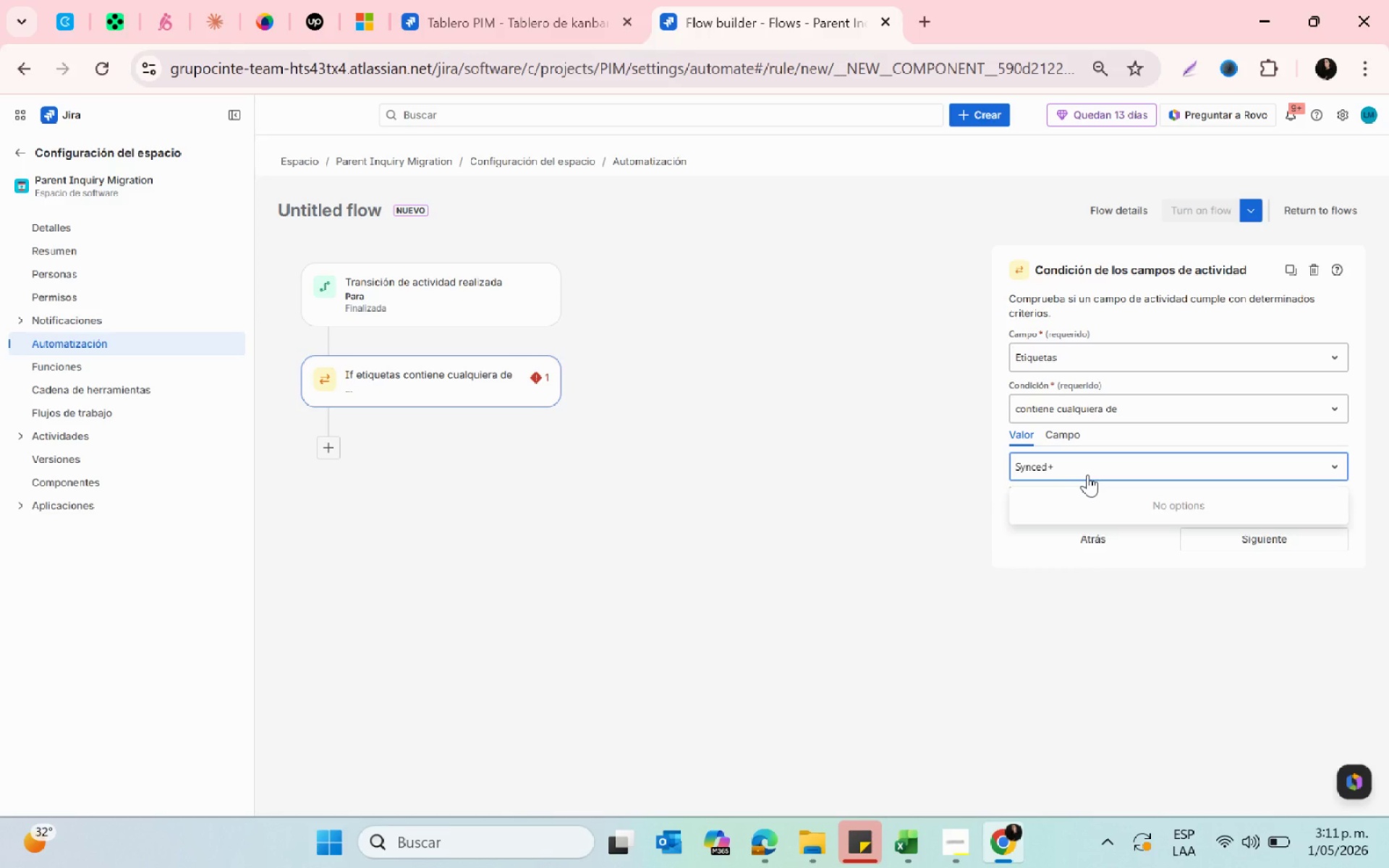 
key(Backspace)
 